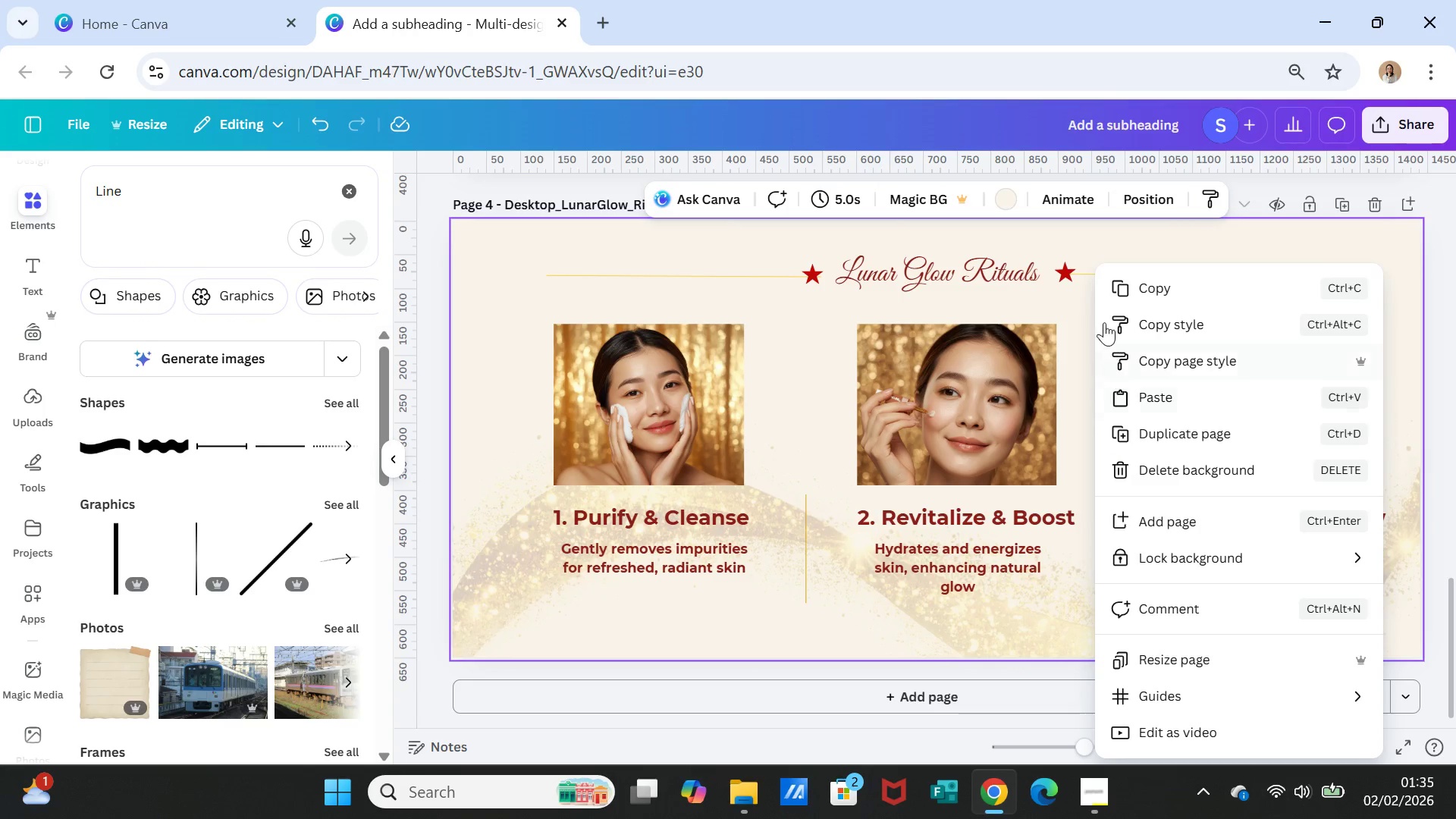 
left_click([1023, 303])
 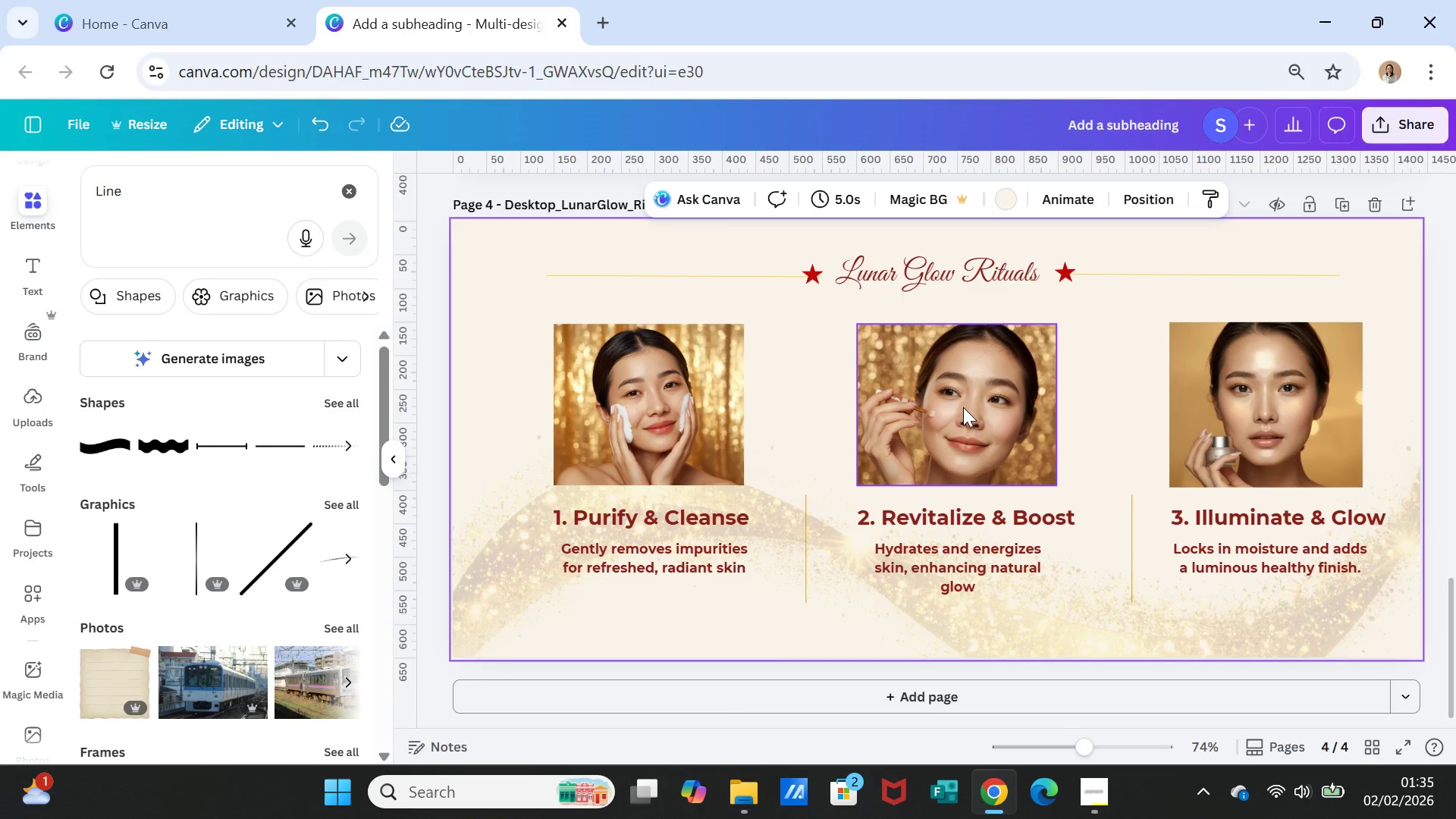 
left_click([963, 407])
 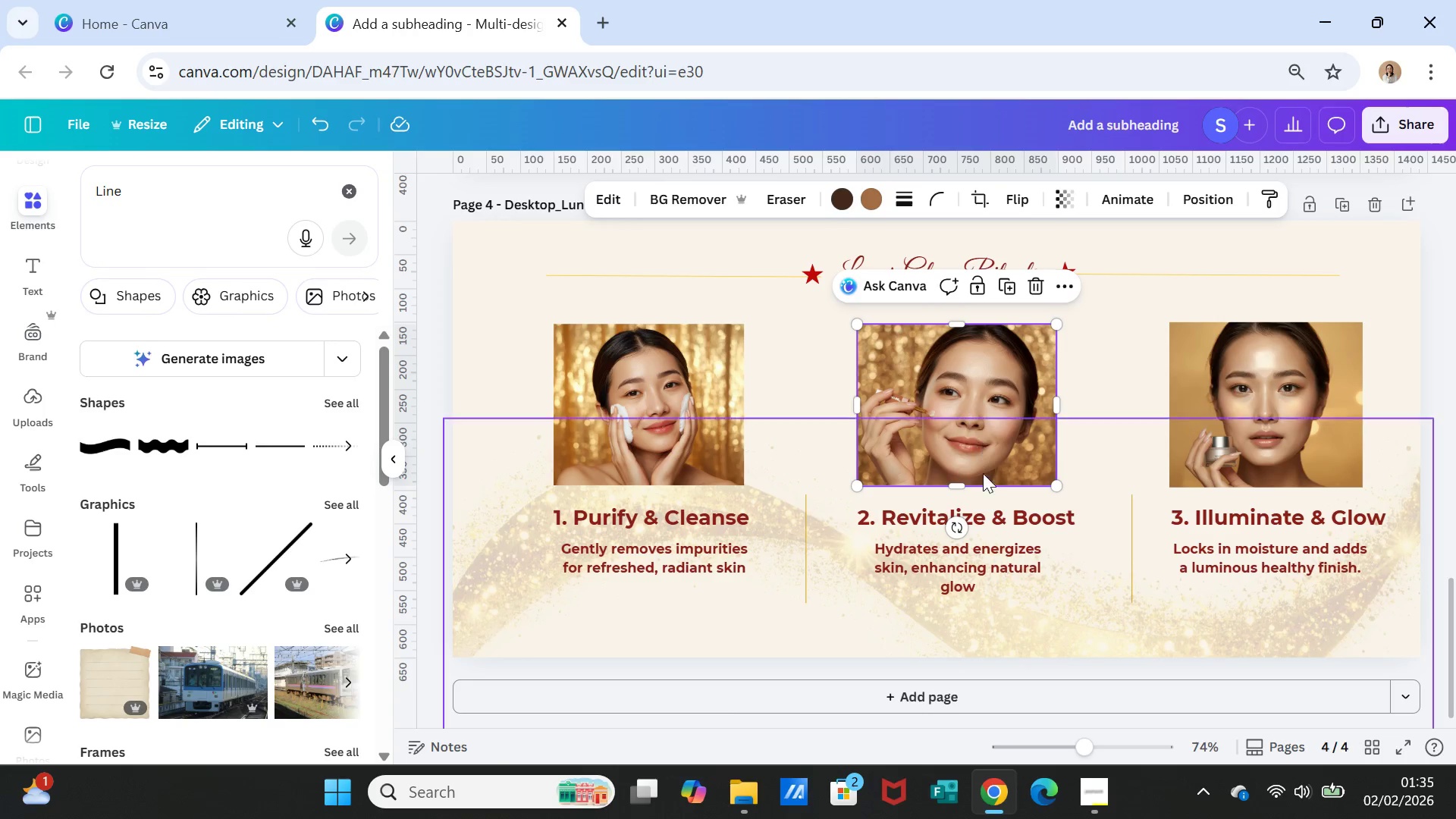 
hold_key(key=ShiftLeft, duration=3.77)
left_click([1012, 510])
 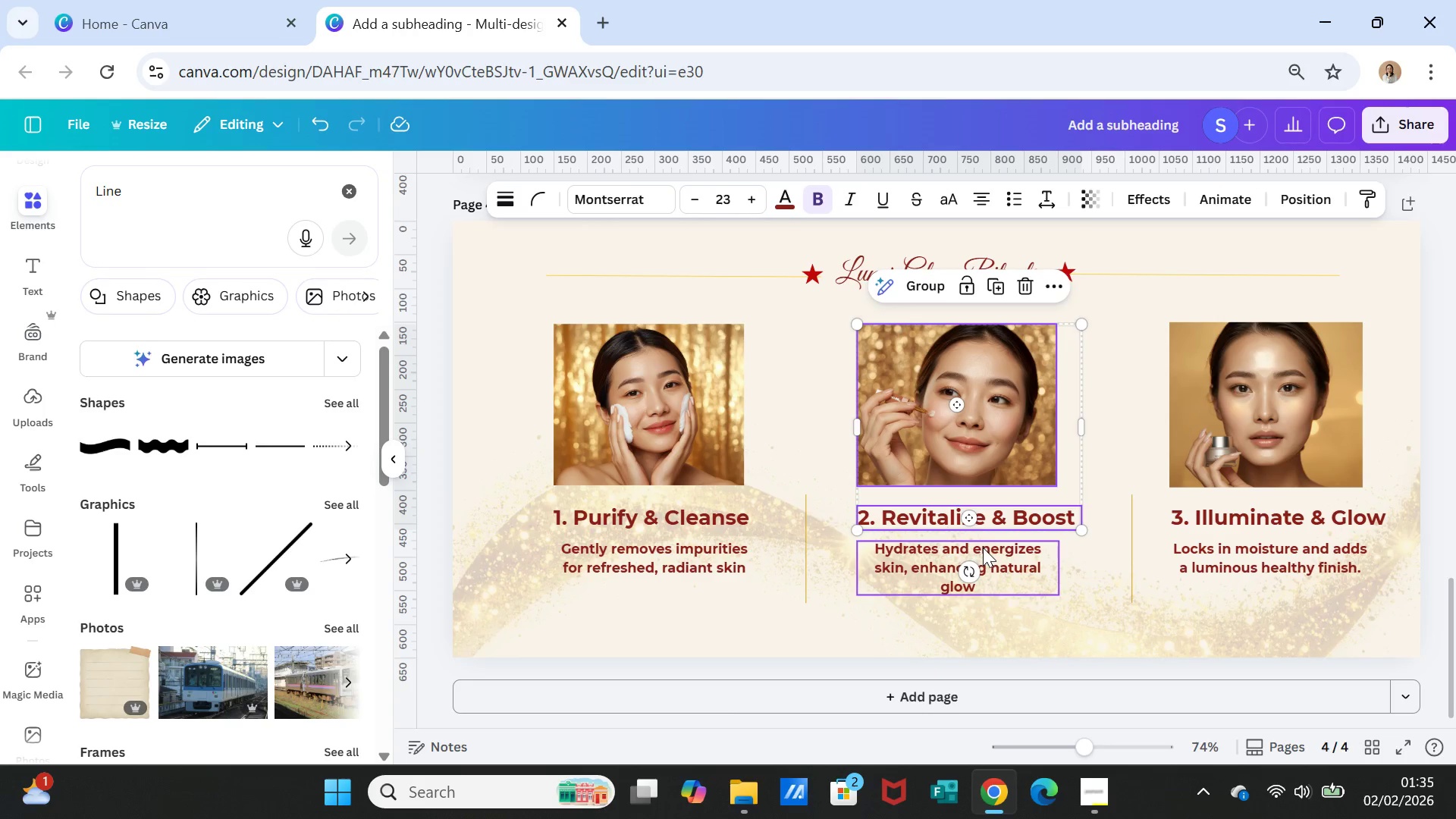 
left_click([983, 548])
 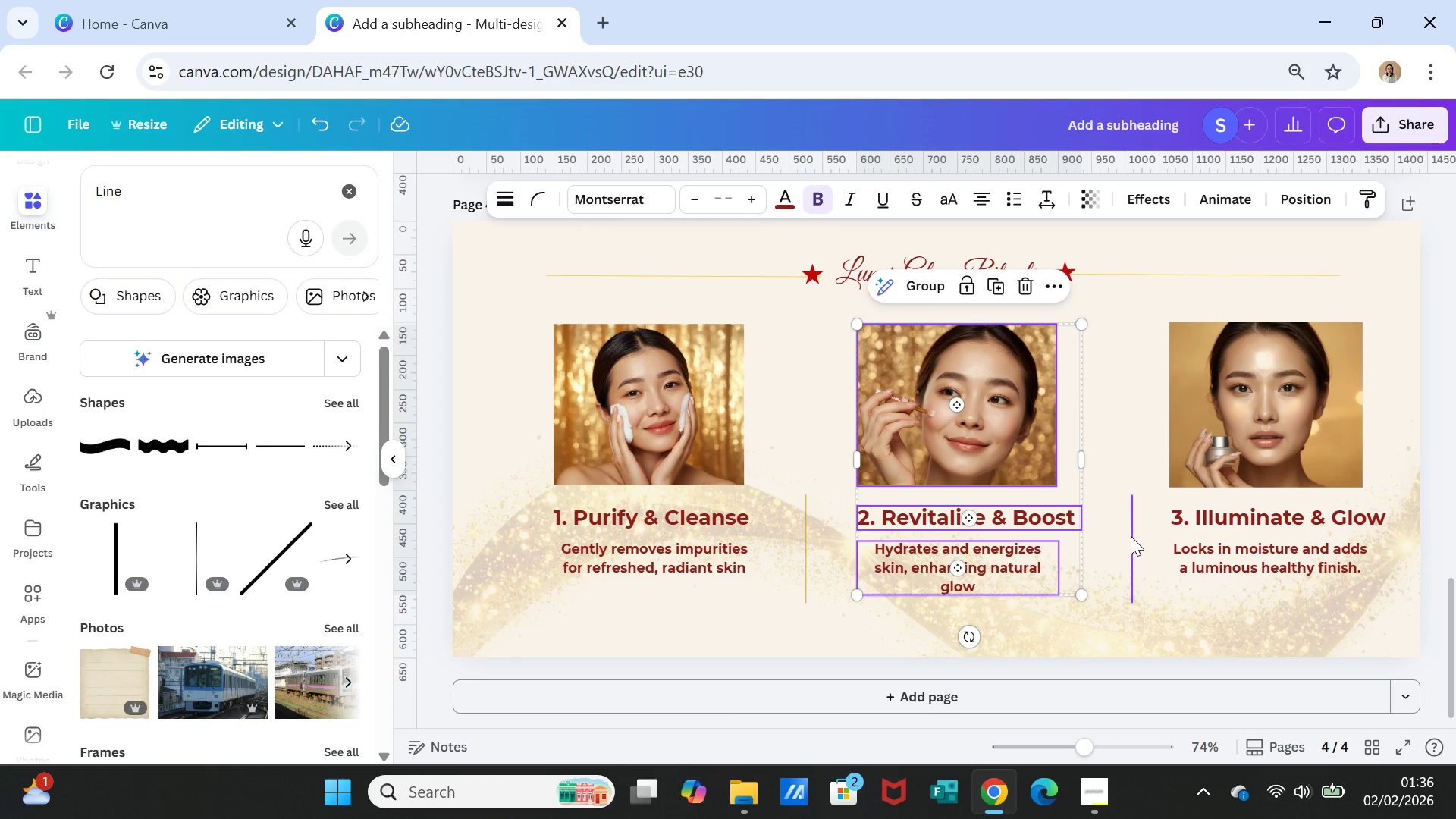 
left_click([1131, 536])
 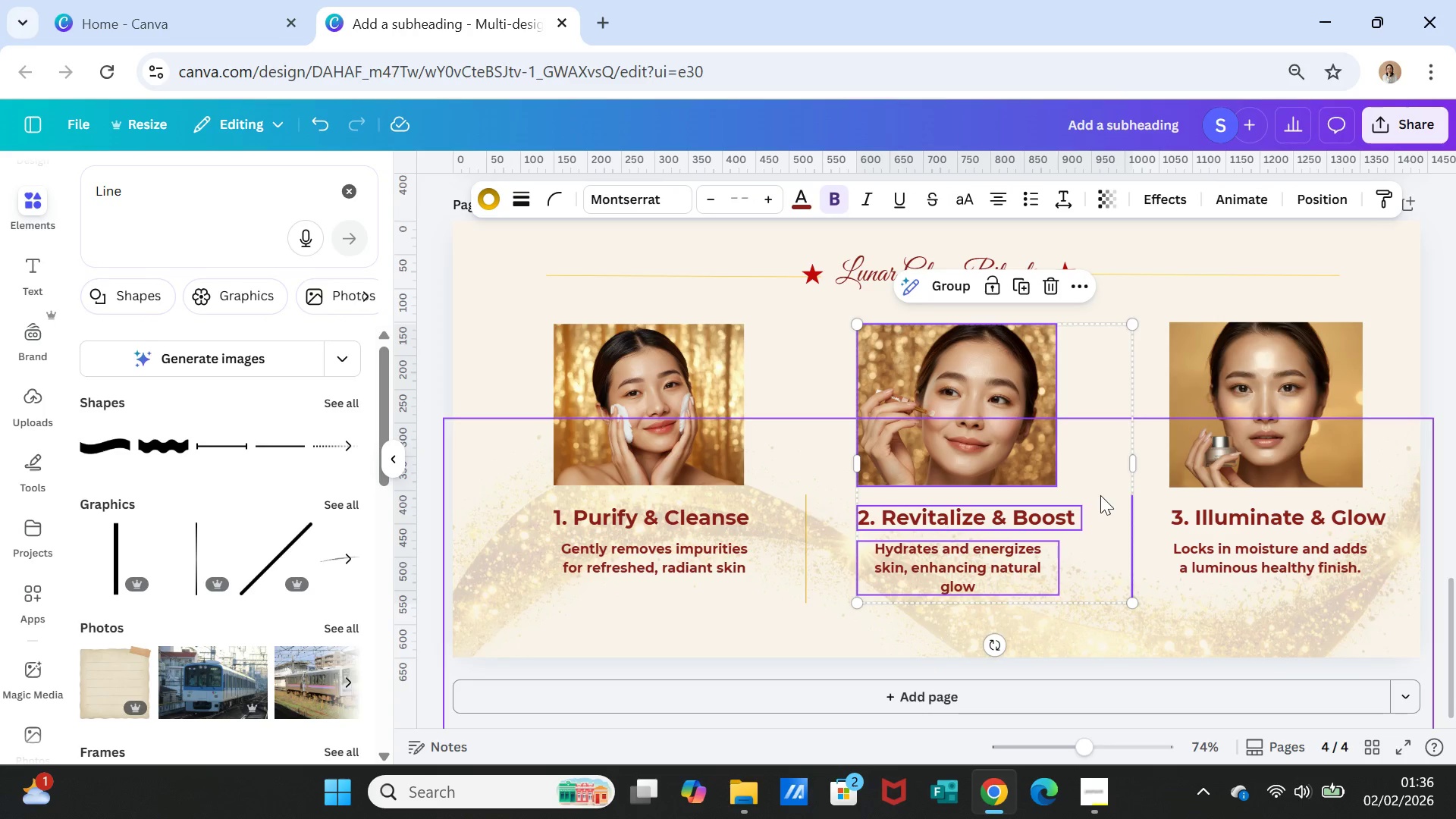 
left_click([933, 287])
 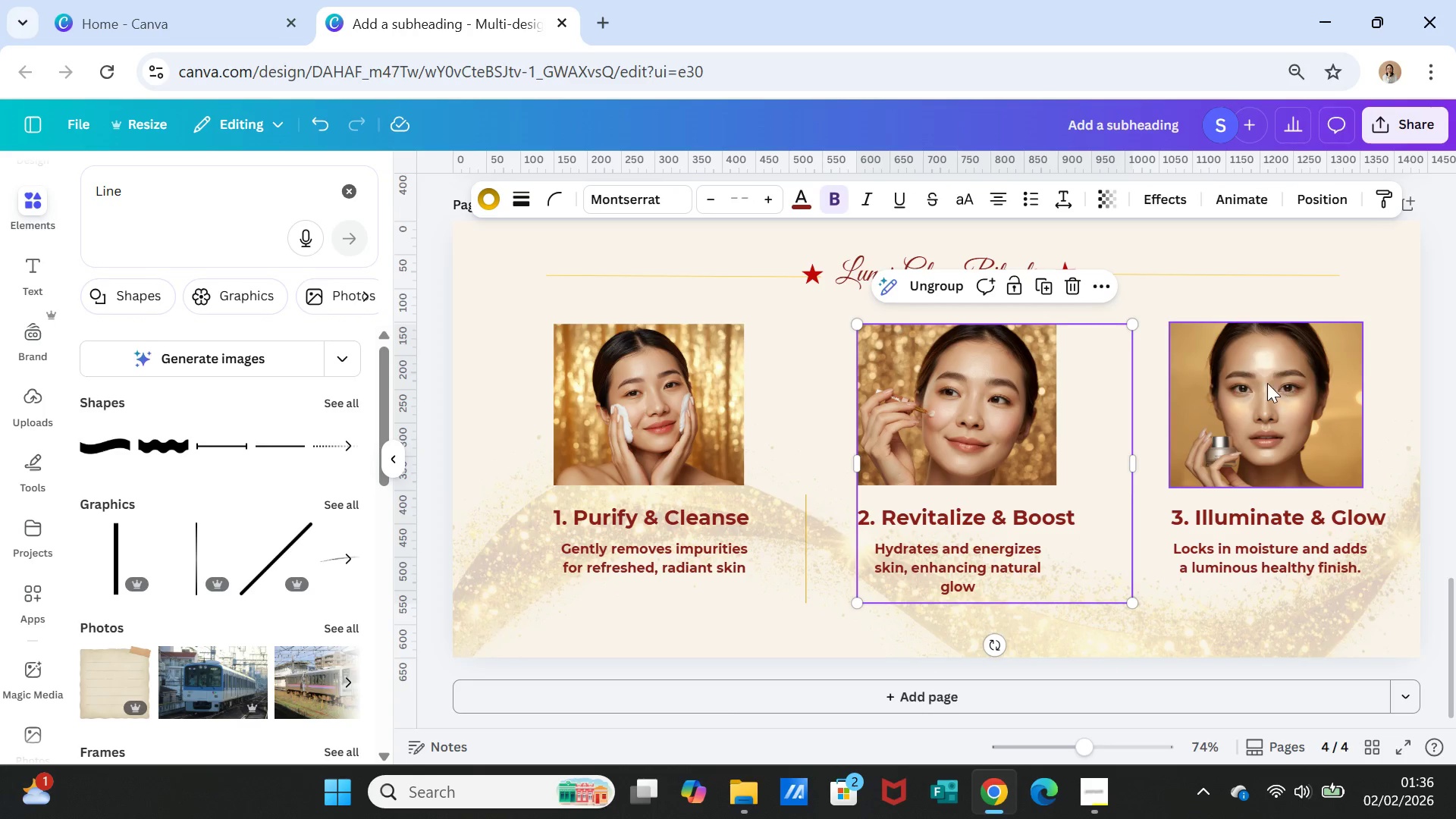 
left_click([1267, 383])
 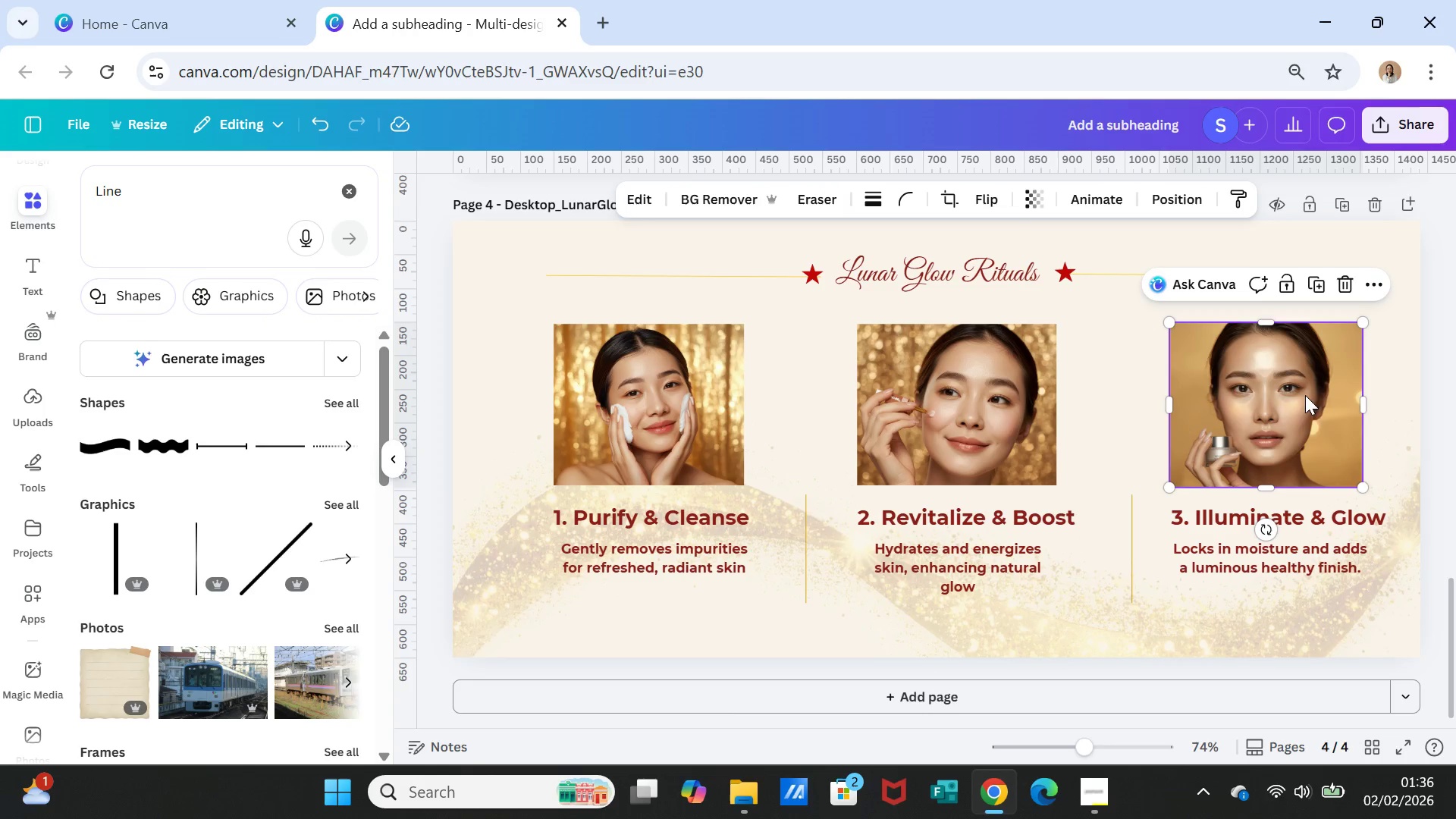 
hold_key(key=ShiftLeft, duration=2.12)
left_click([1312, 514])
 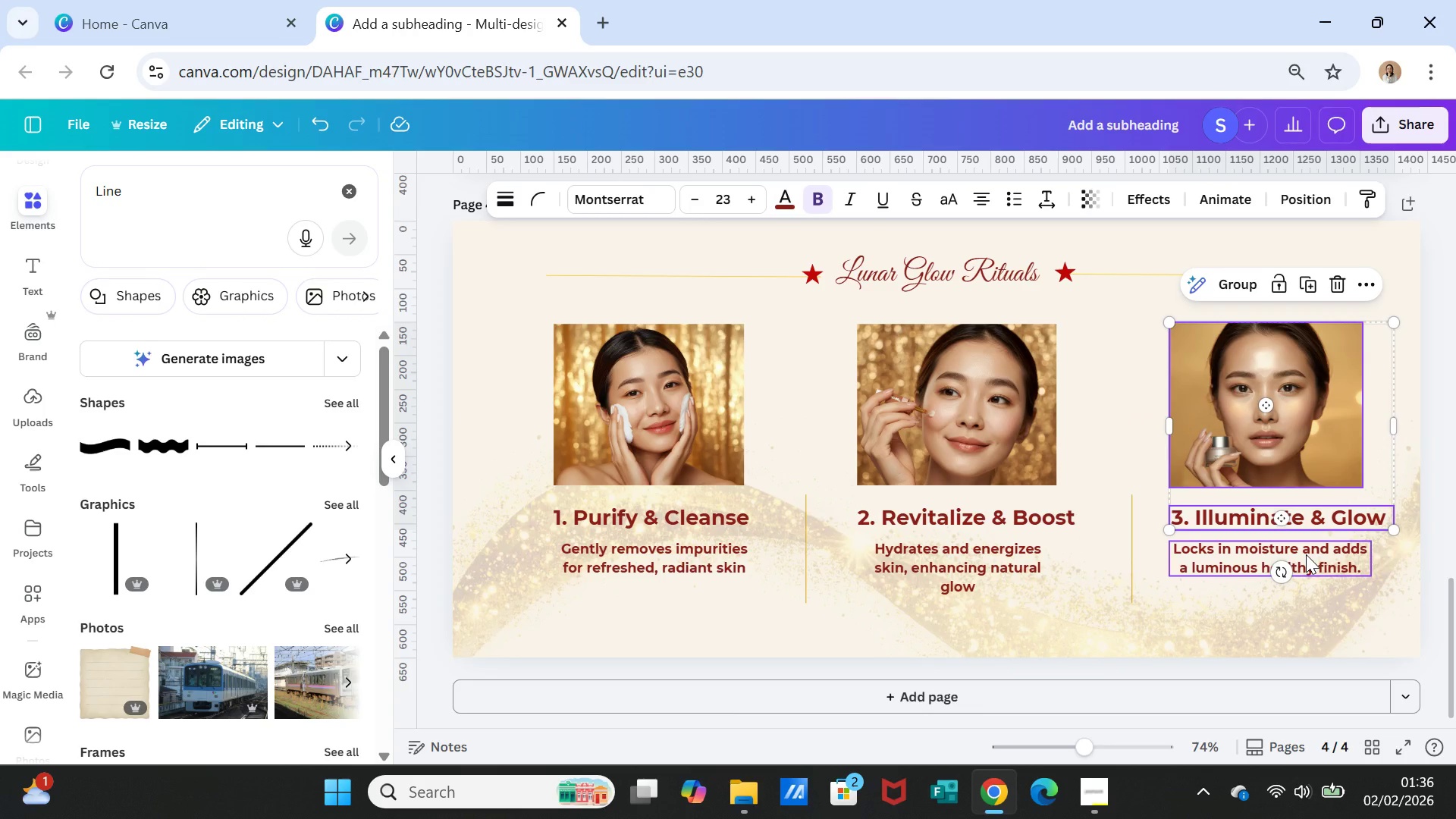 
left_click([1306, 554])
 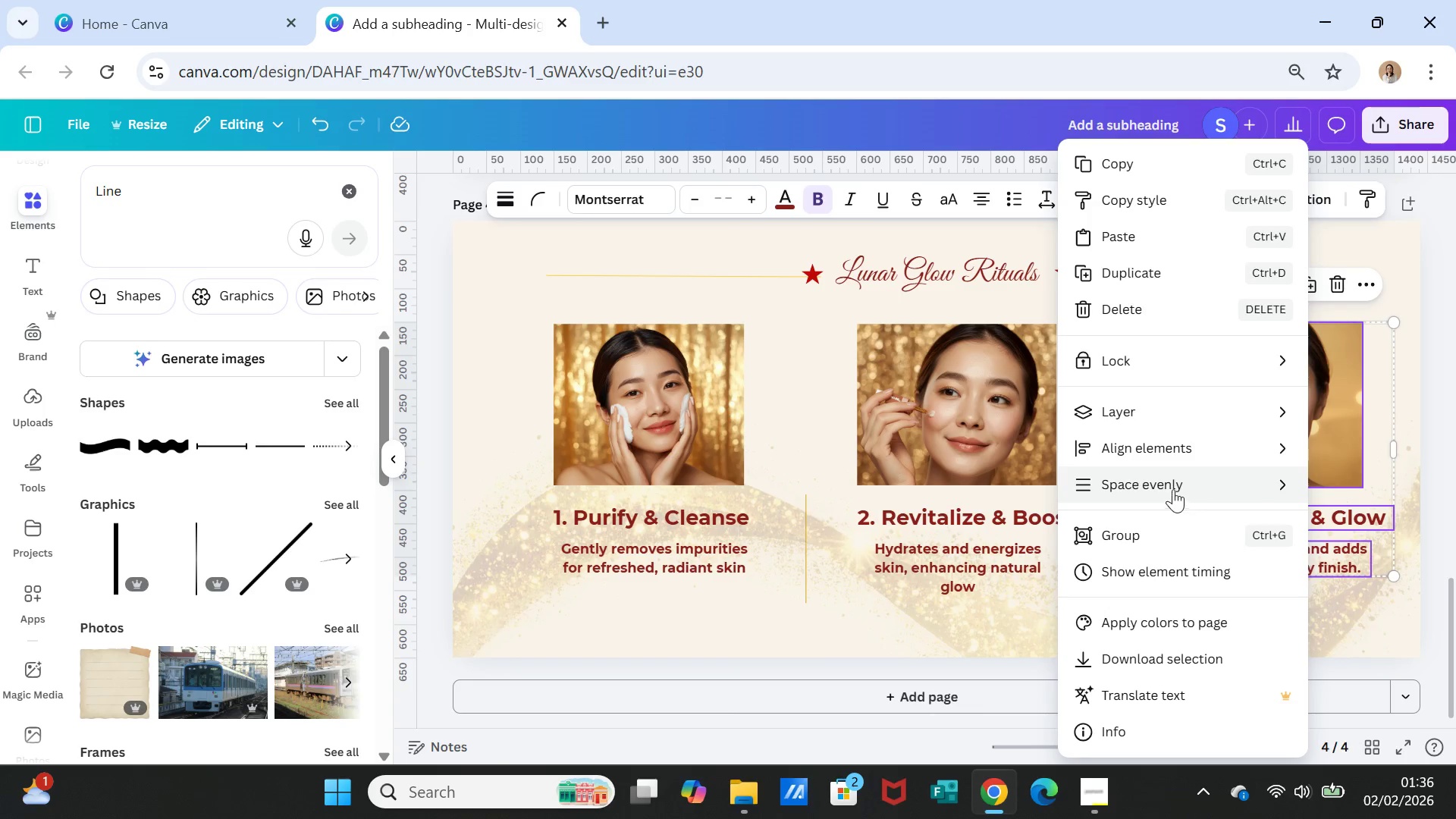 
left_click([1127, 527])
 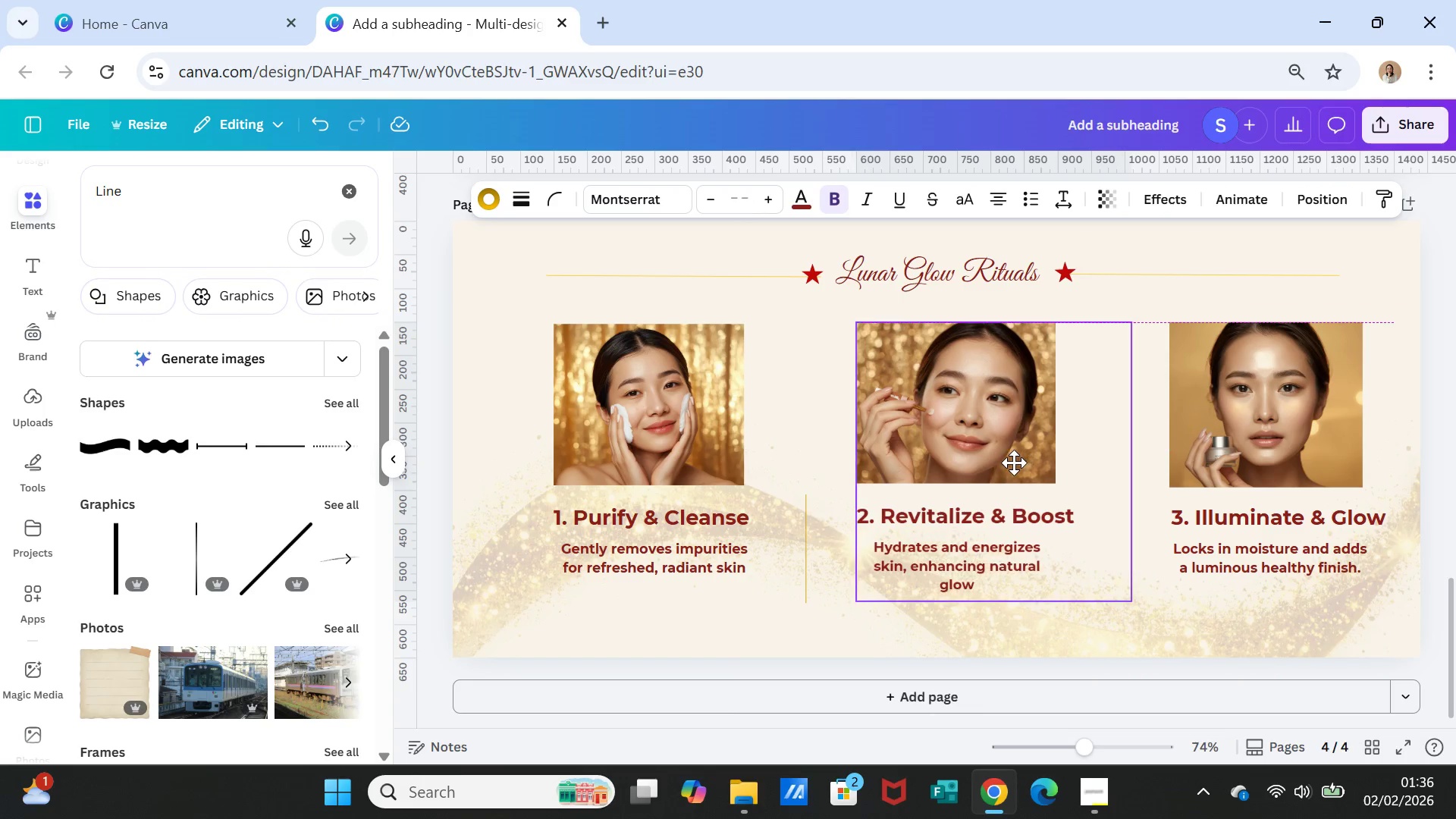 
wait(8.34)
 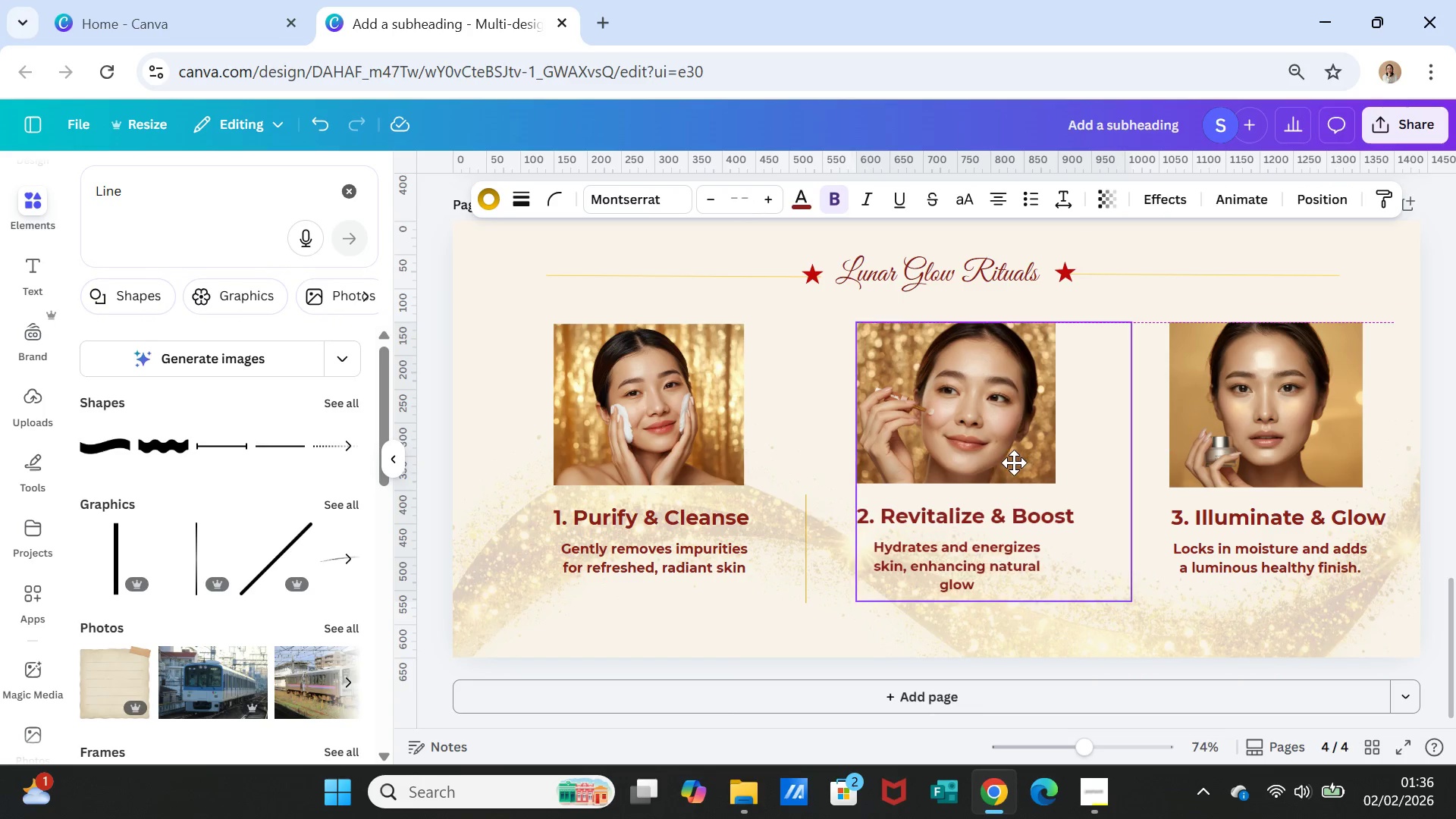 
left_click([1145, 552])
 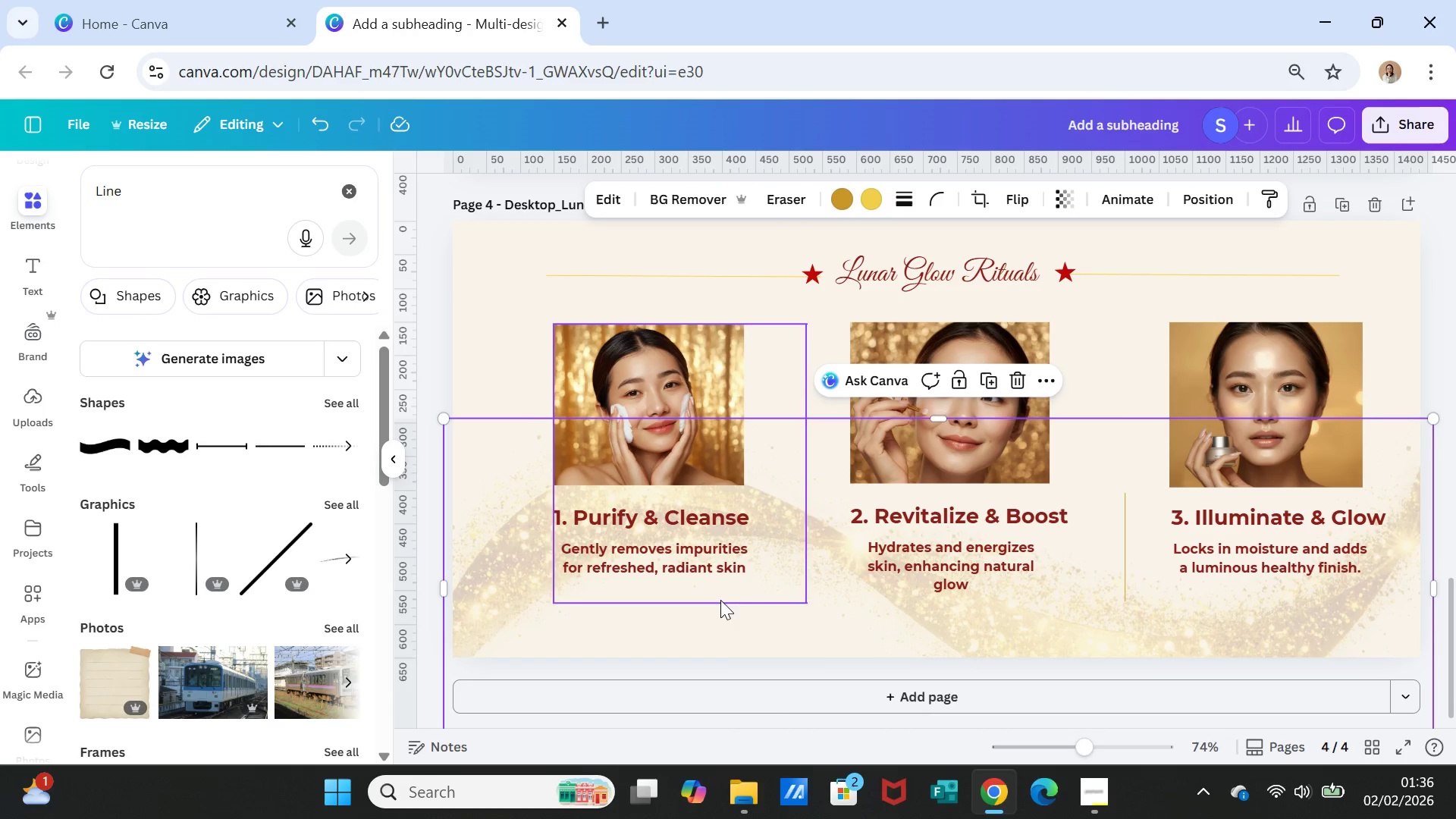 
left_click([704, 637])
 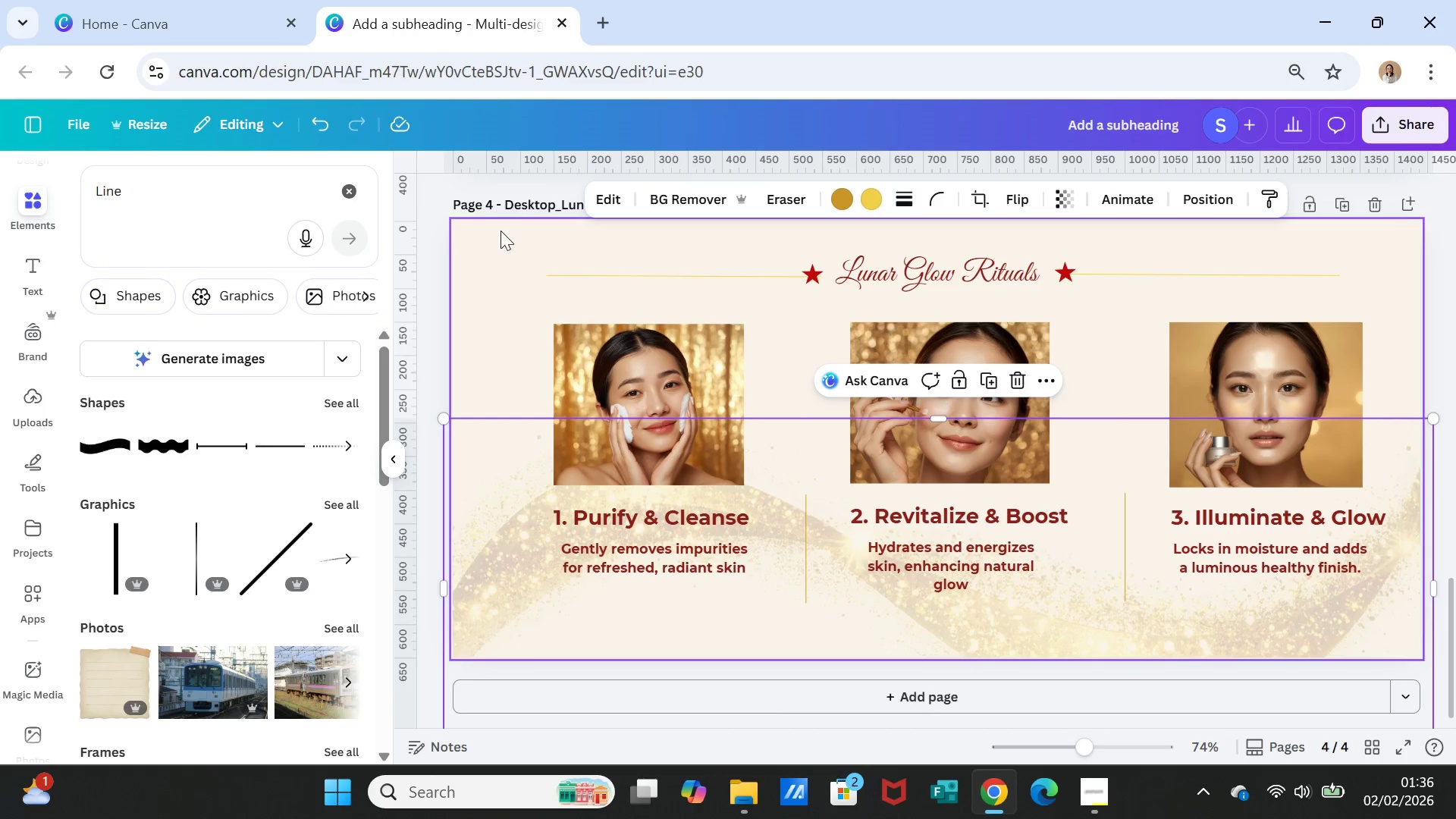 
left_click([499, 225])
 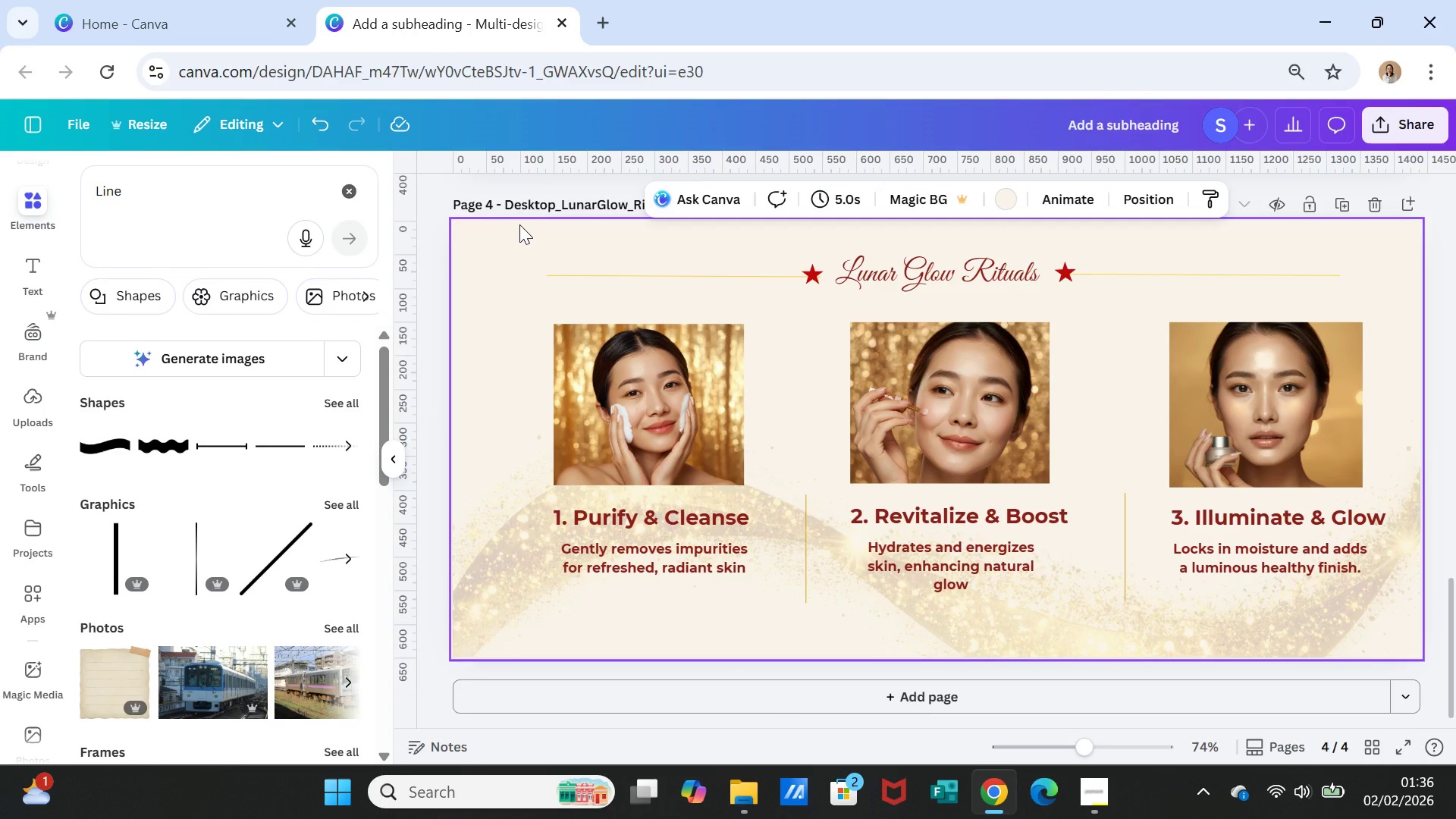 
right_click([520, 222])
 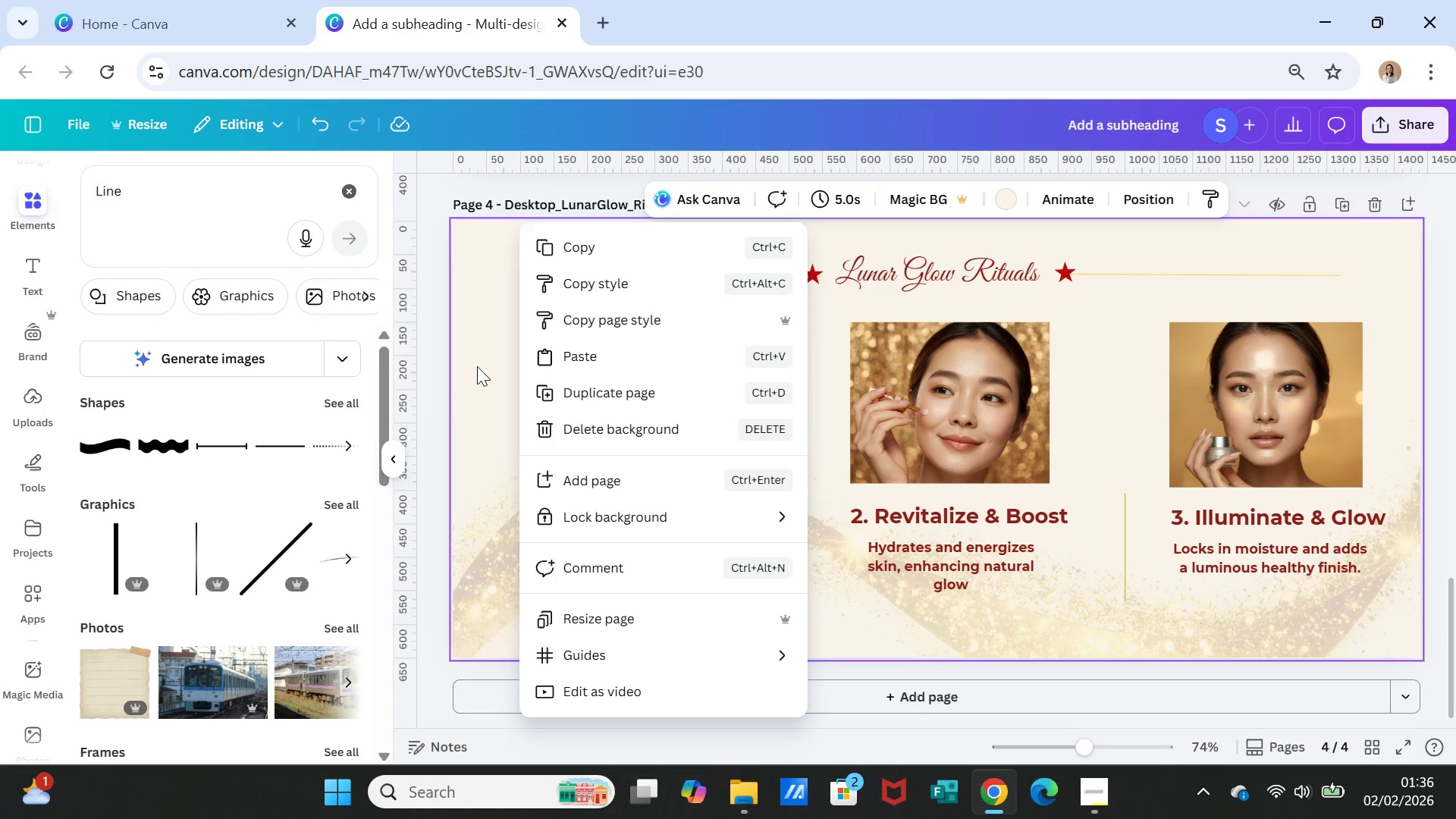 
left_click([472, 359])
 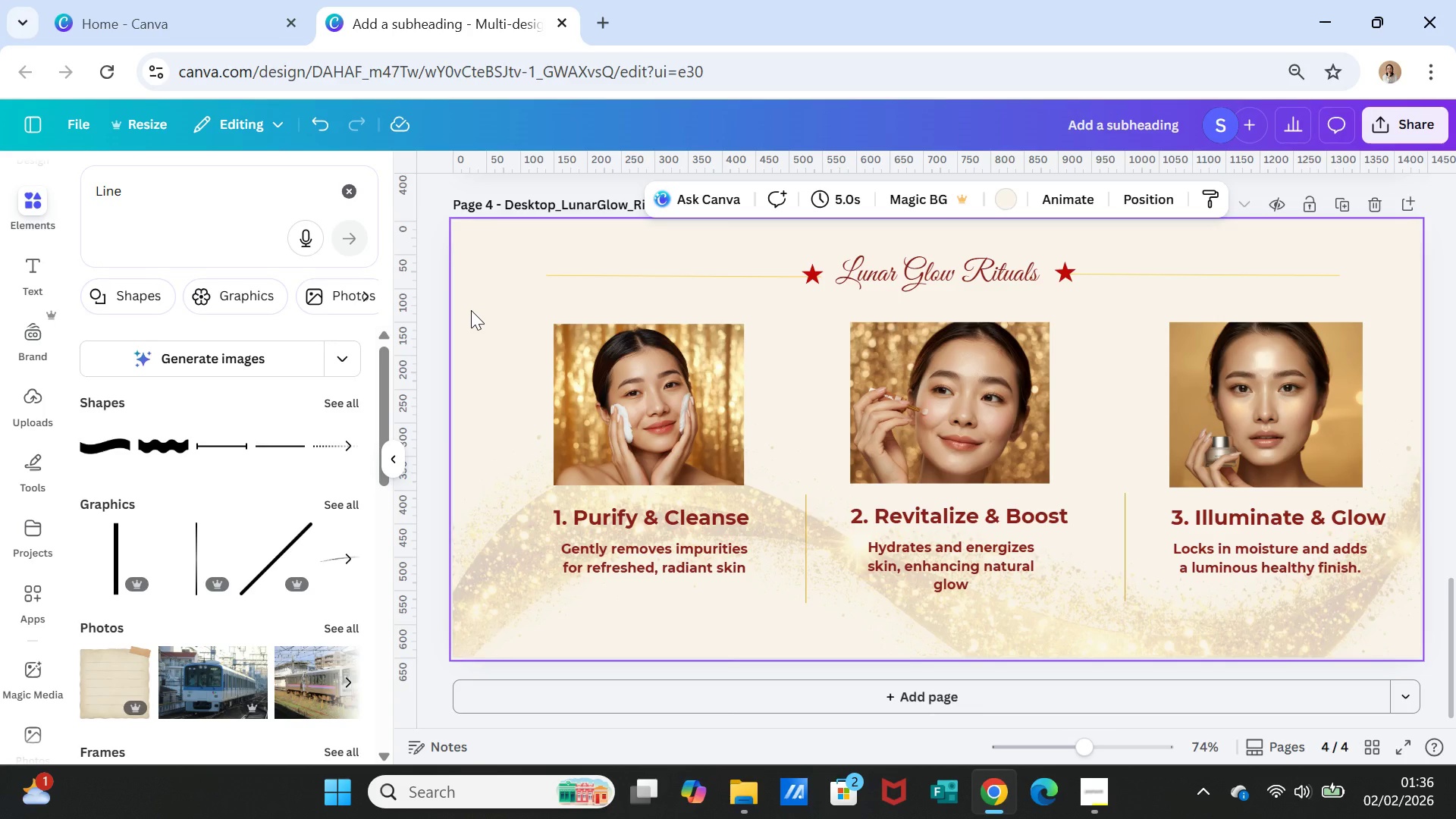 
hold_key(key=ShiftLeft, duration=1.88)
left_click([513, 531])
 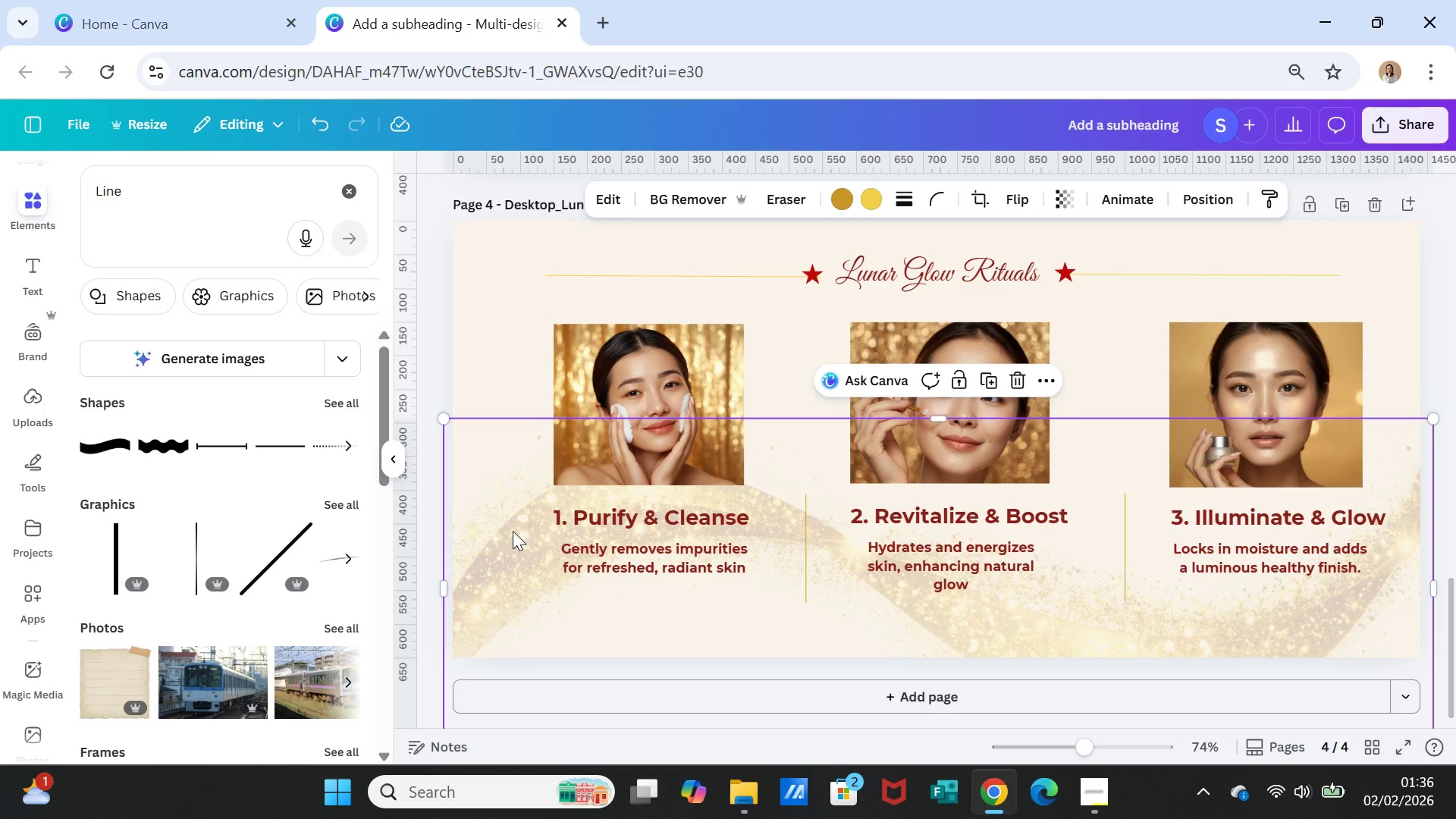 
right_click([513, 531])
 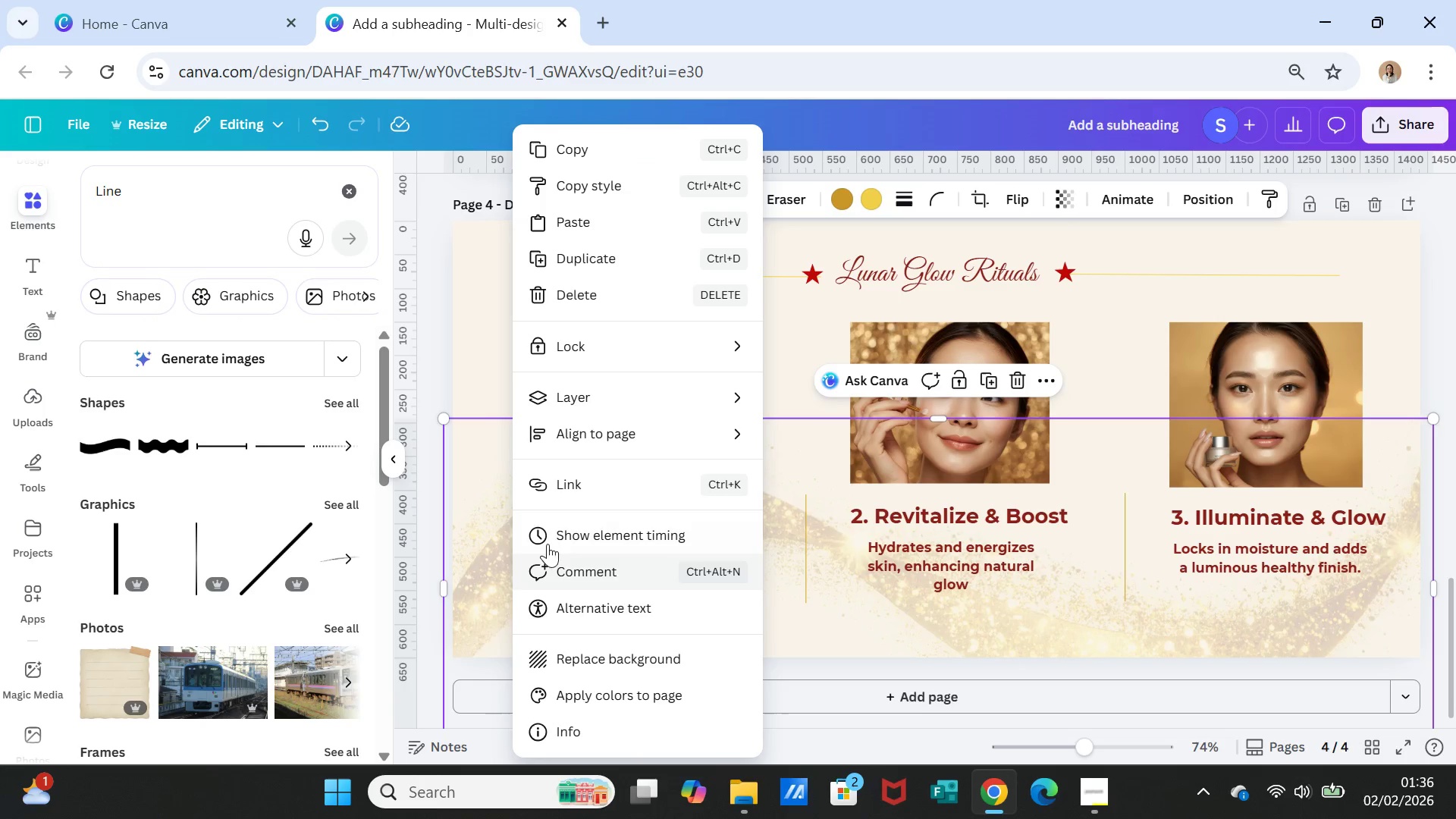 
left_click([476, 358])
 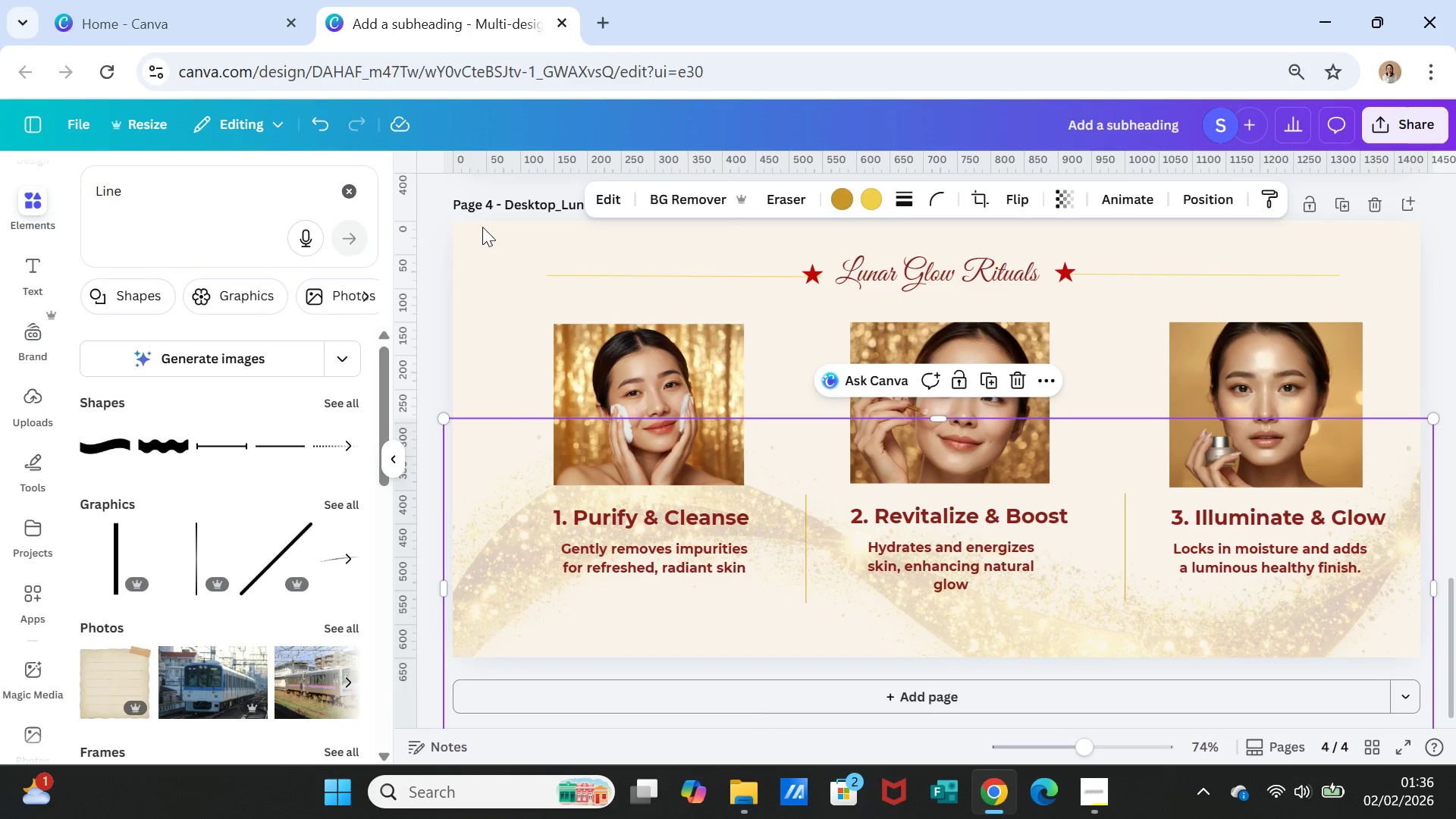 
left_click([482, 227])
 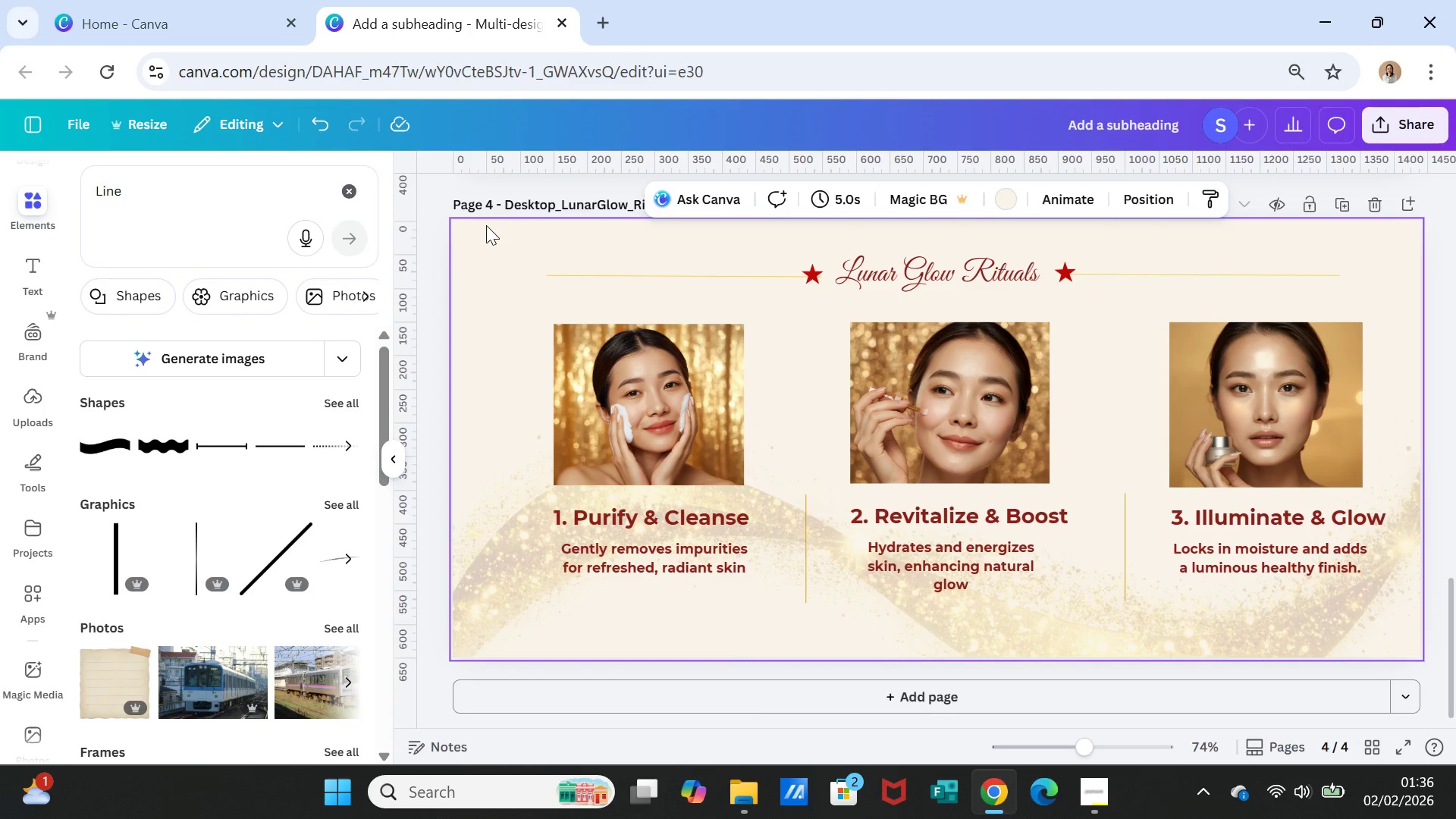 
hold_key(key=ShiftLeft, duration=3.36)
left_click([979, 626])
 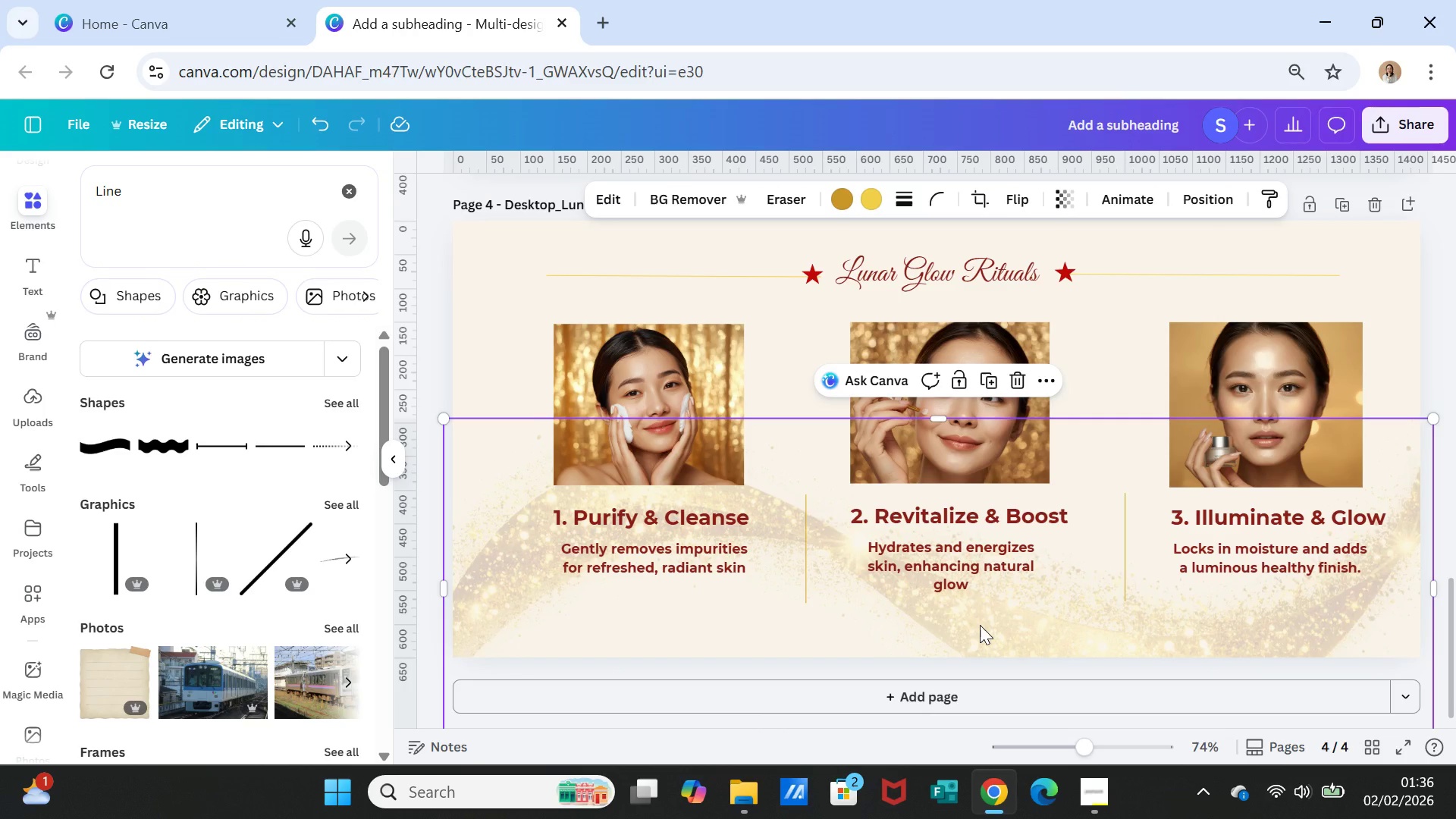 
right_click([980, 625])
 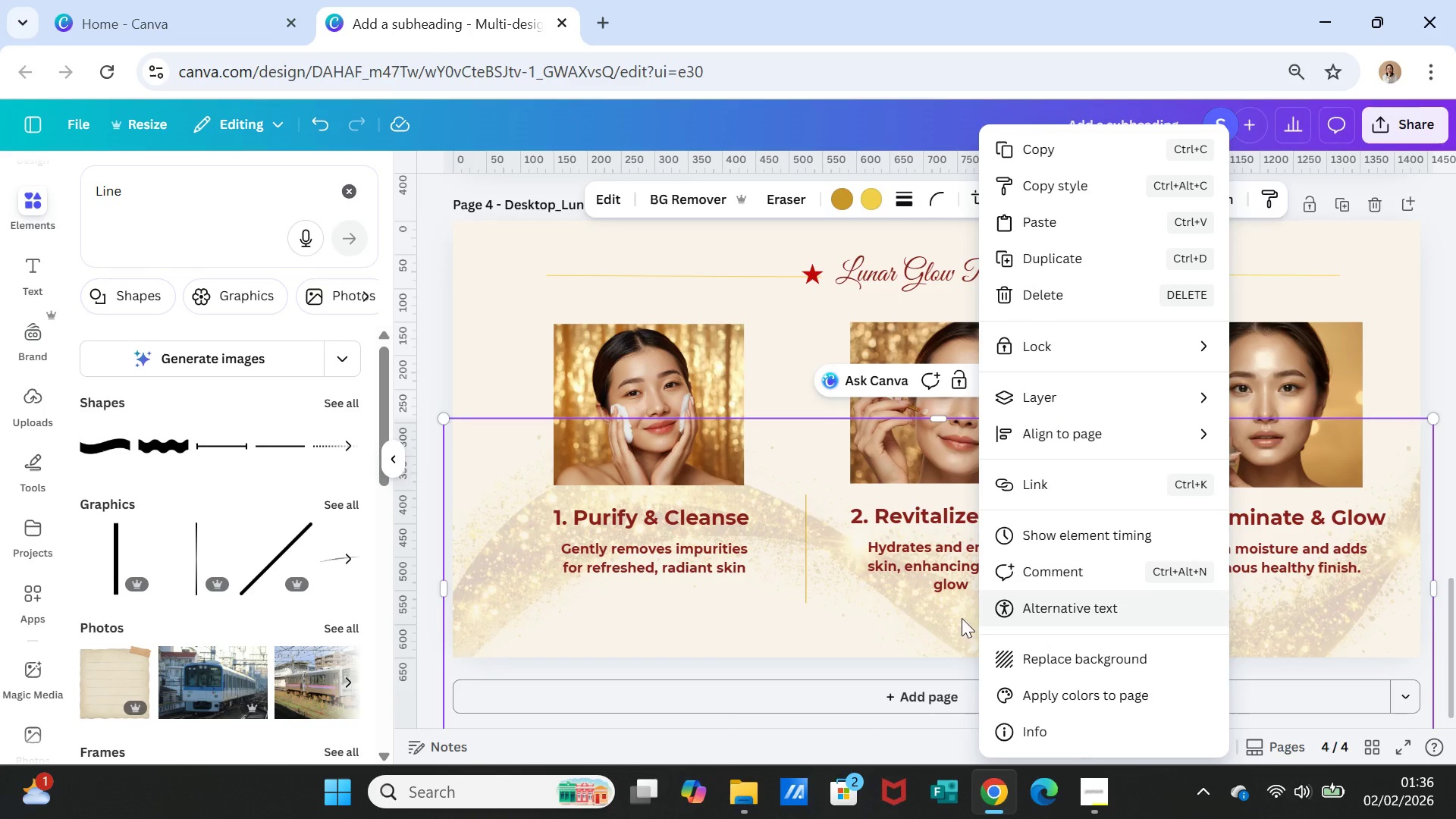 
left_click([882, 612])
 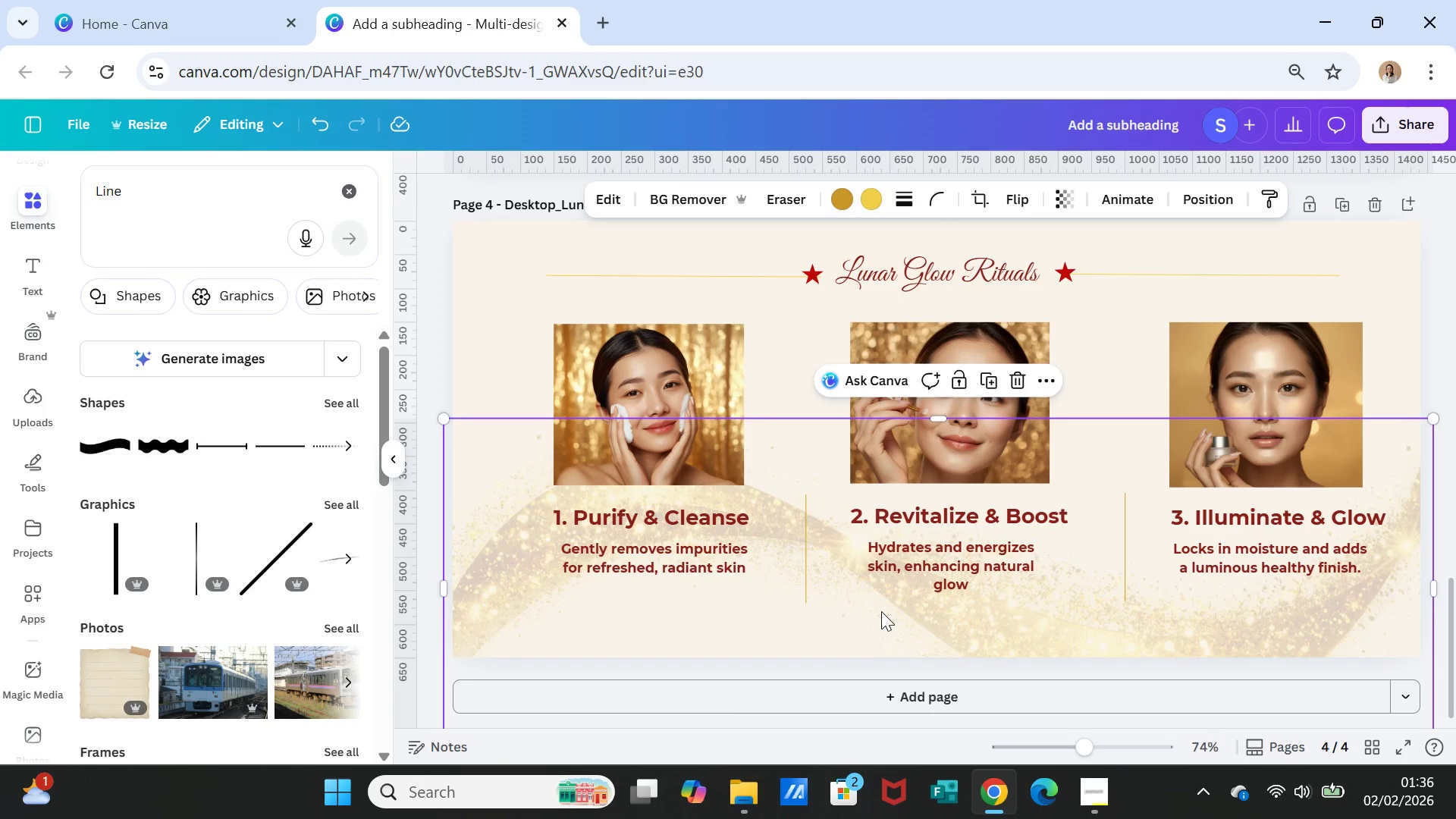 
right_click([881, 611])
 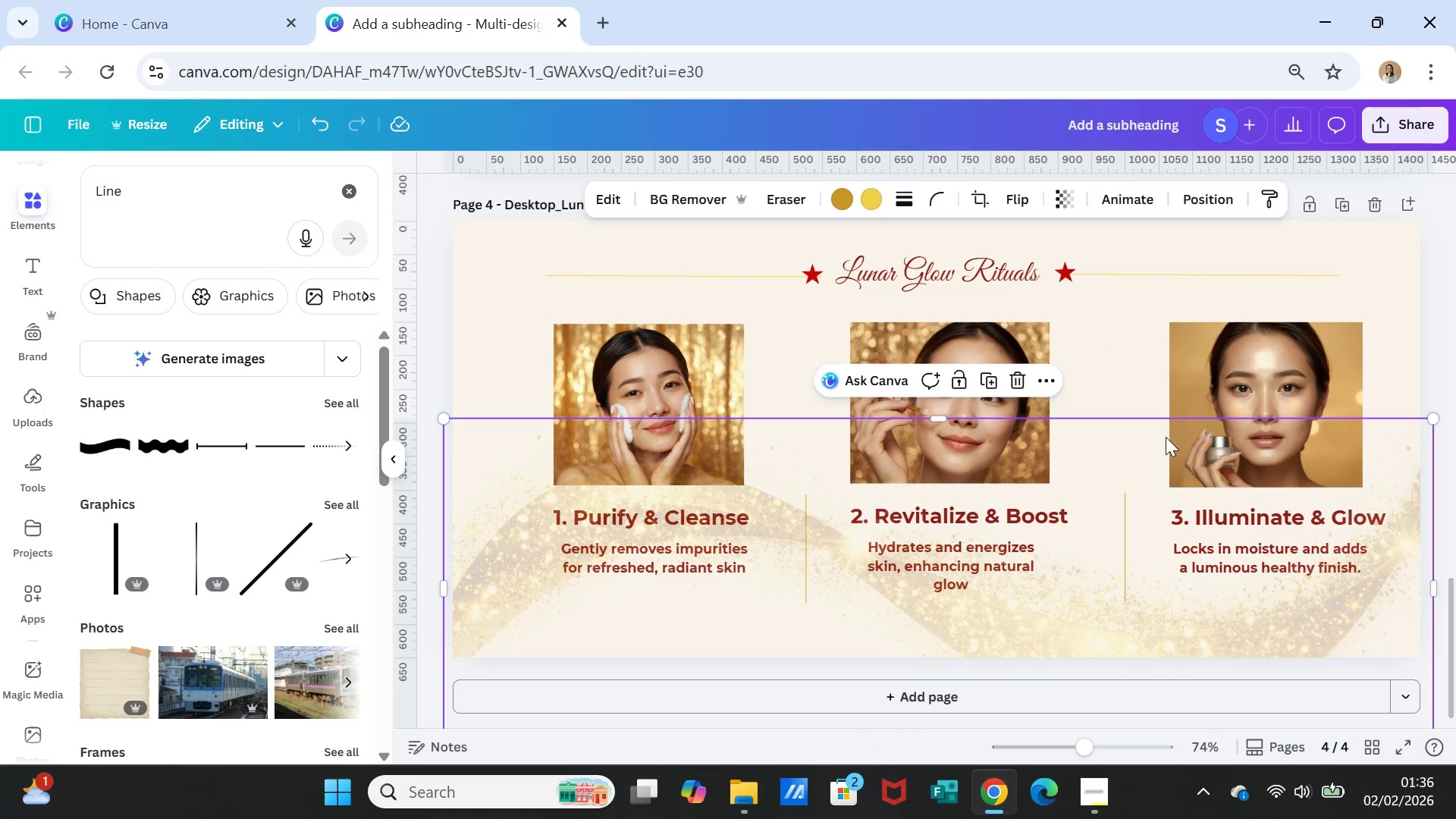 
wait(6.05)
 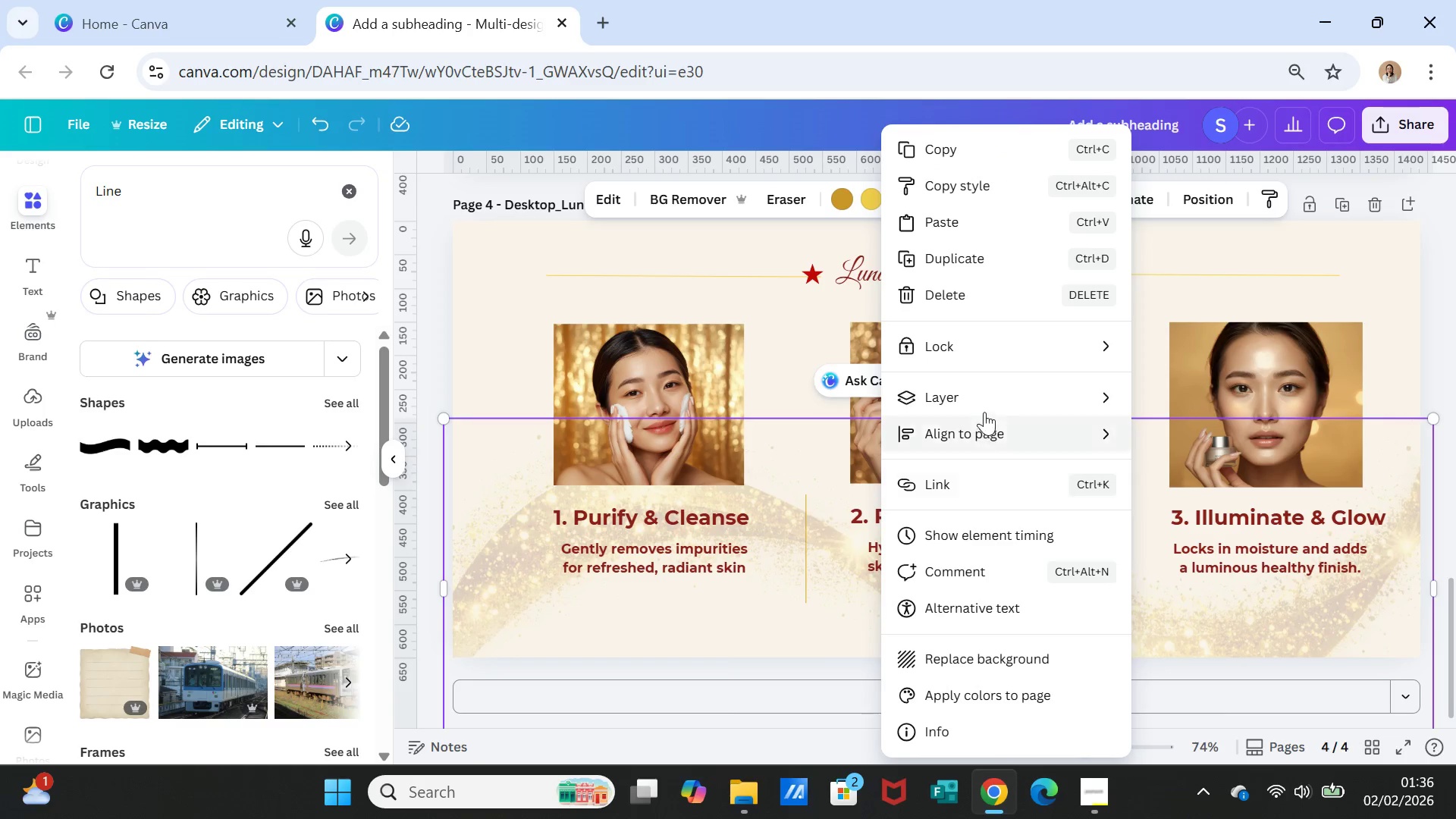 
left_click([488, 229])
 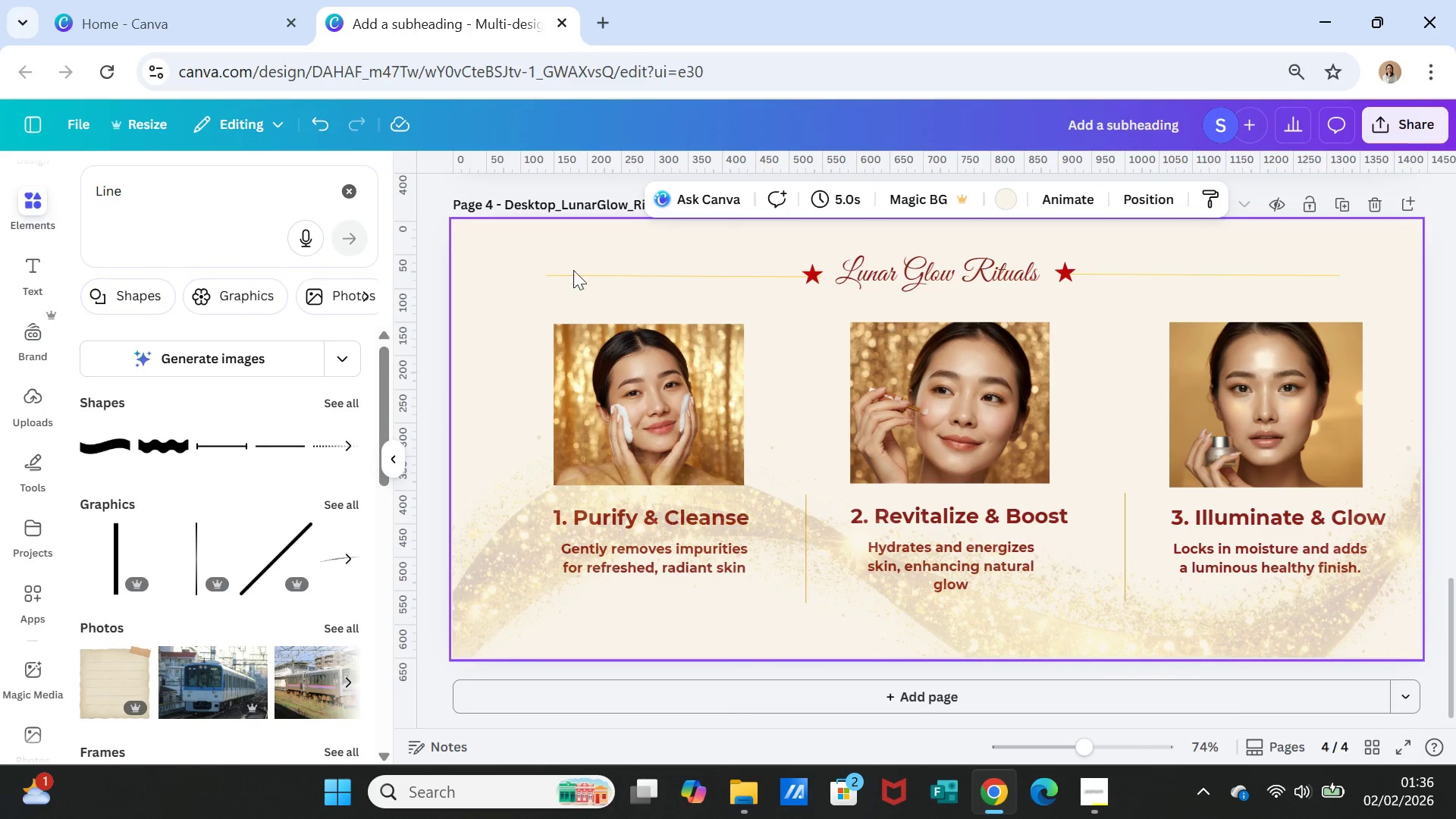 
hold_key(key=ShiftLeft, duration=1.78)
left_click([823, 523])
 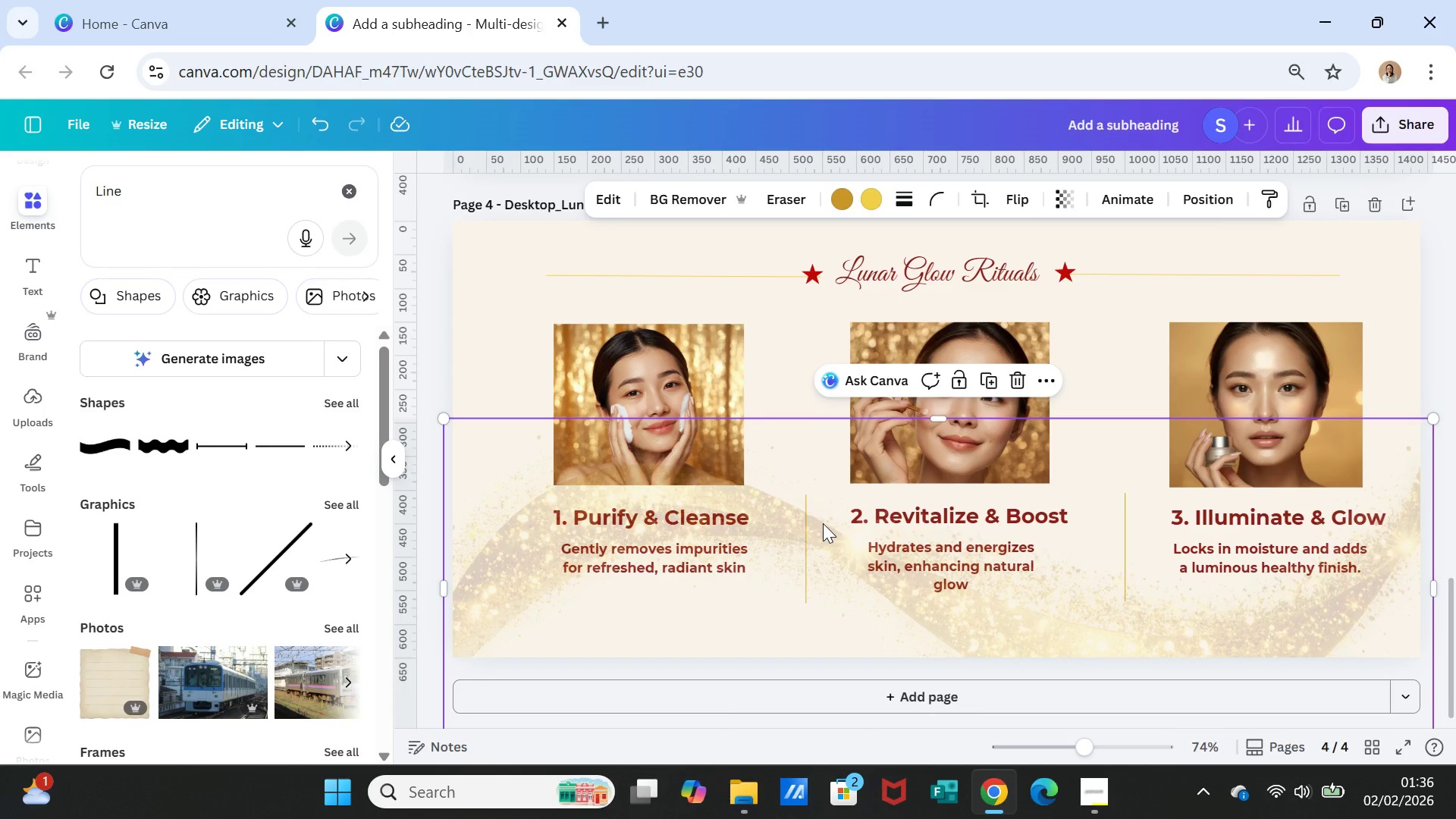 
right_click([823, 523])
 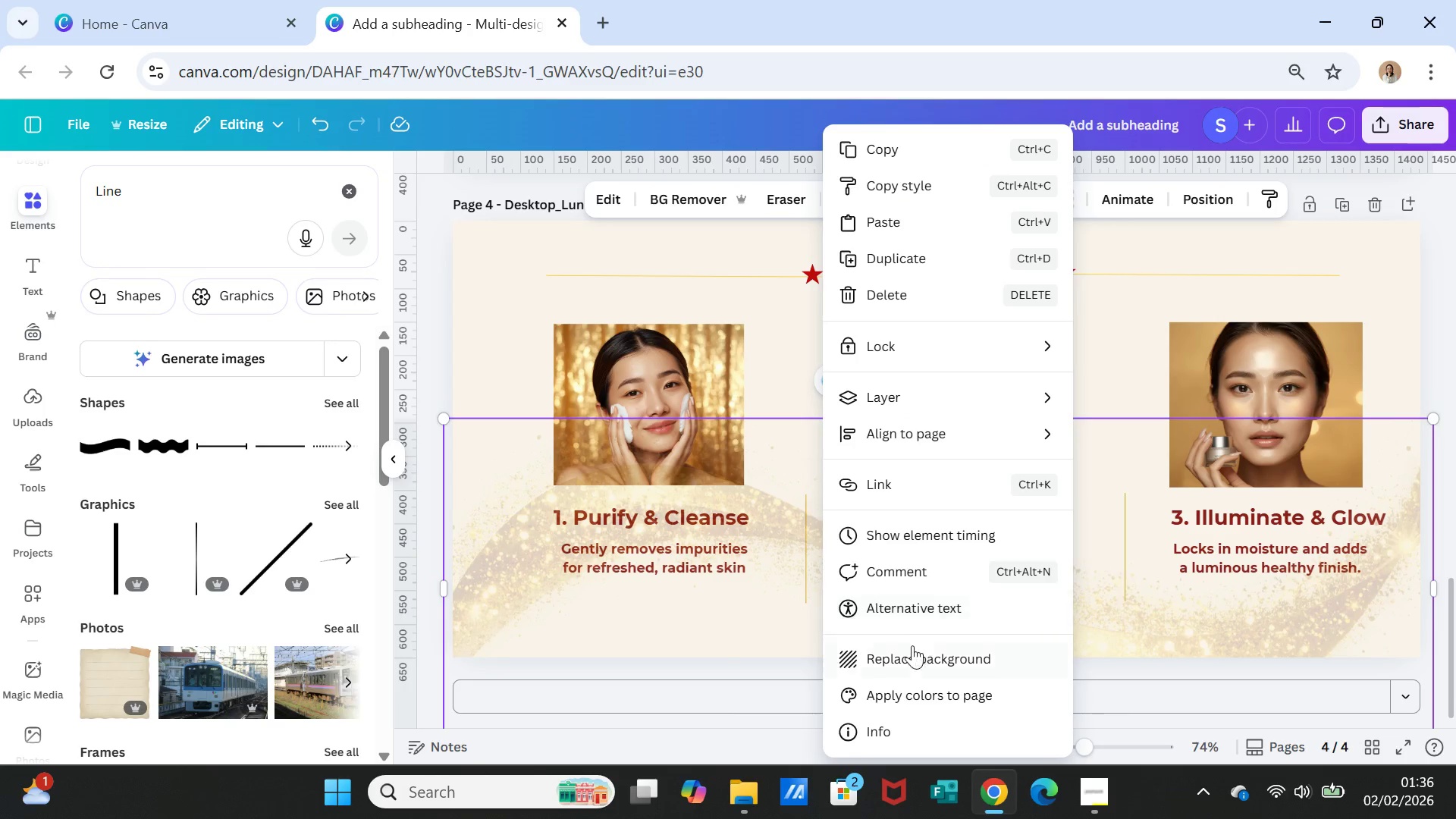 
left_click([761, 639])
 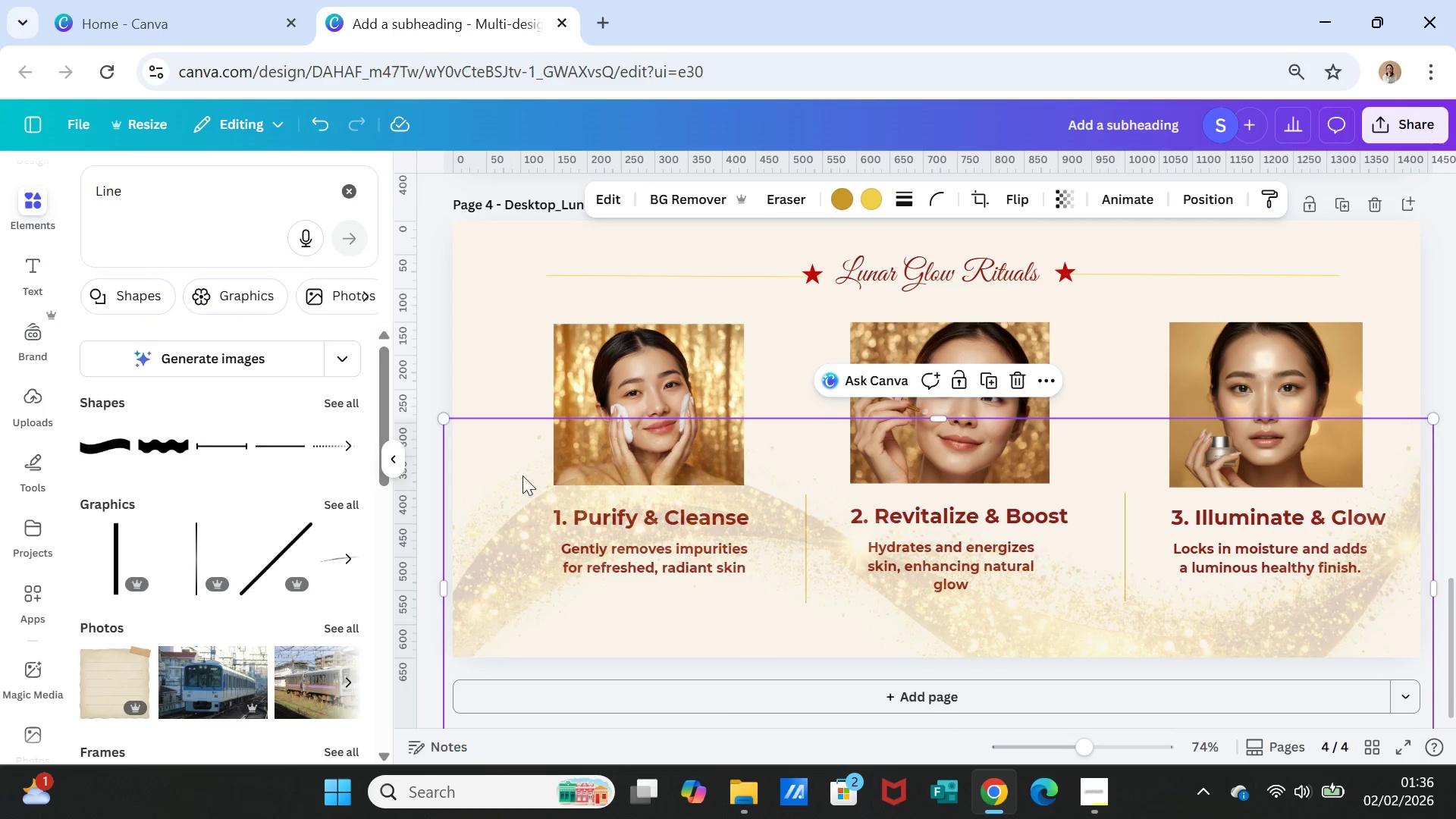 
hold_key(key=ShiftLeft, duration=2.86)
left_click([453, 353])
 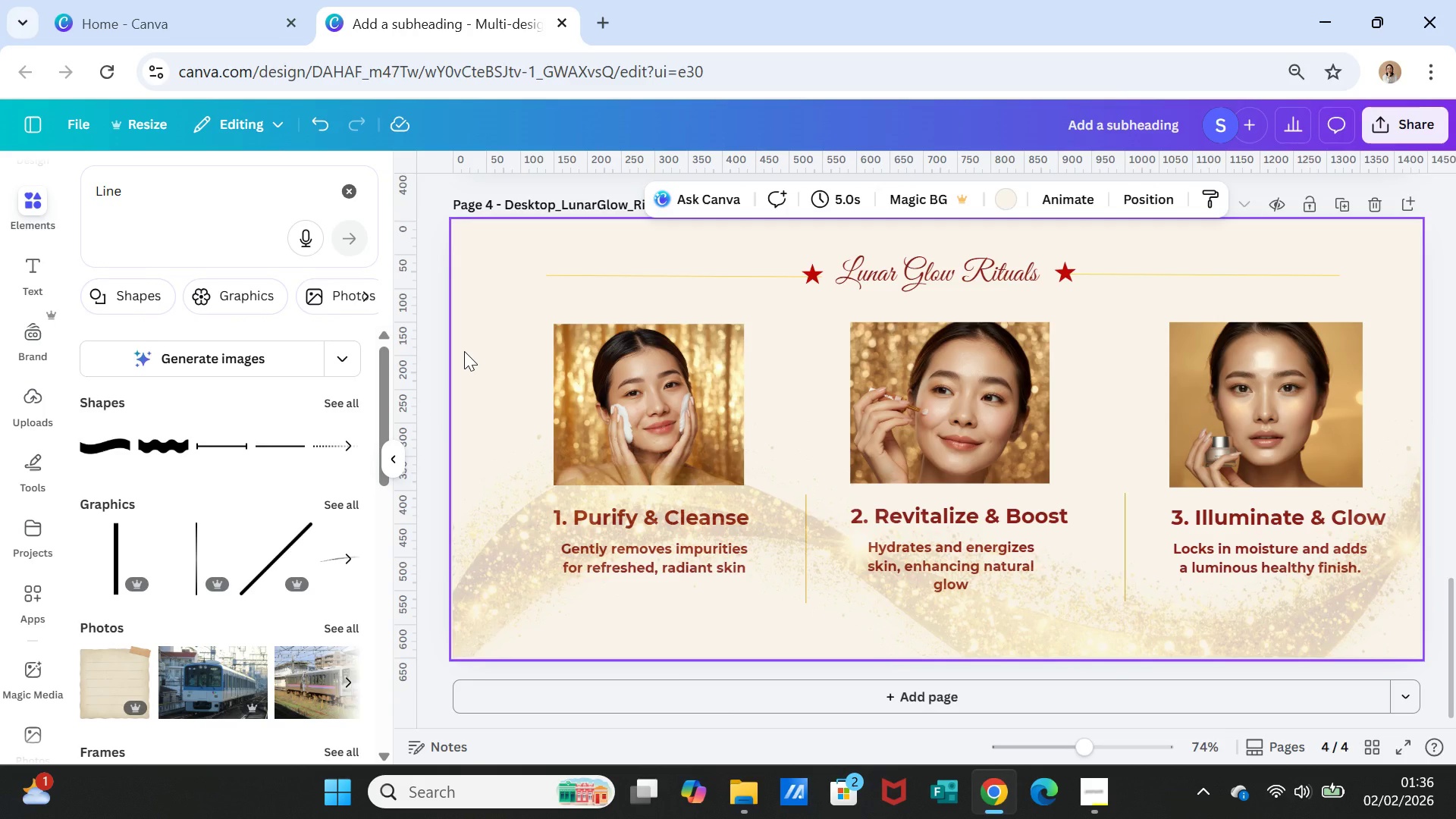 
left_click([464, 351])
 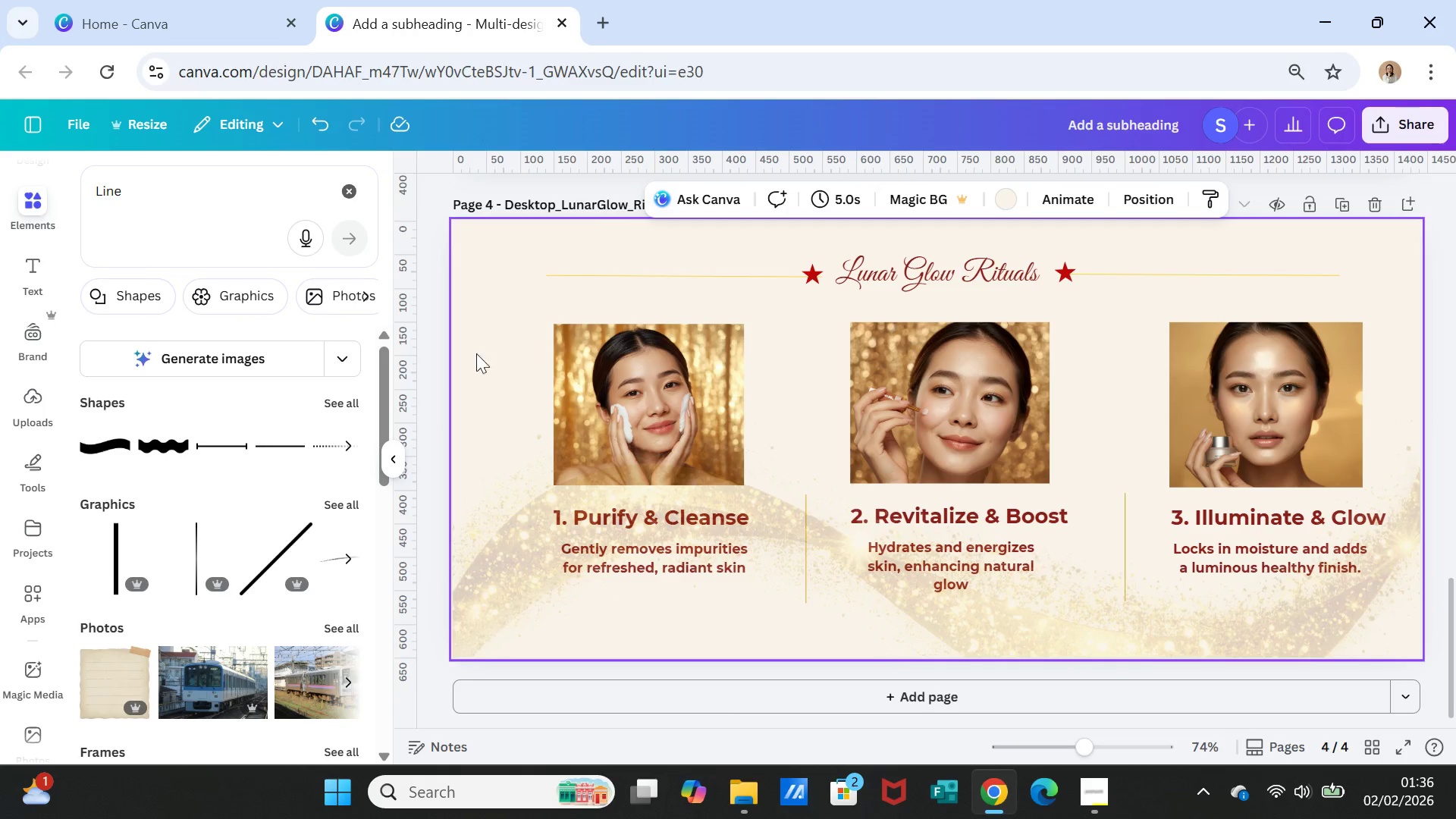 
hold_key(key=ShiftLeft, duration=3.67)
left_click([884, 600])
 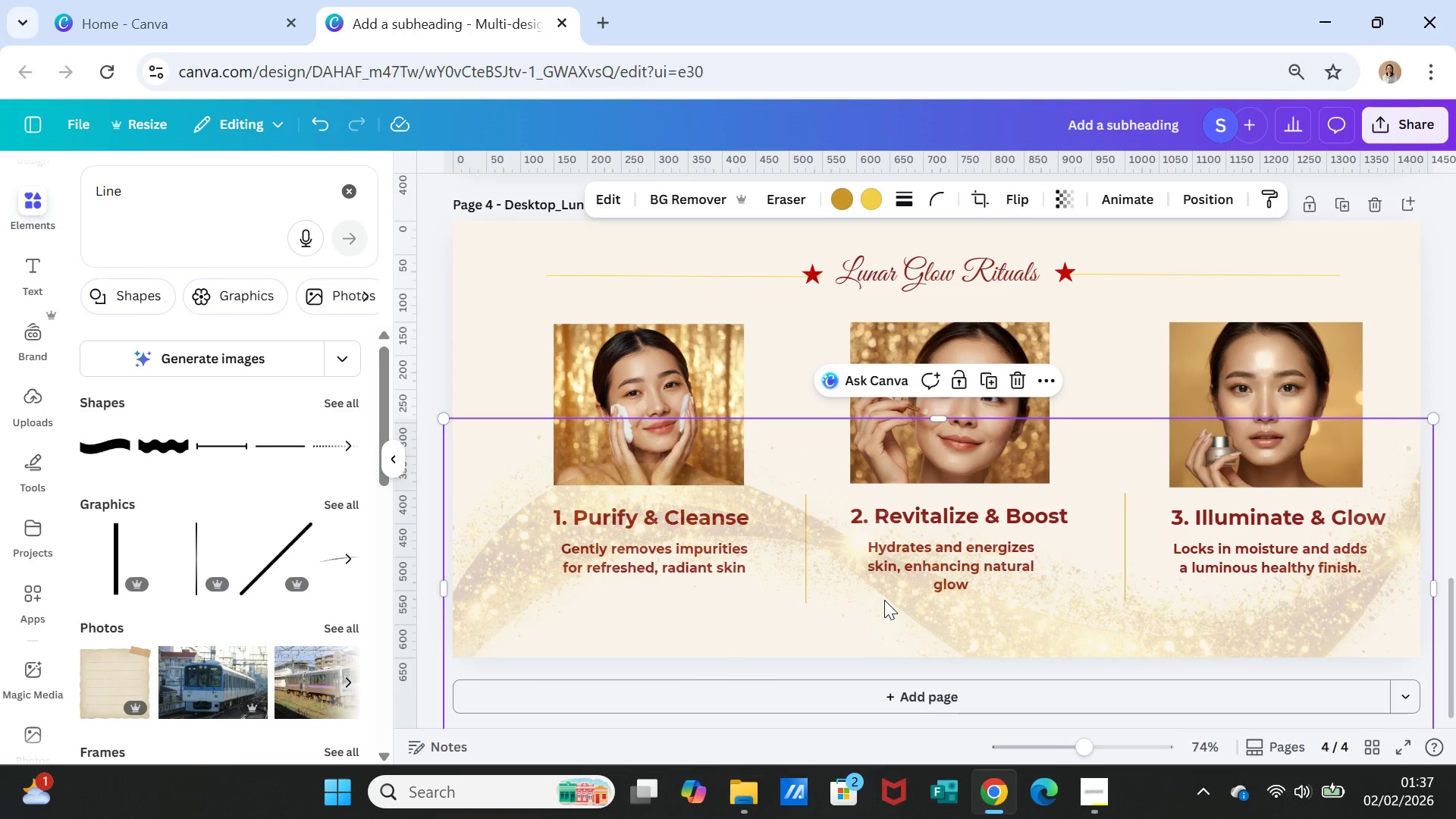 
right_click([885, 601])
 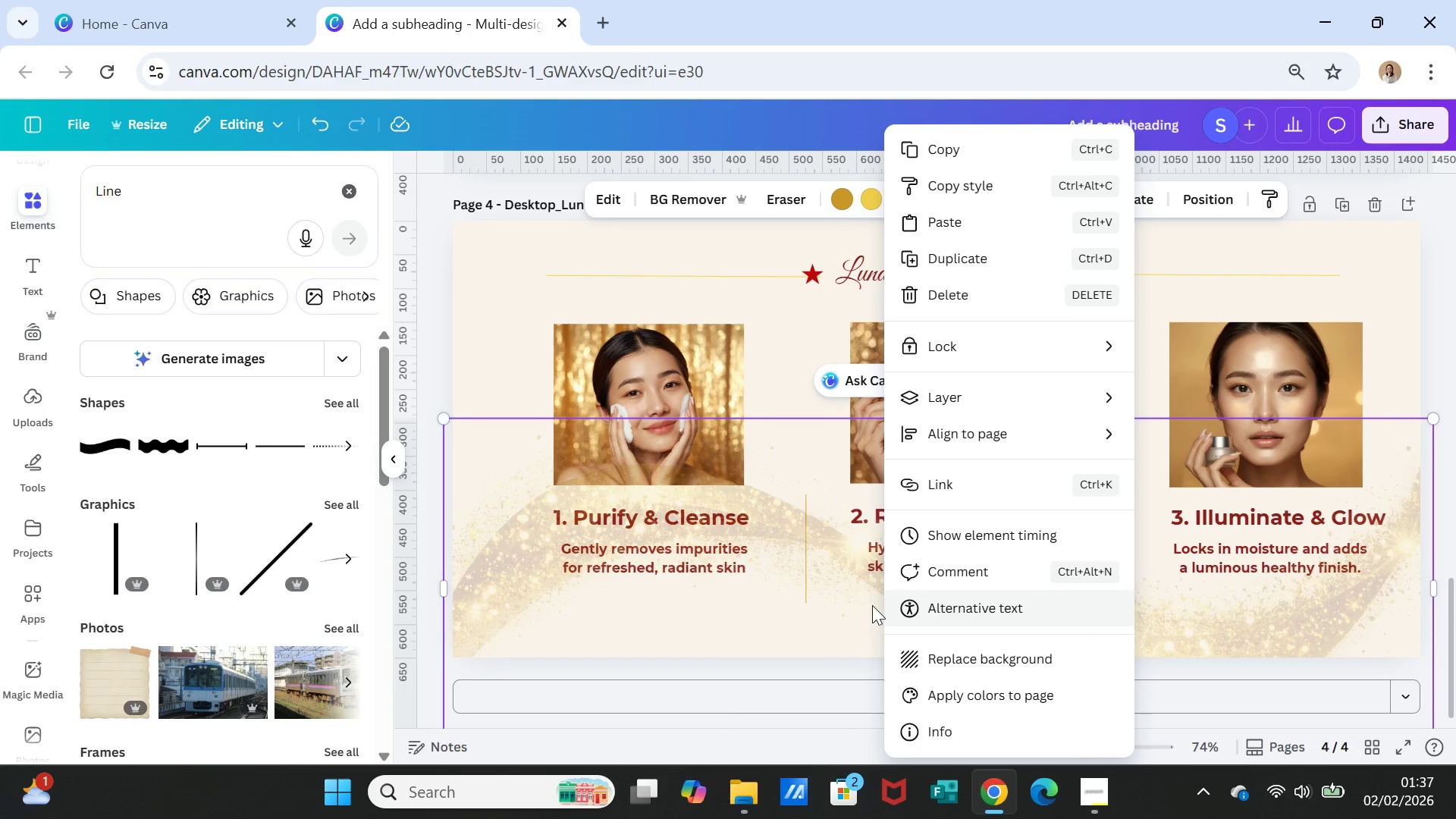 
left_click([844, 614])
 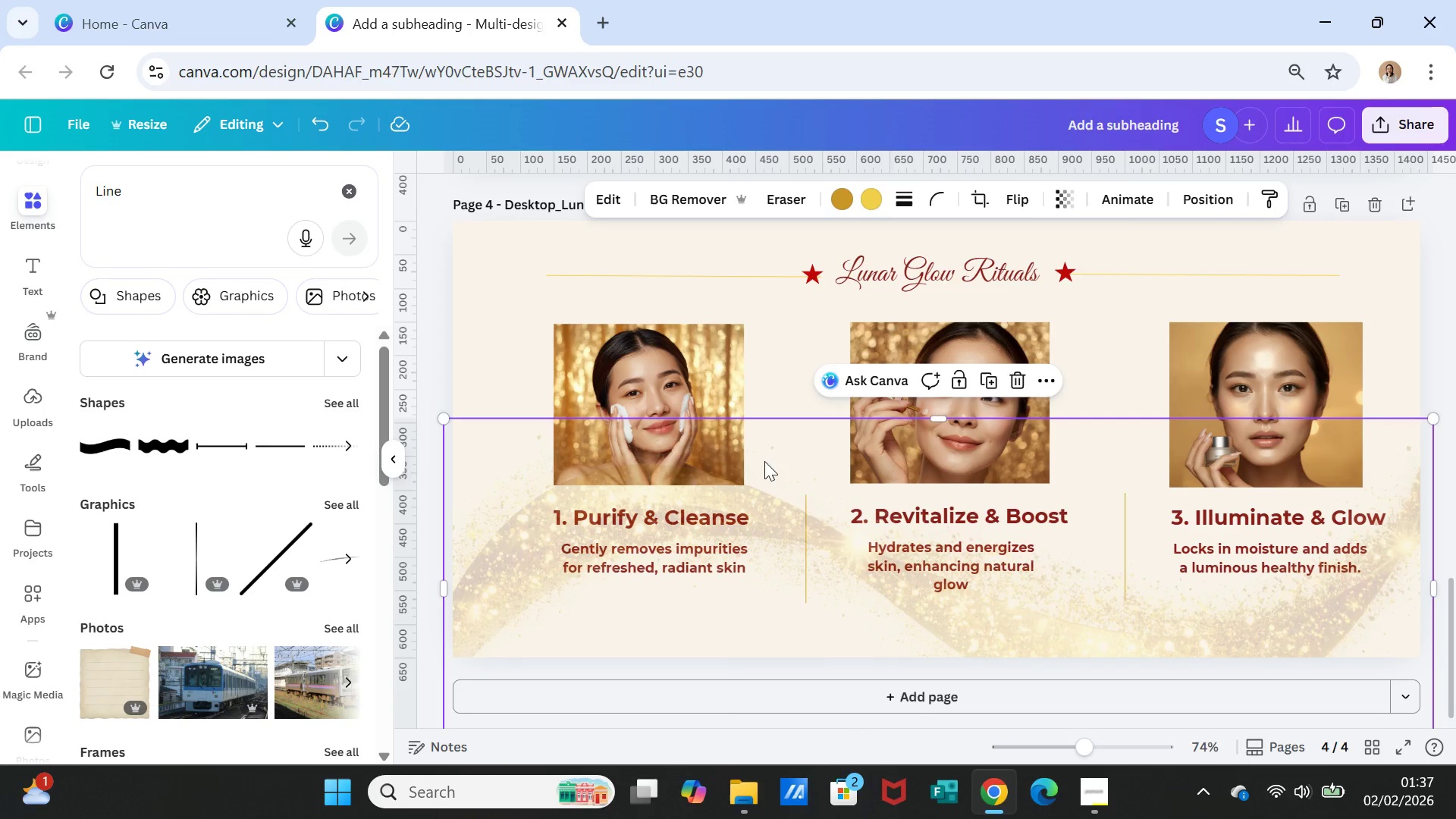 
right_click([764, 454])
 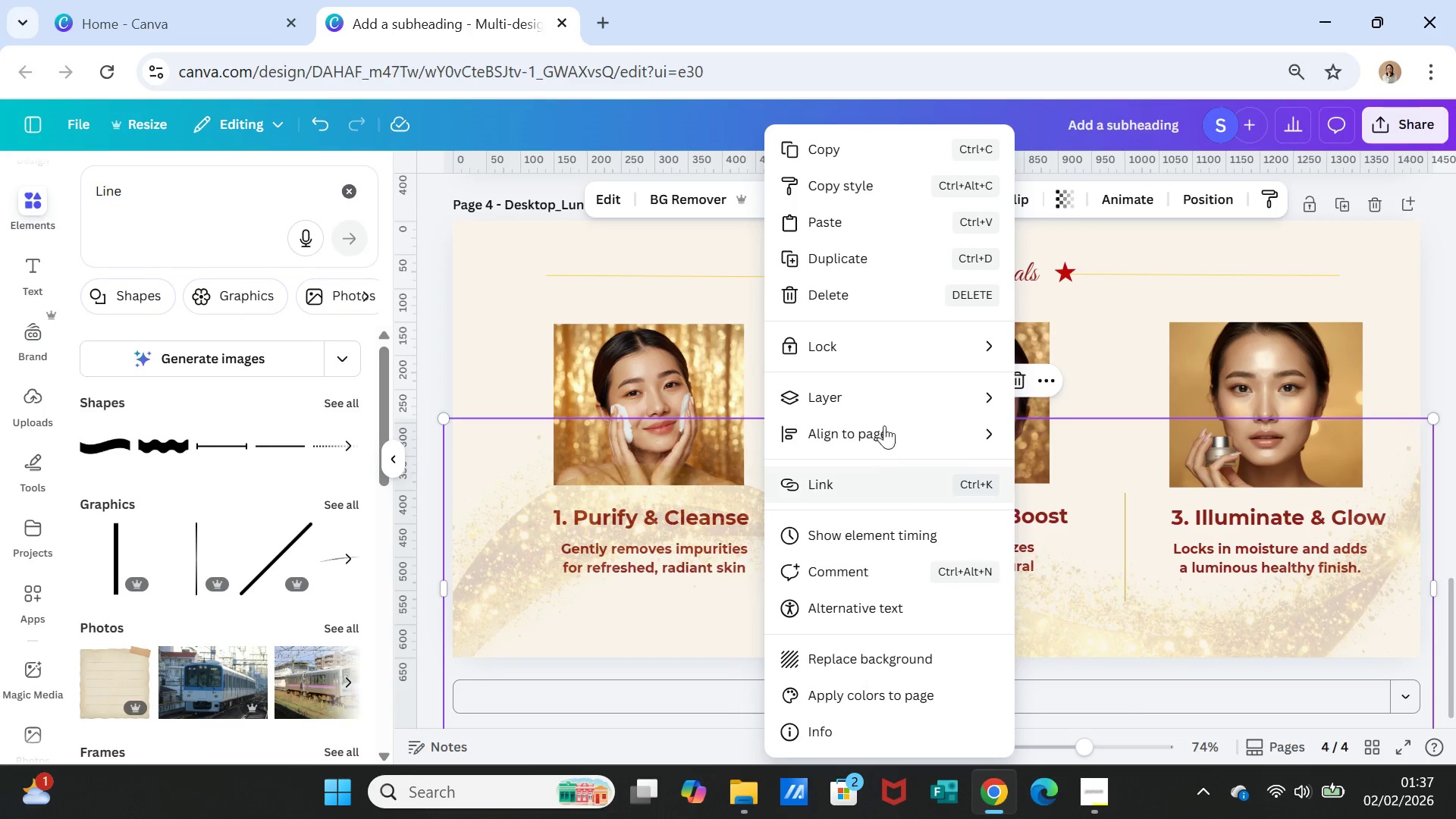 
left_click([885, 399])
 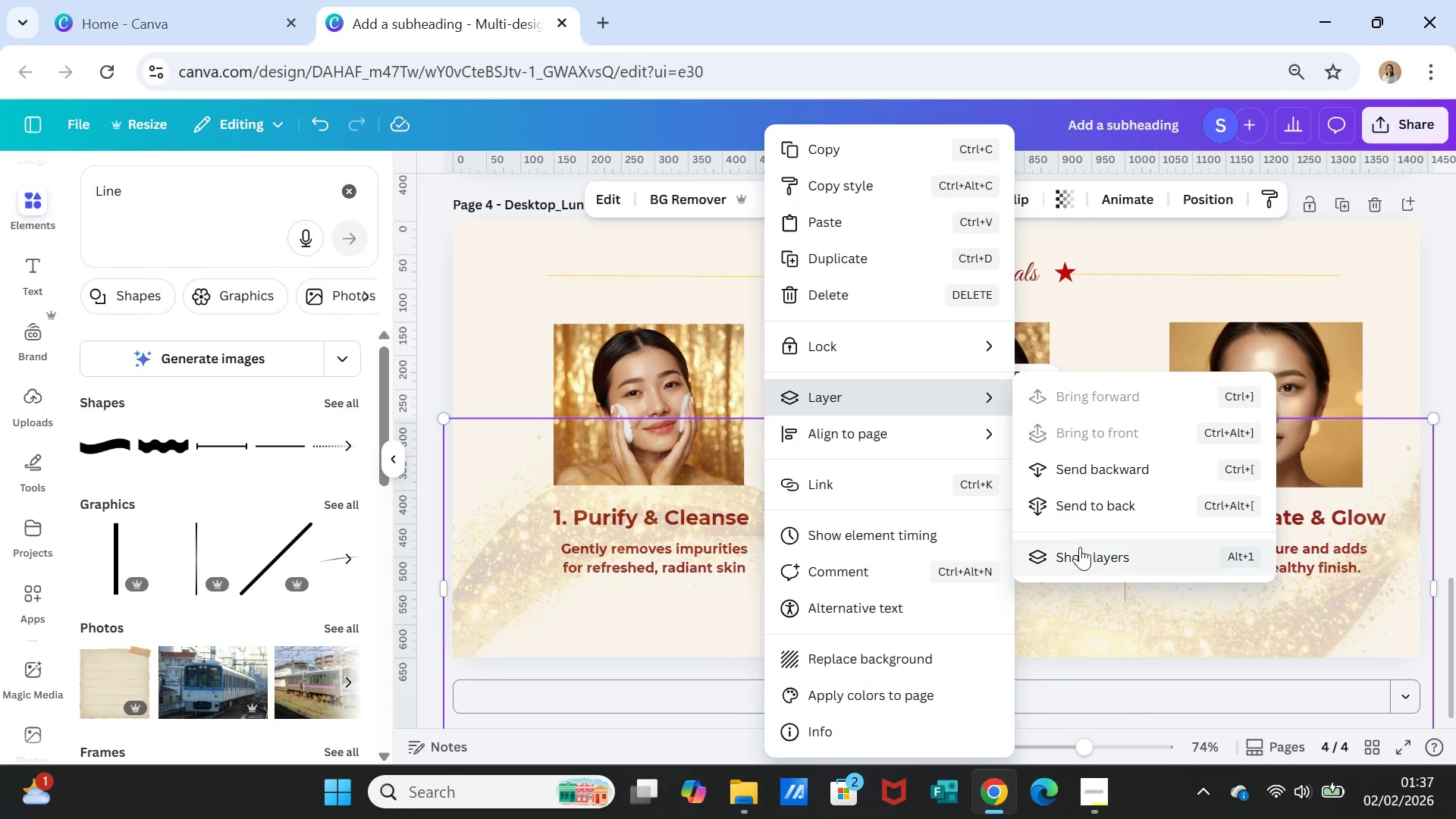 
left_click([1085, 548])
 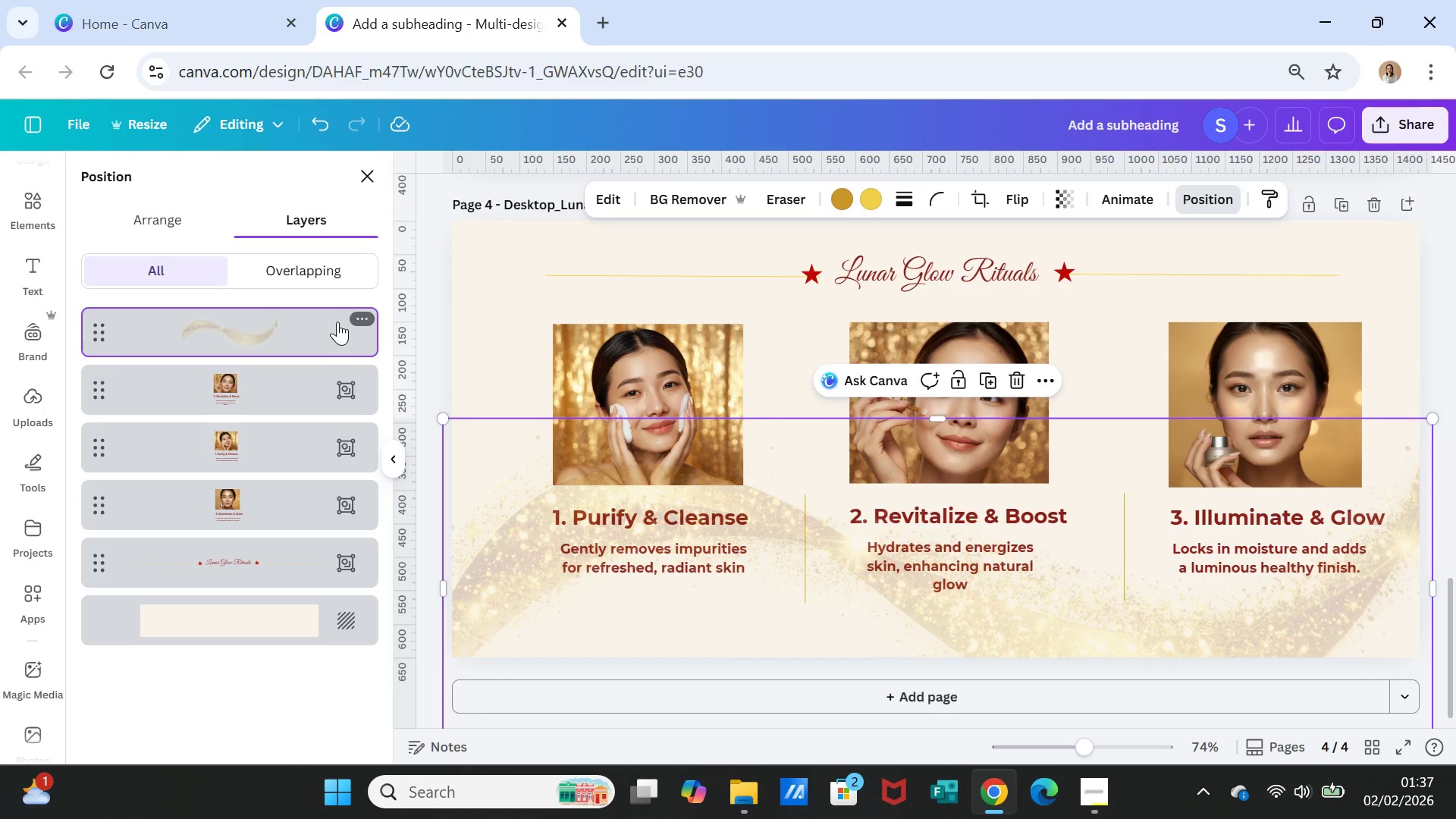 
wait(15.97)
 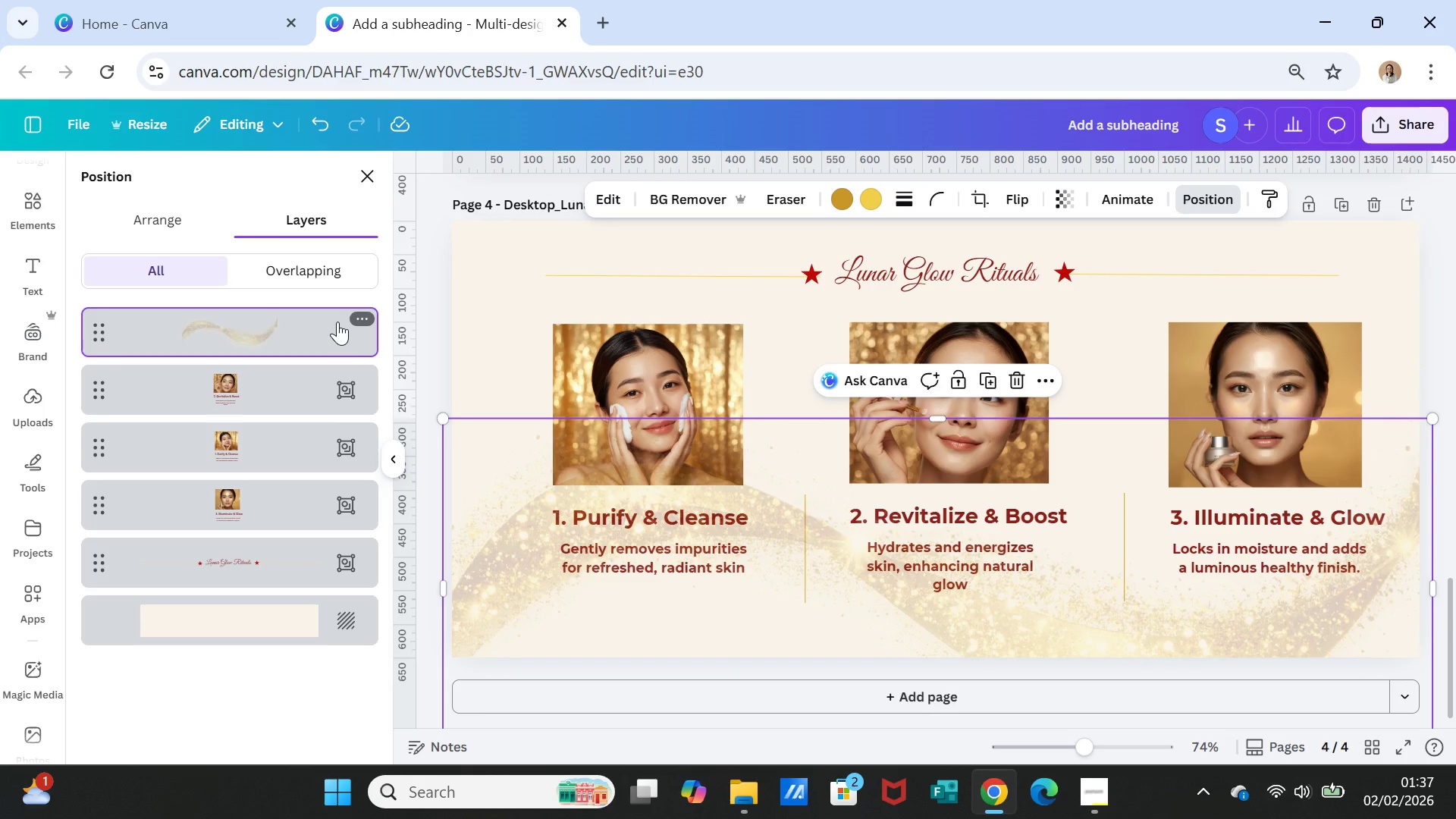 
left_click([440, 345])
 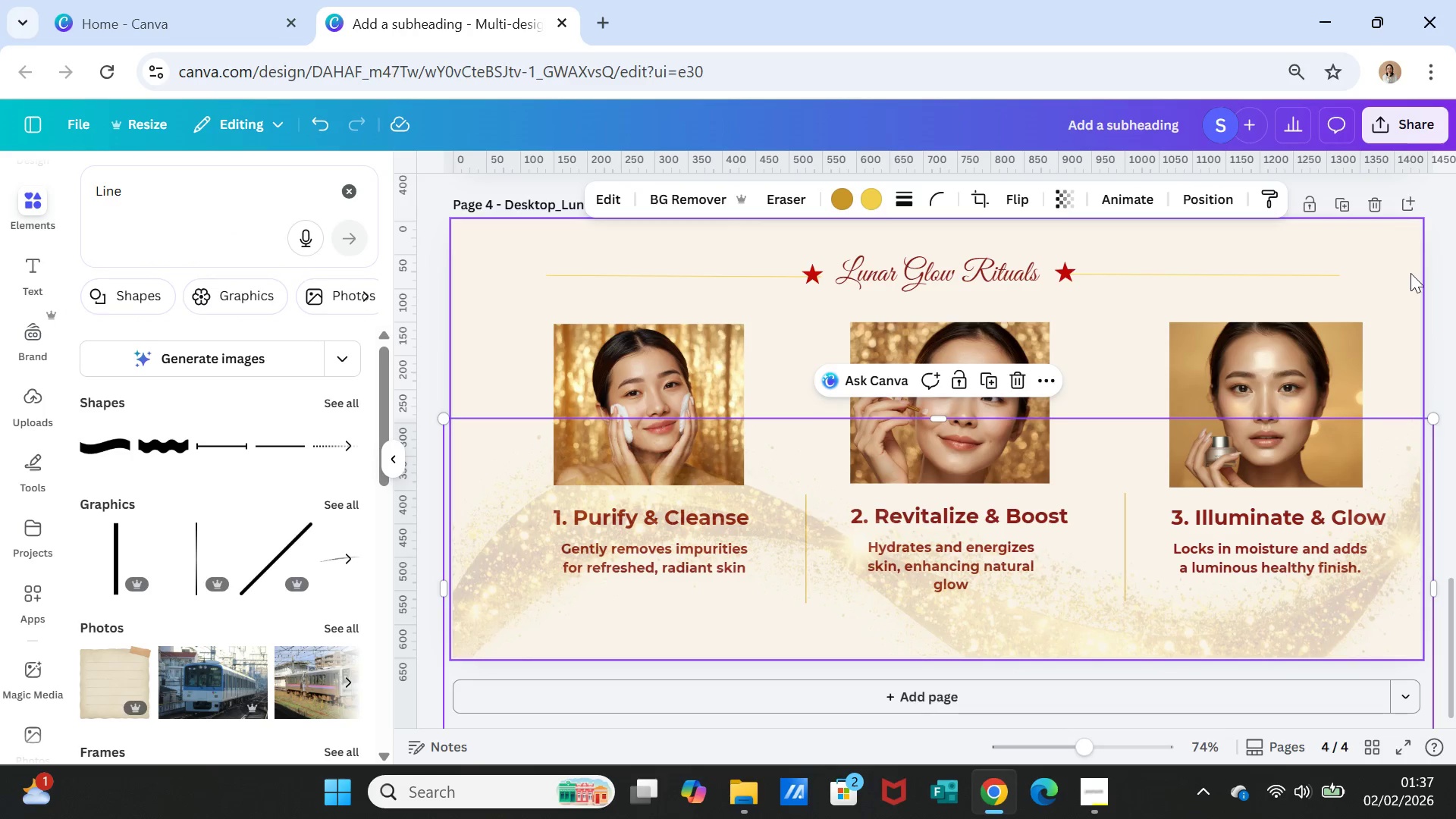 
left_click([1438, 284])
 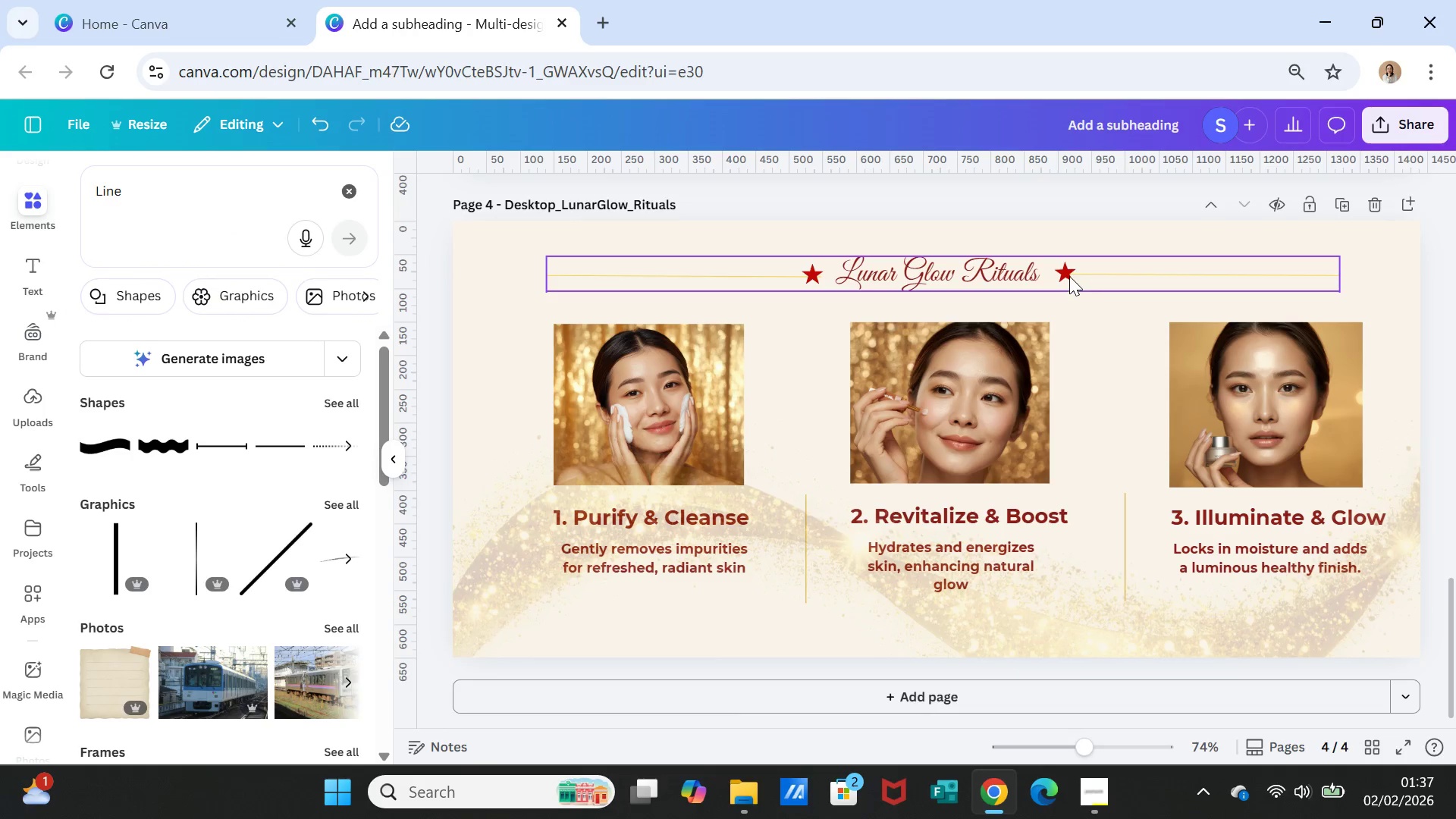 
left_click([1069, 276])
 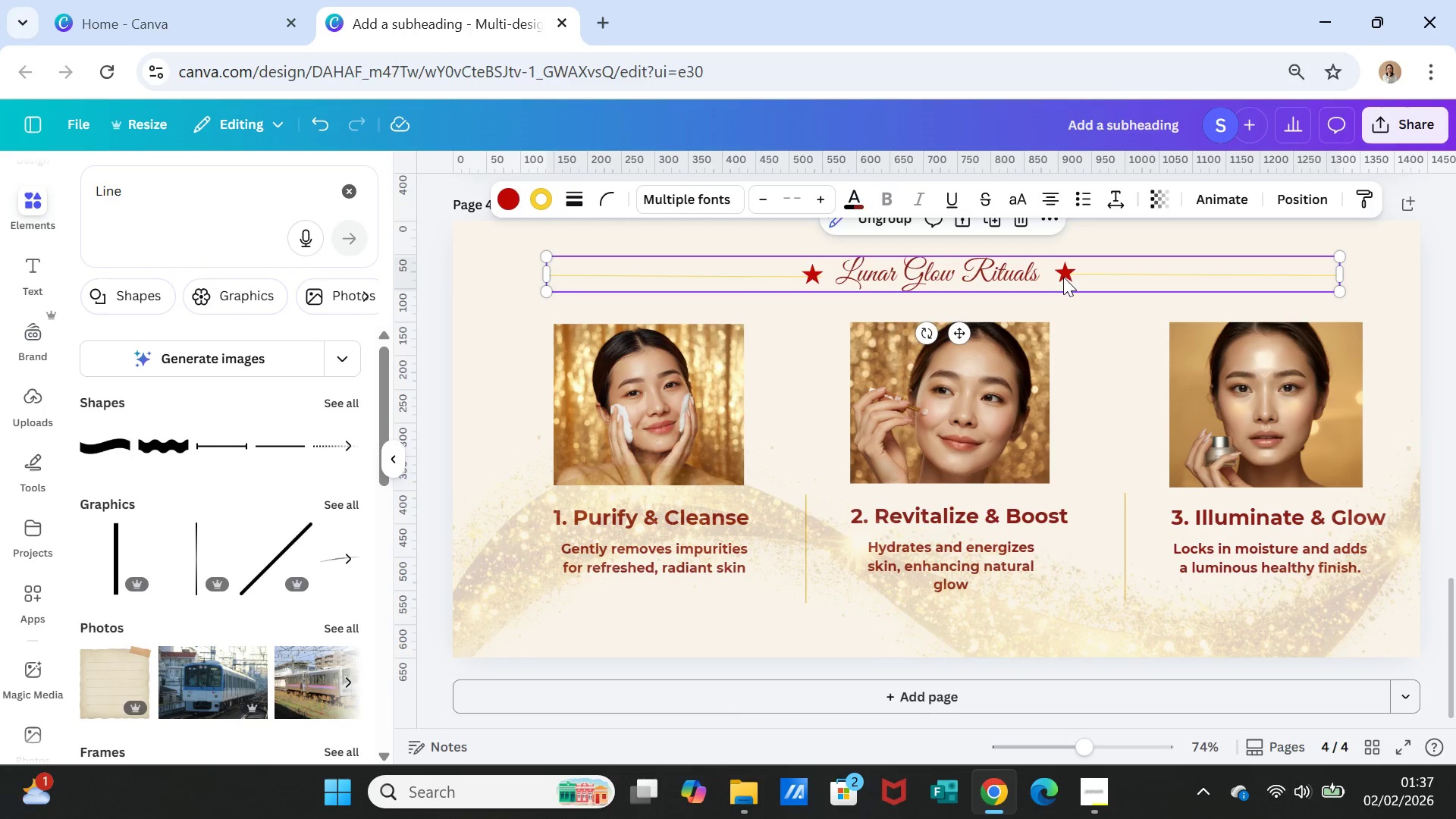 
hold_key(key=ShiftLeft, duration=2.09)
left_click([1100, 612])
 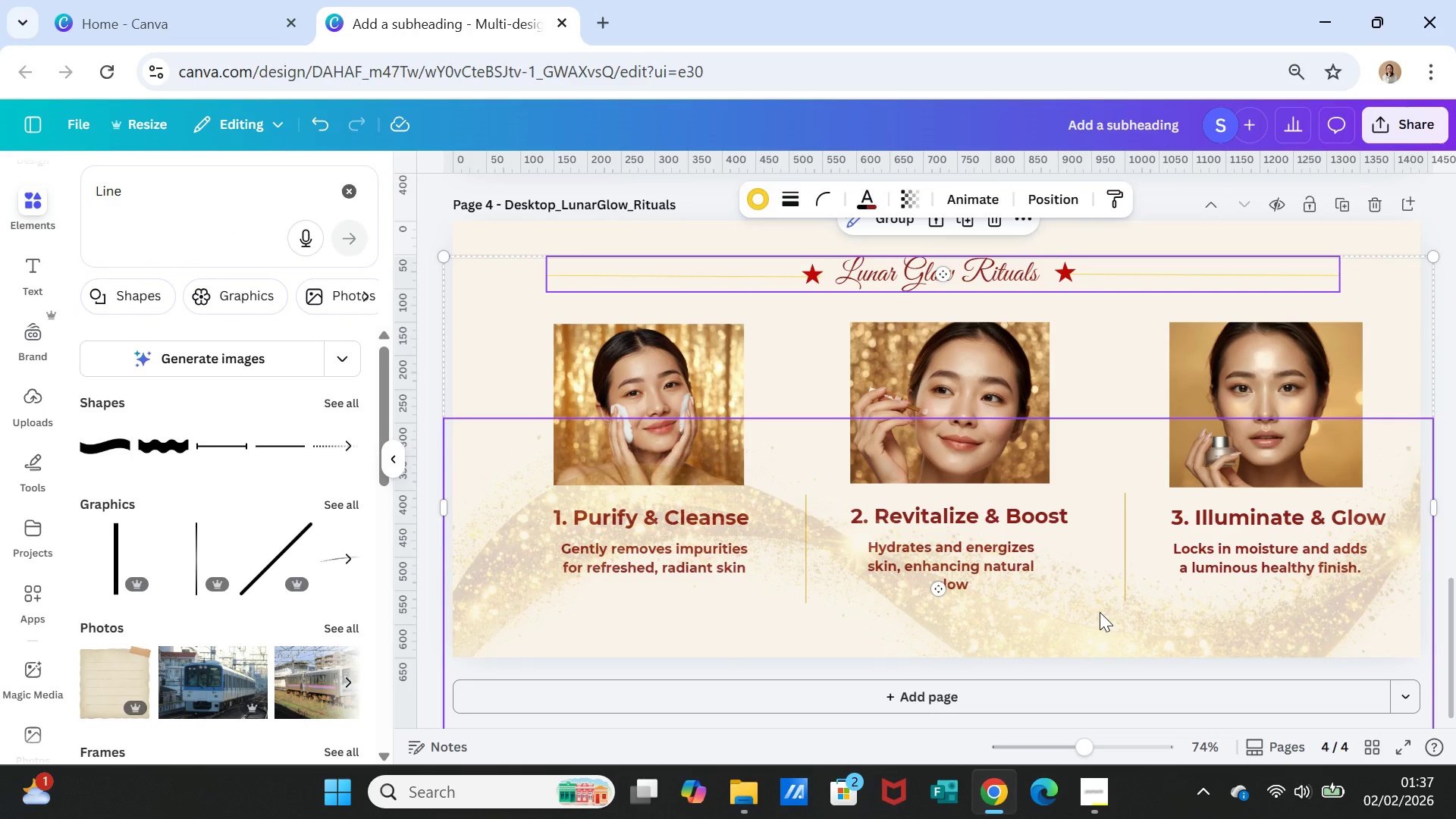 
right_click([1100, 612])
 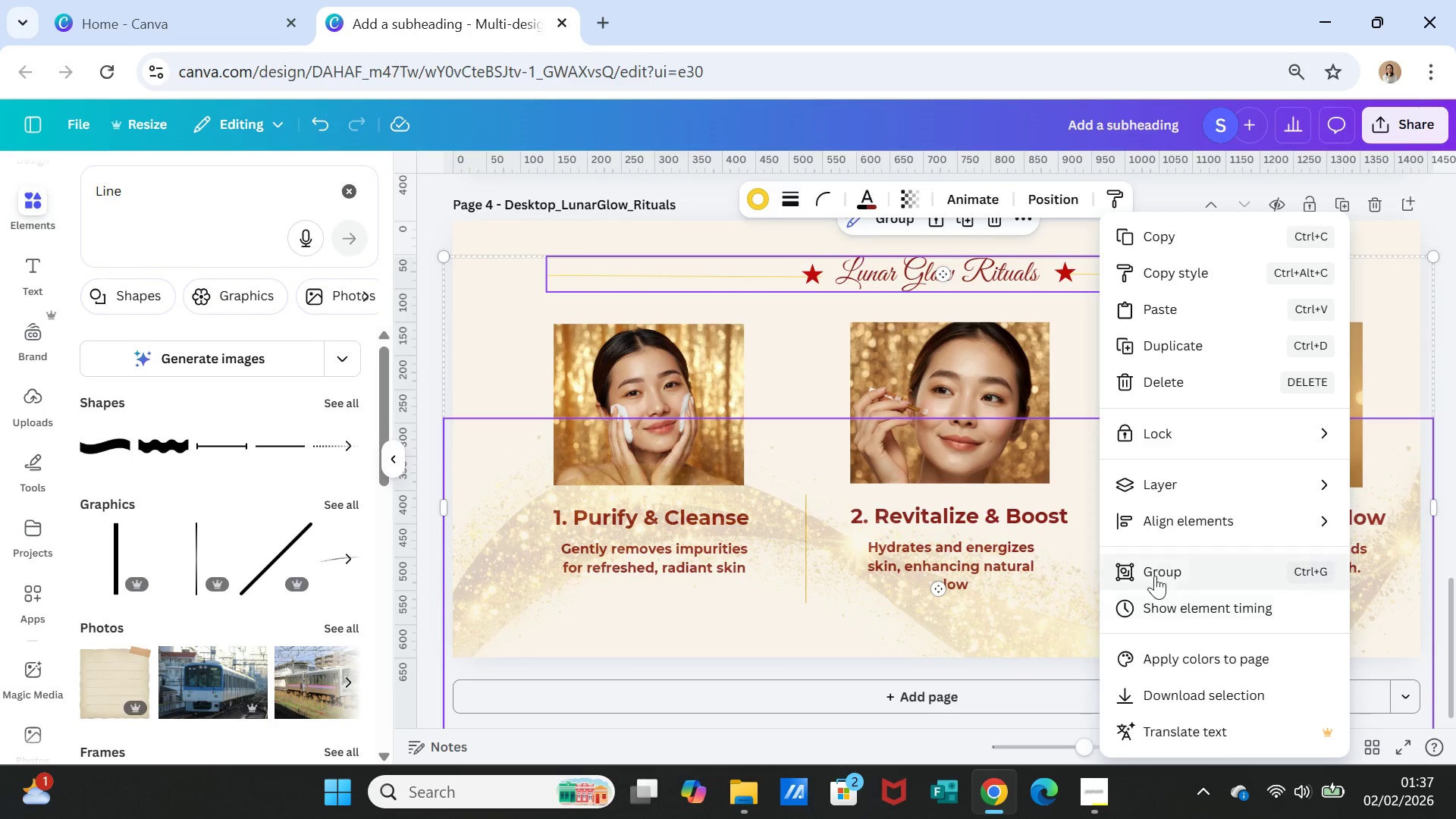 
left_click([1158, 573])
 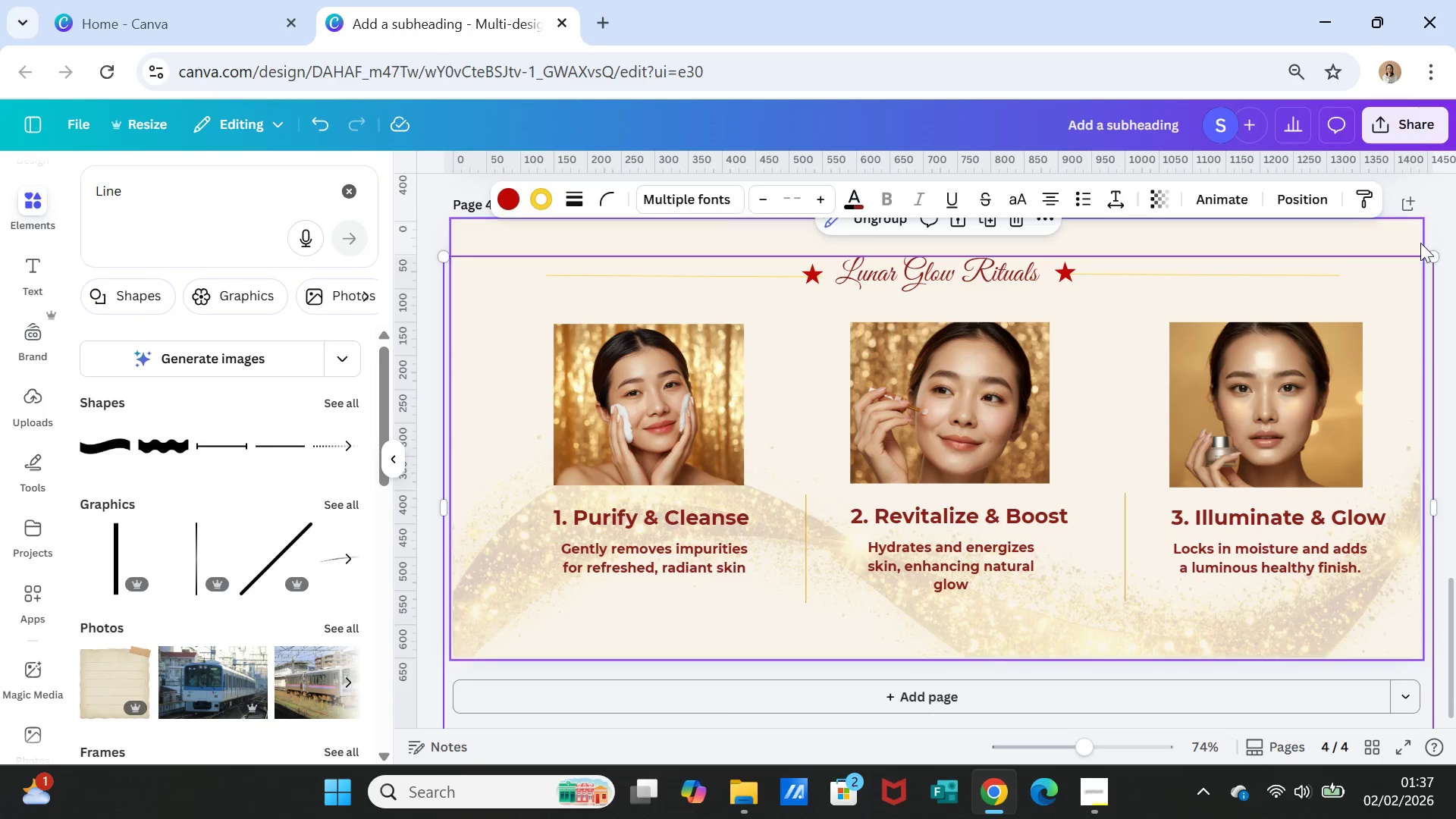 
left_click([1437, 224])
 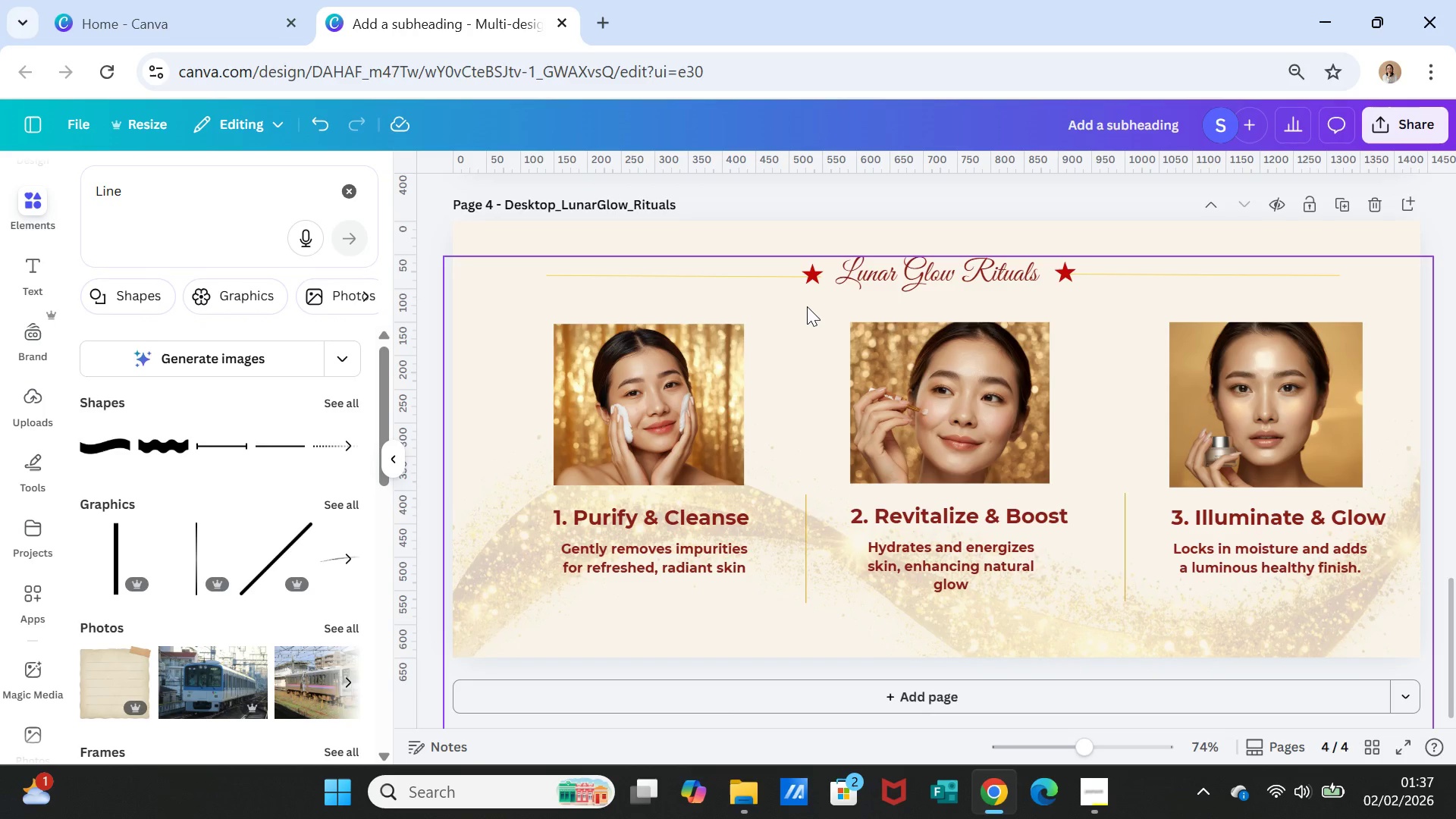 
right_click([807, 306])
 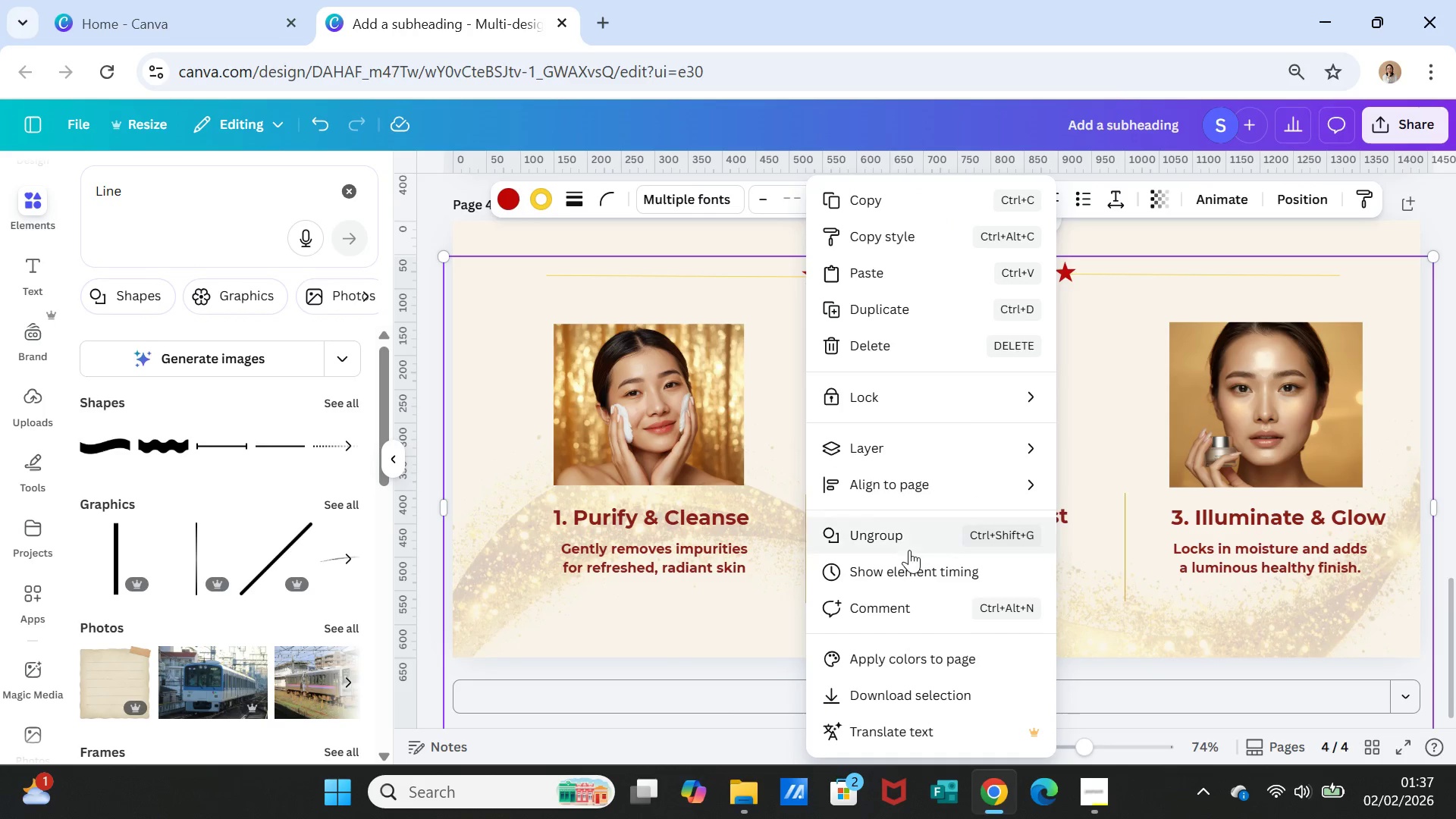 
left_click([941, 446])
 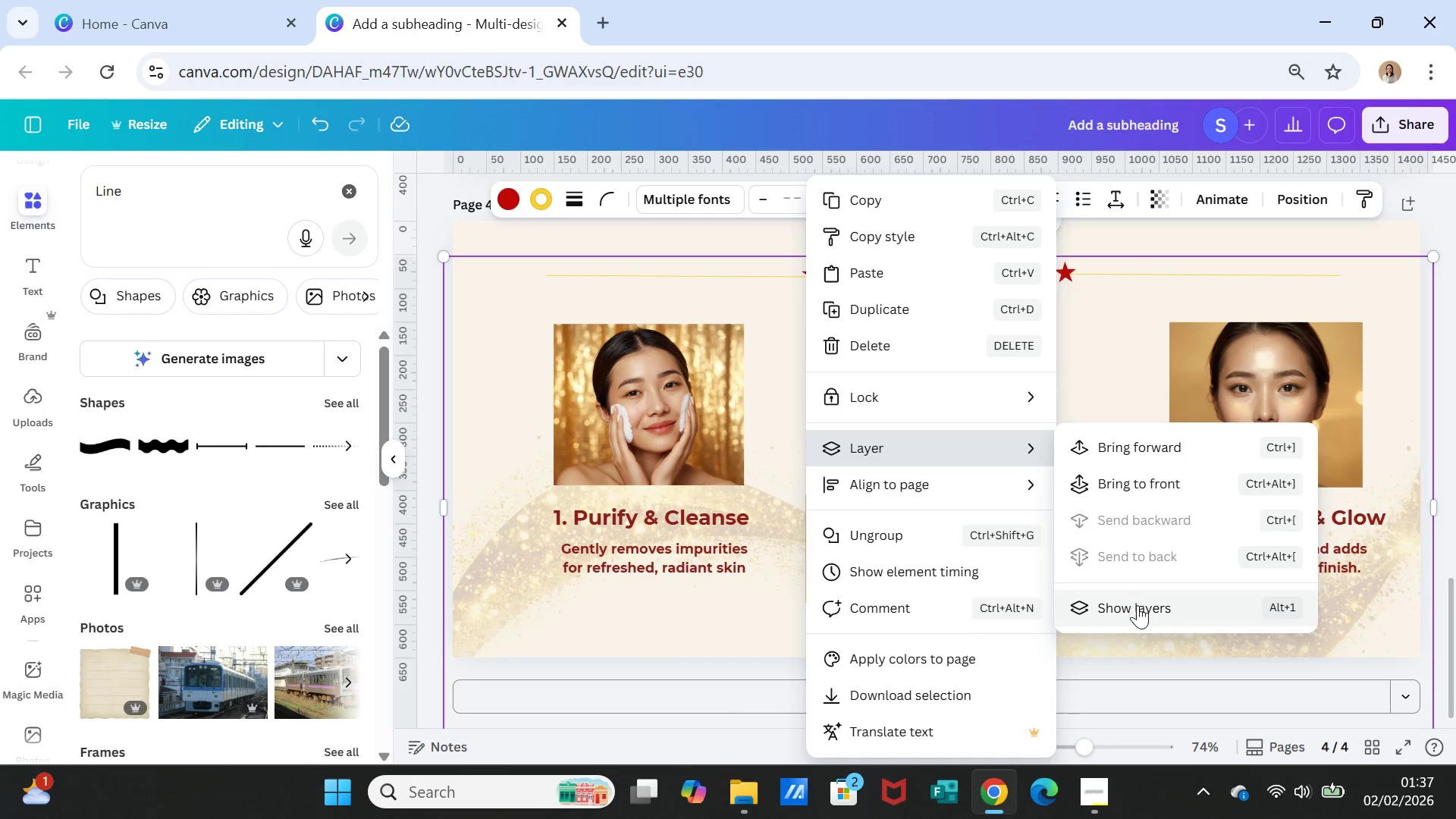 
left_click([1138, 605])
 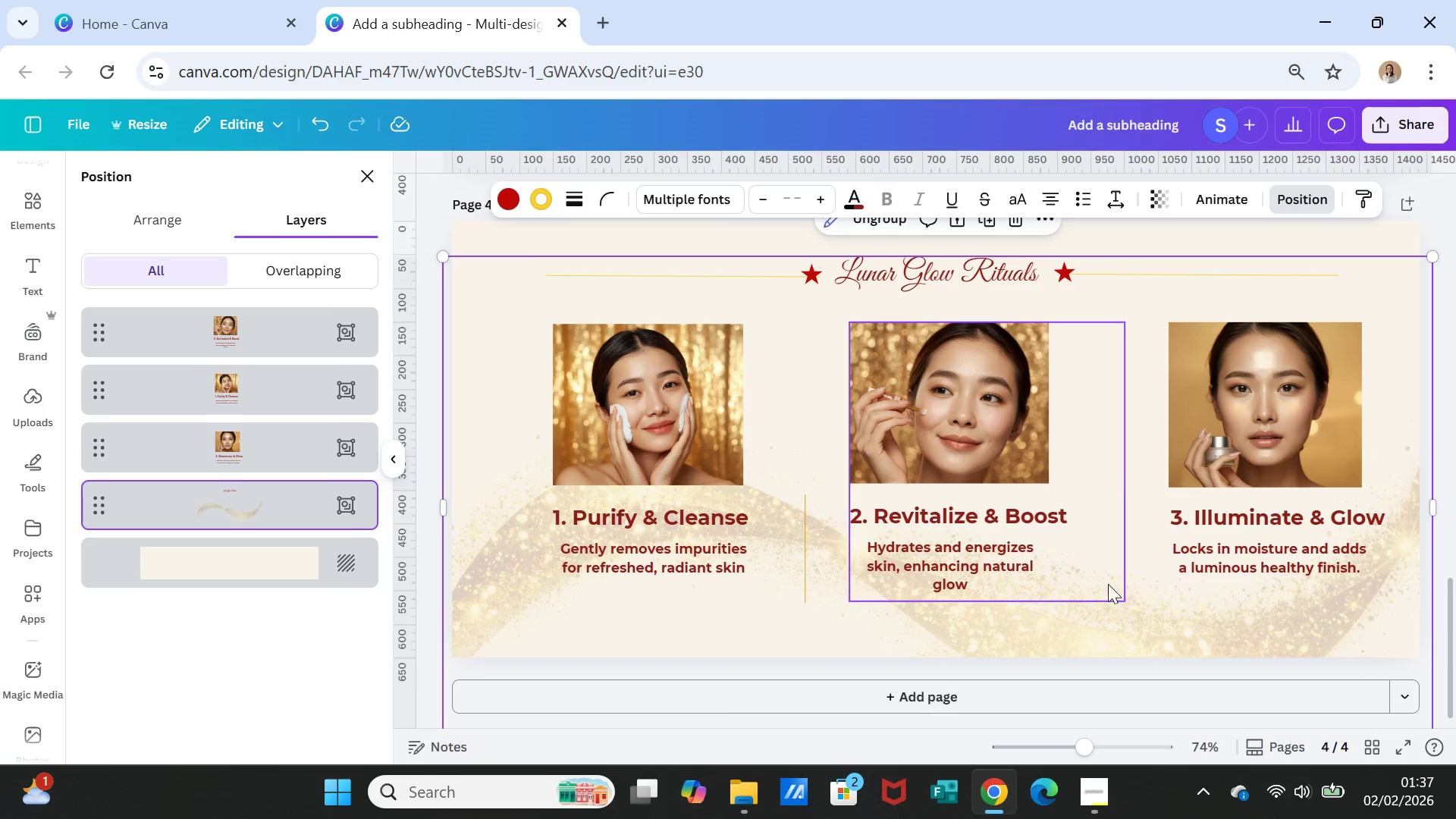 
wait(6.66)
 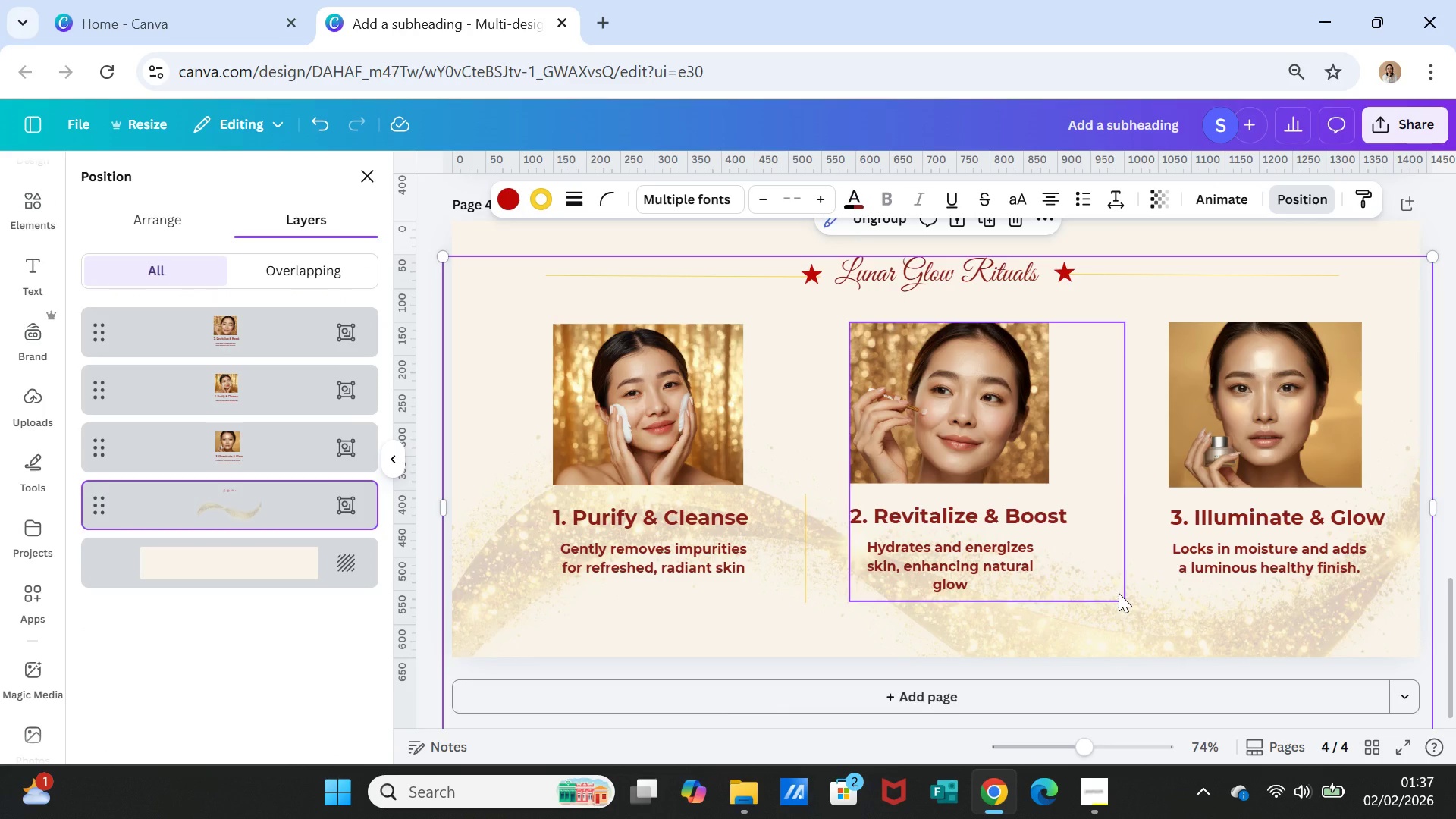 
scroll: coordinate [1167, 573], scroll_direction: up, amount: 1.0
 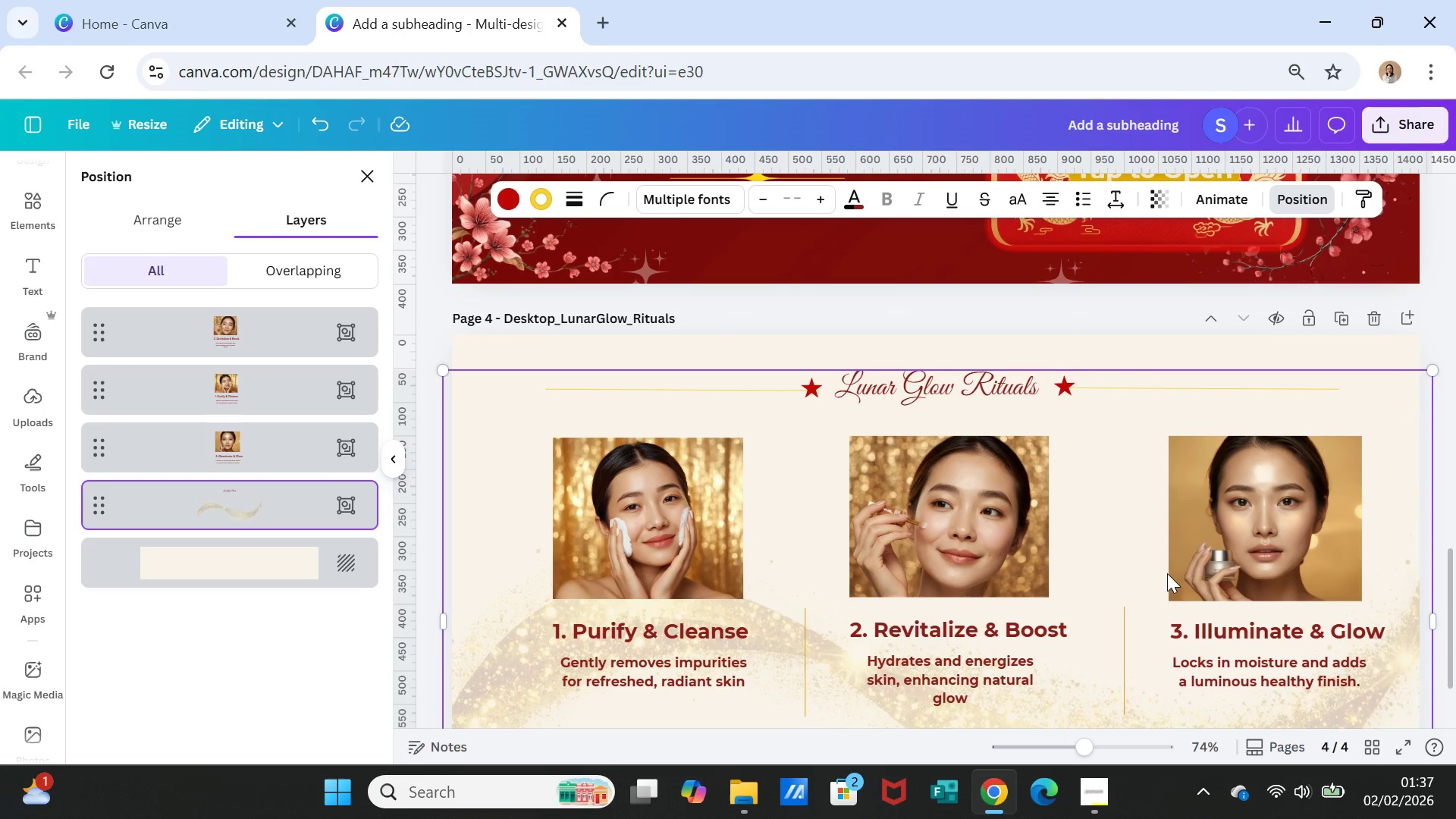 
scroll: coordinate [1168, 574], scroll_direction: down, amount: 5.0
 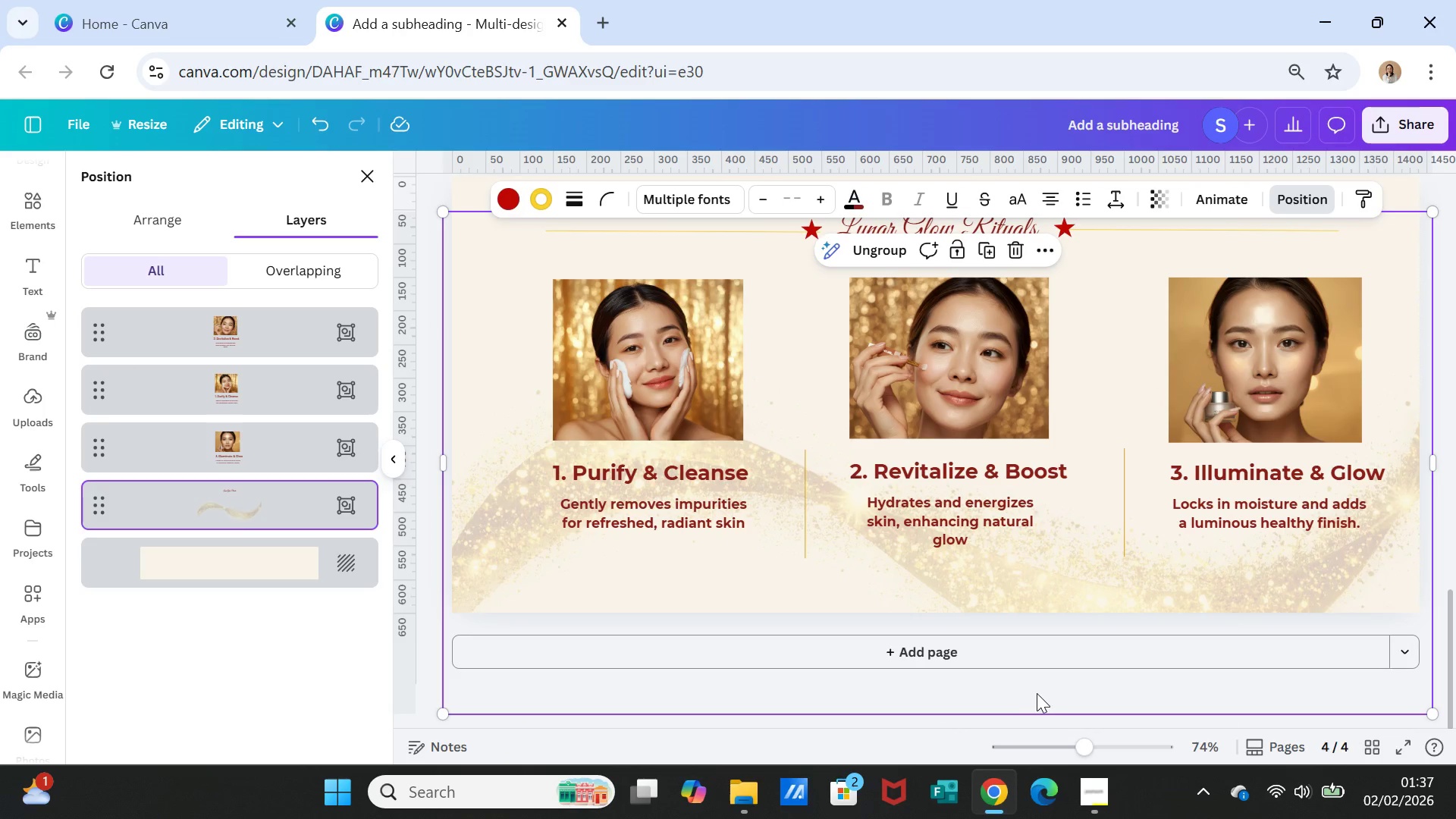 
left_click([1112, 685])
 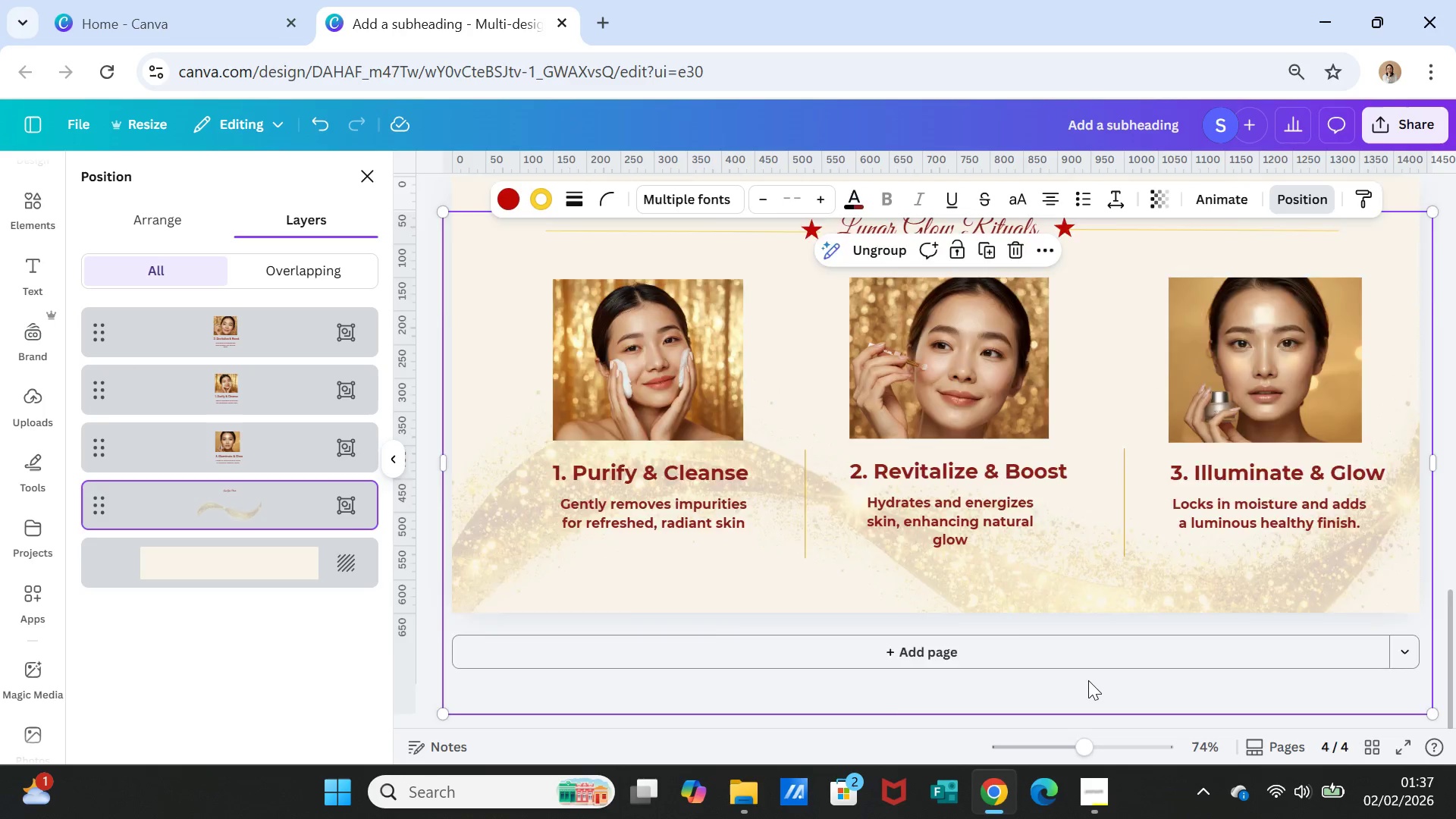 
scroll: coordinate [1088, 680], scroll_direction: up, amount: 2.0
 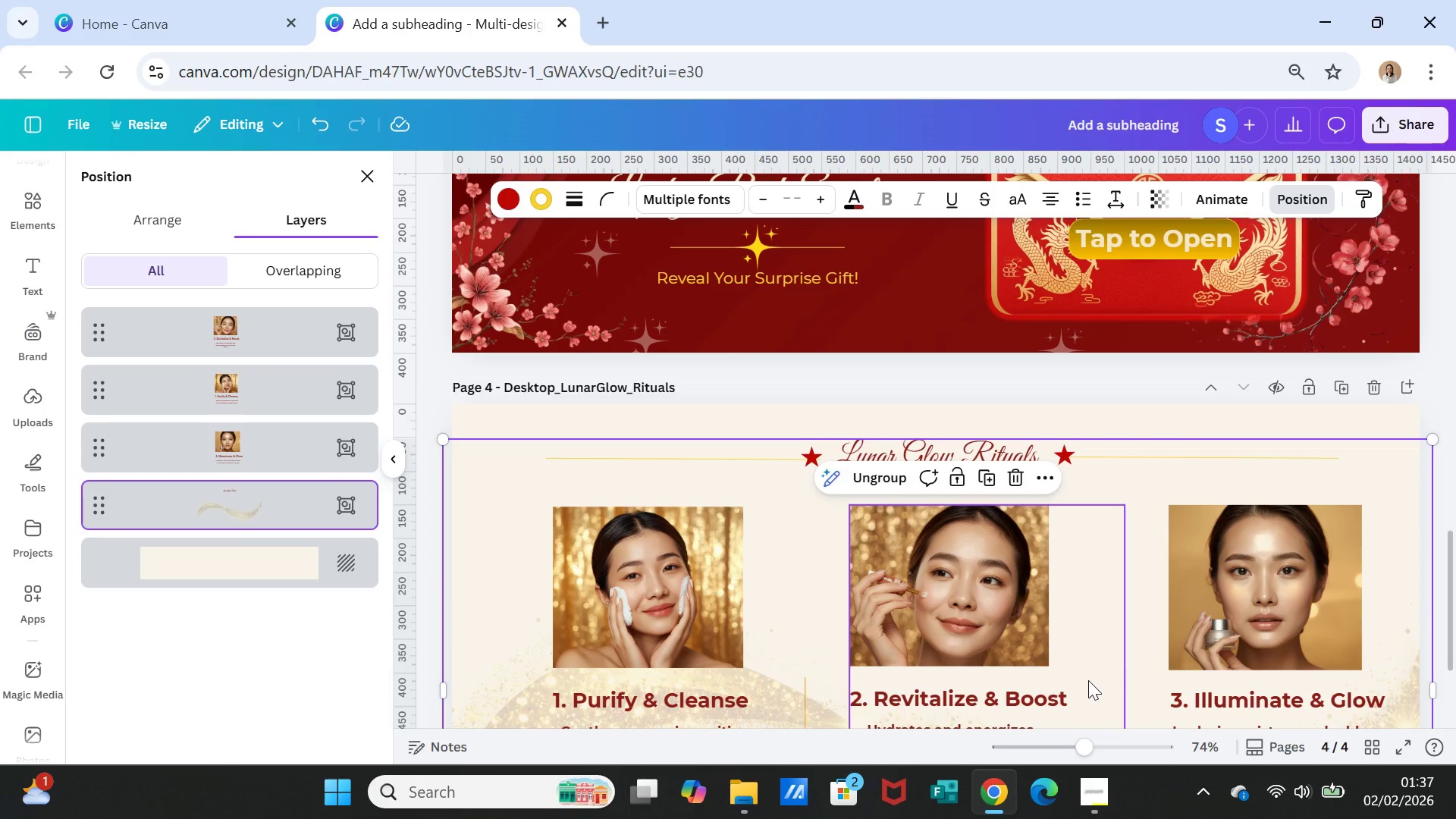 
scroll: coordinate [1088, 680], scroll_direction: down, amount: 3.0
 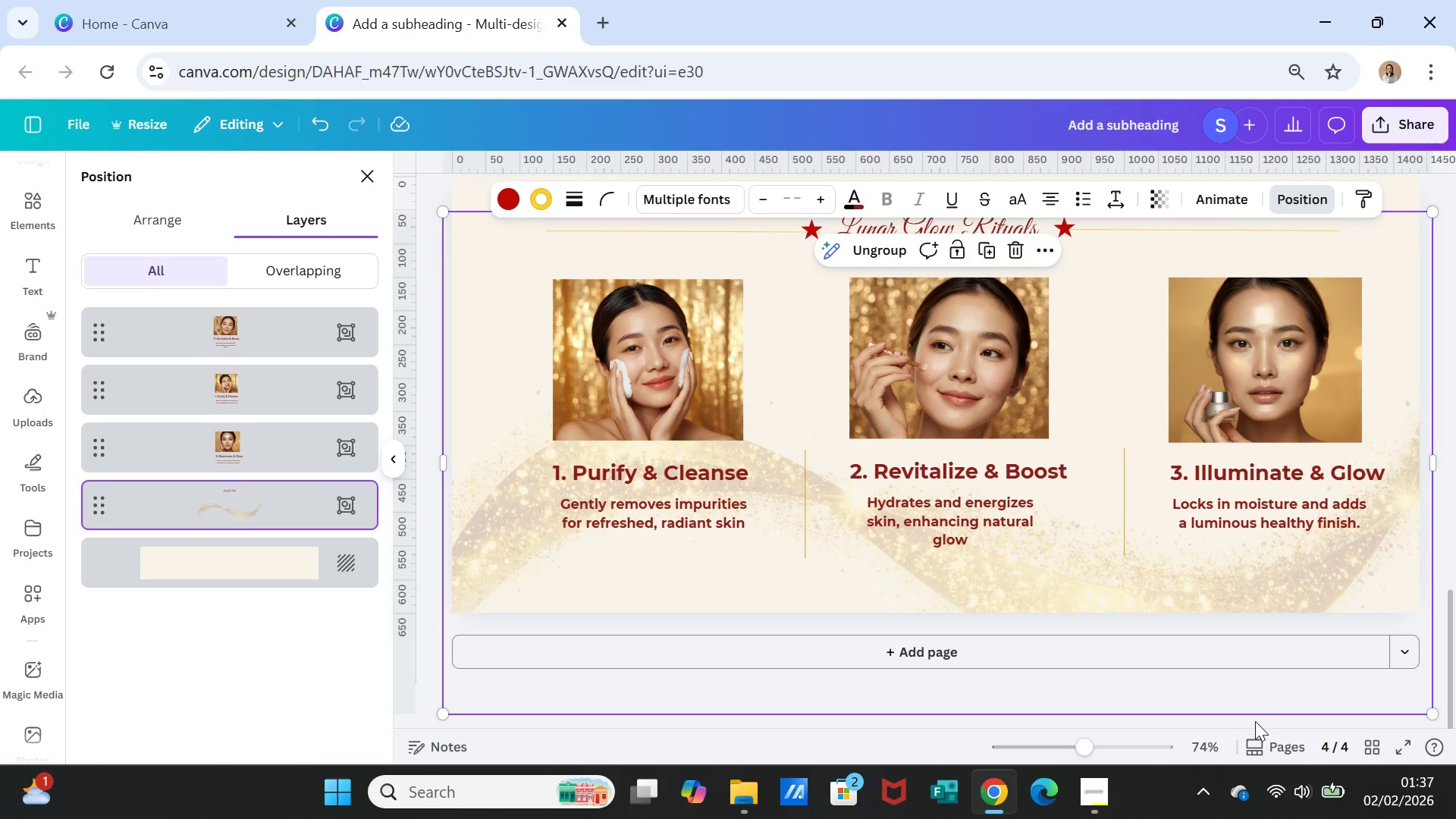 
left_click([1255, 722])
 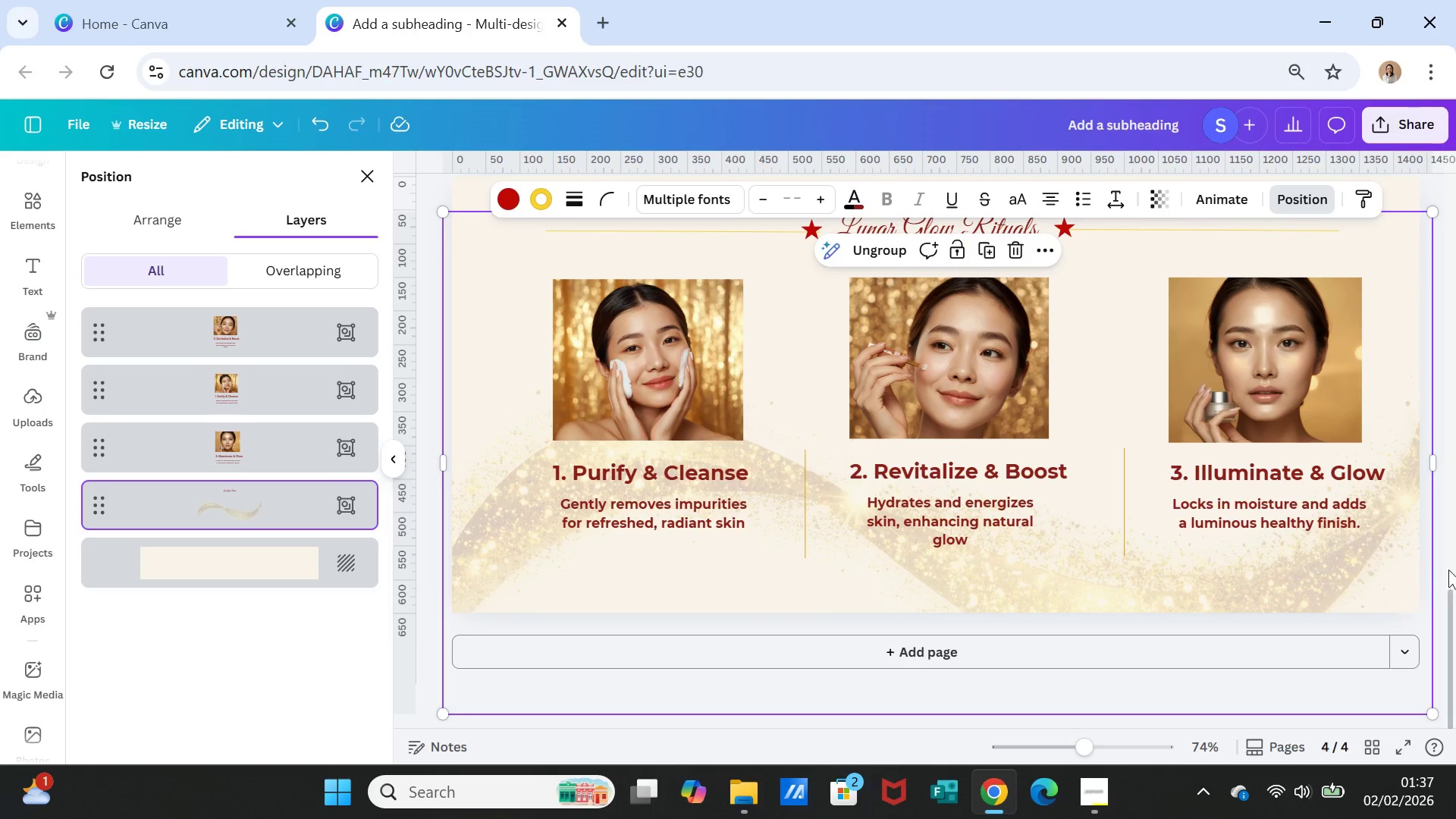 
left_click([1446, 566])
 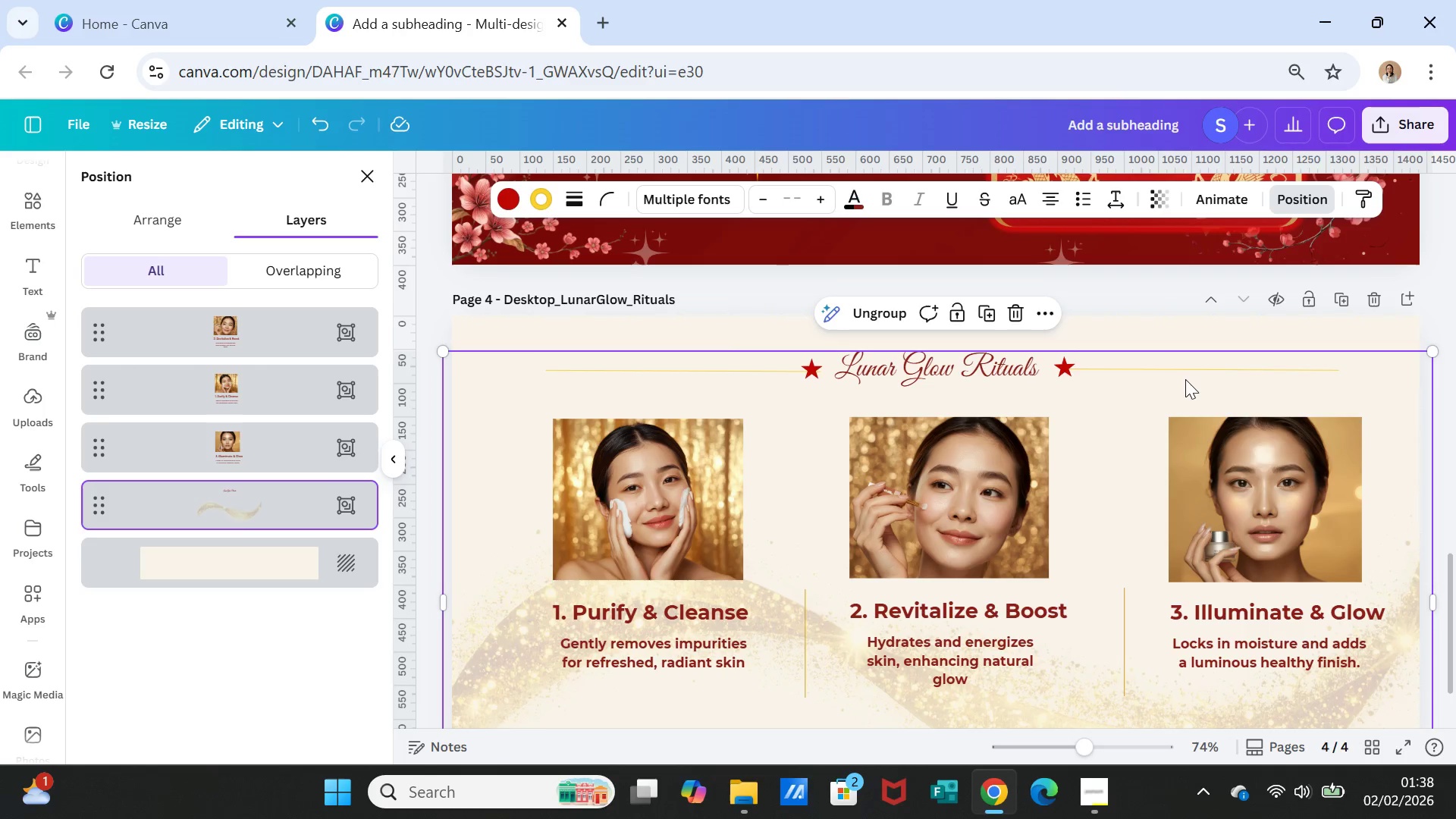 
right_click([1185, 365])
 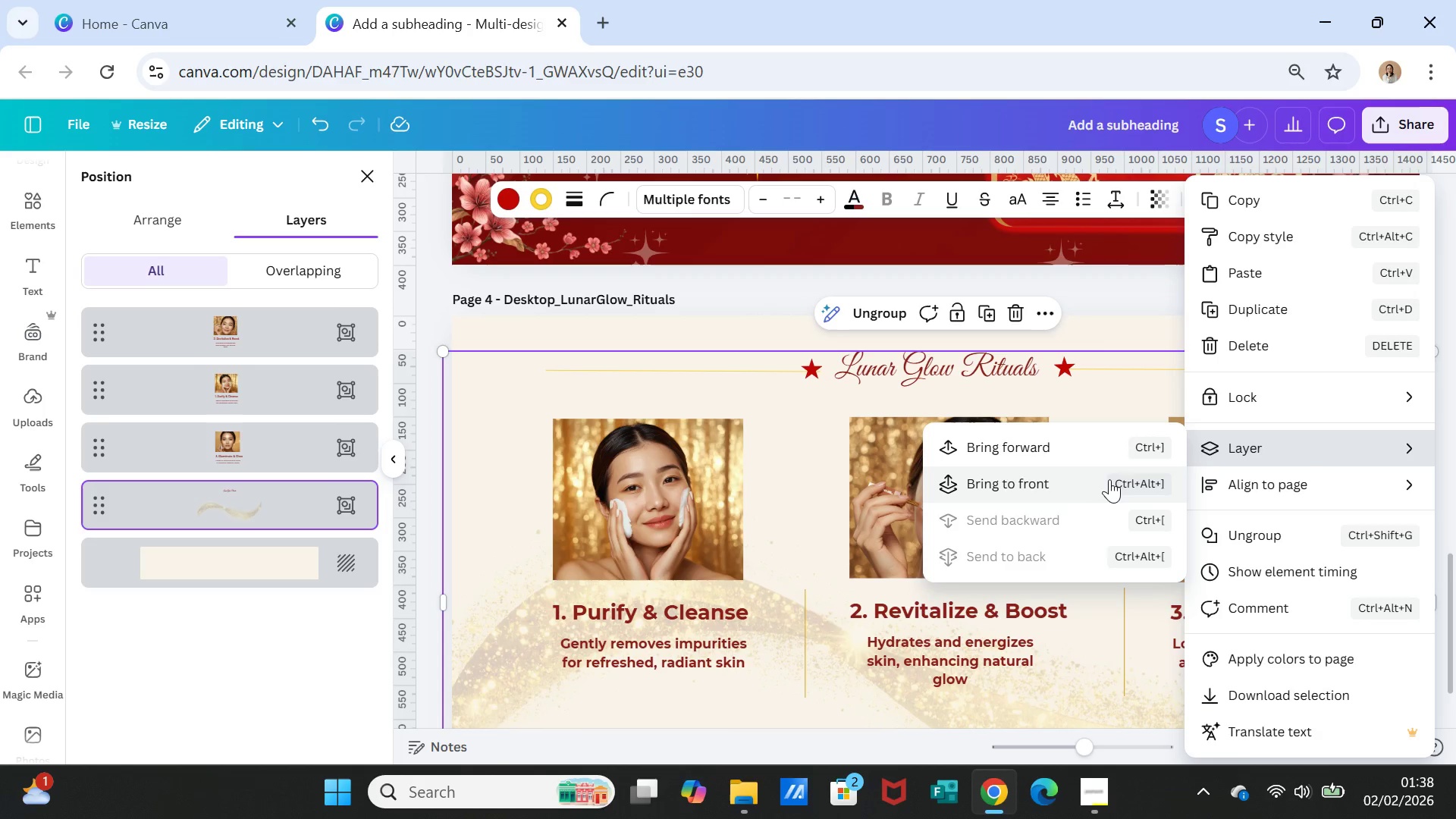 
wait(5.19)
 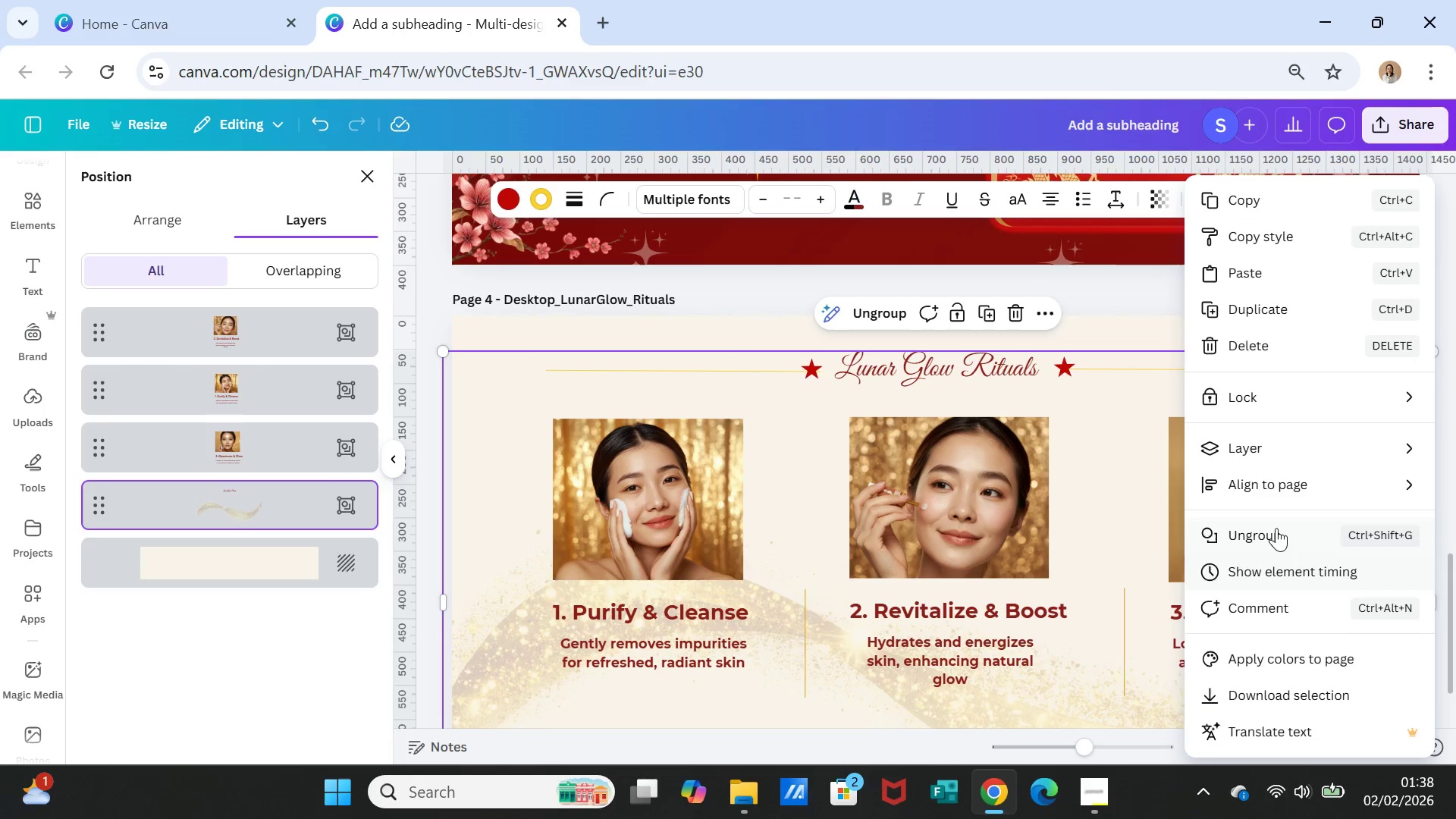 
left_click([765, 290])
 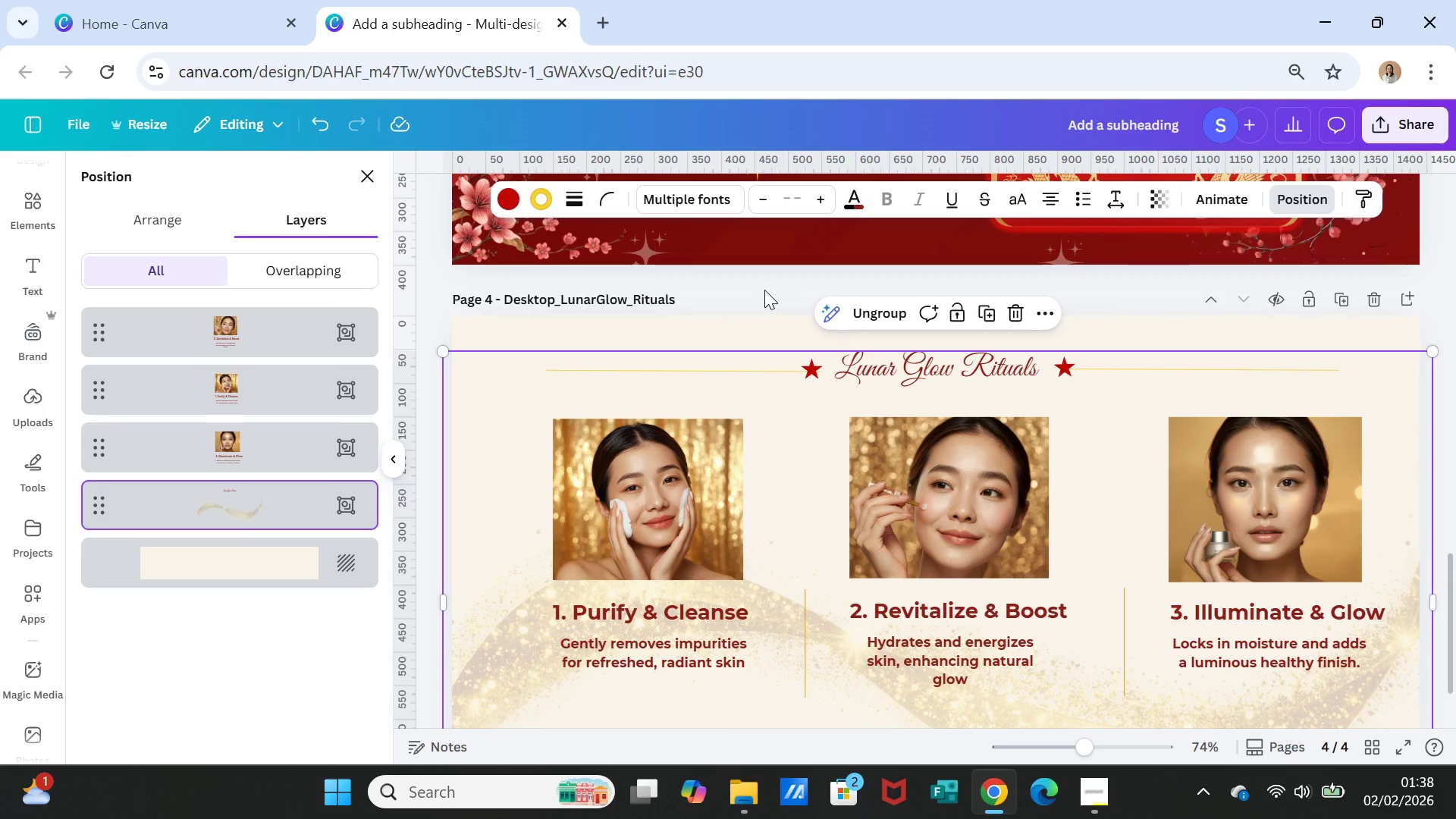 
left_click([764, 290])
 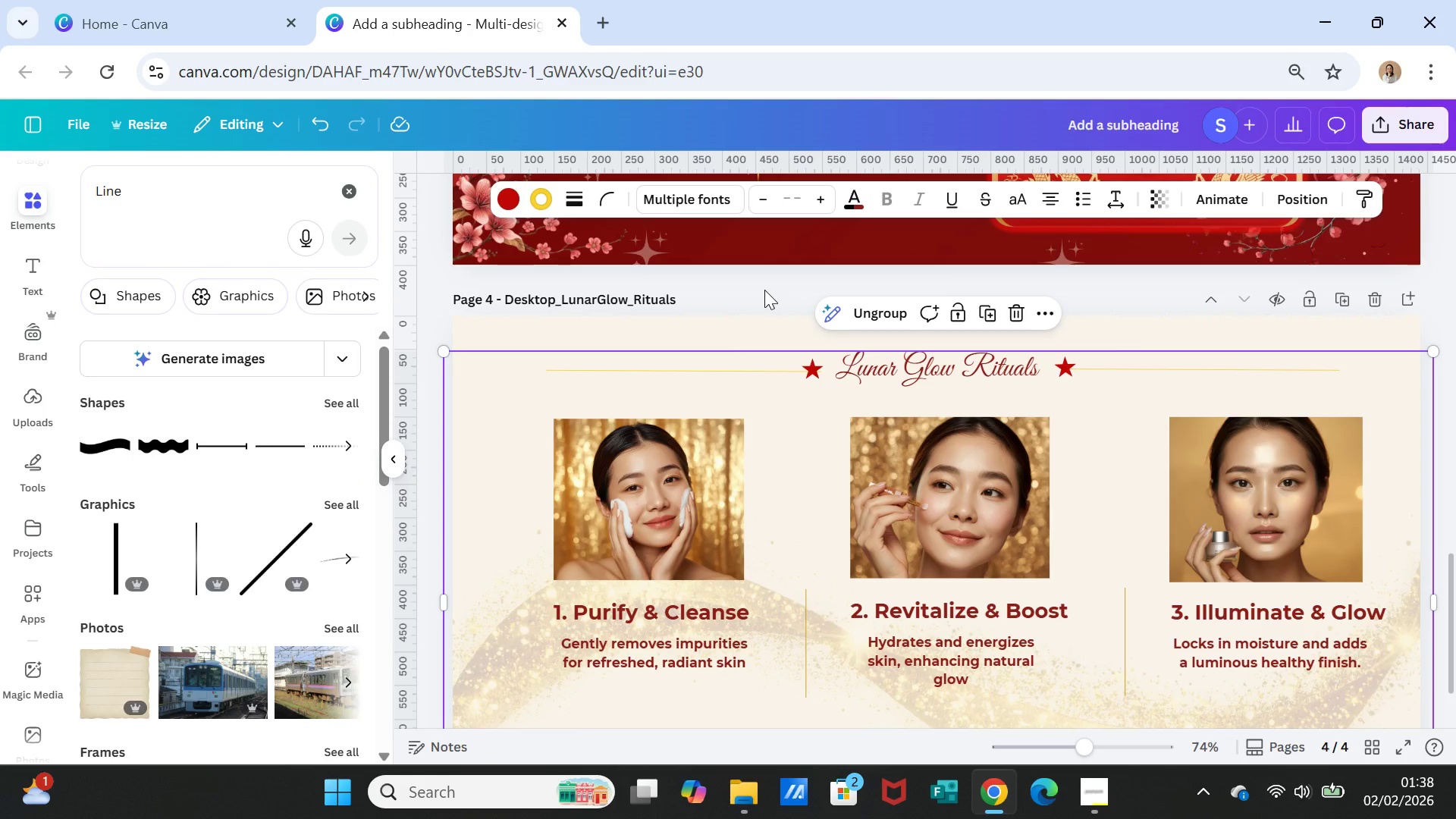 
left_click([764, 290])
 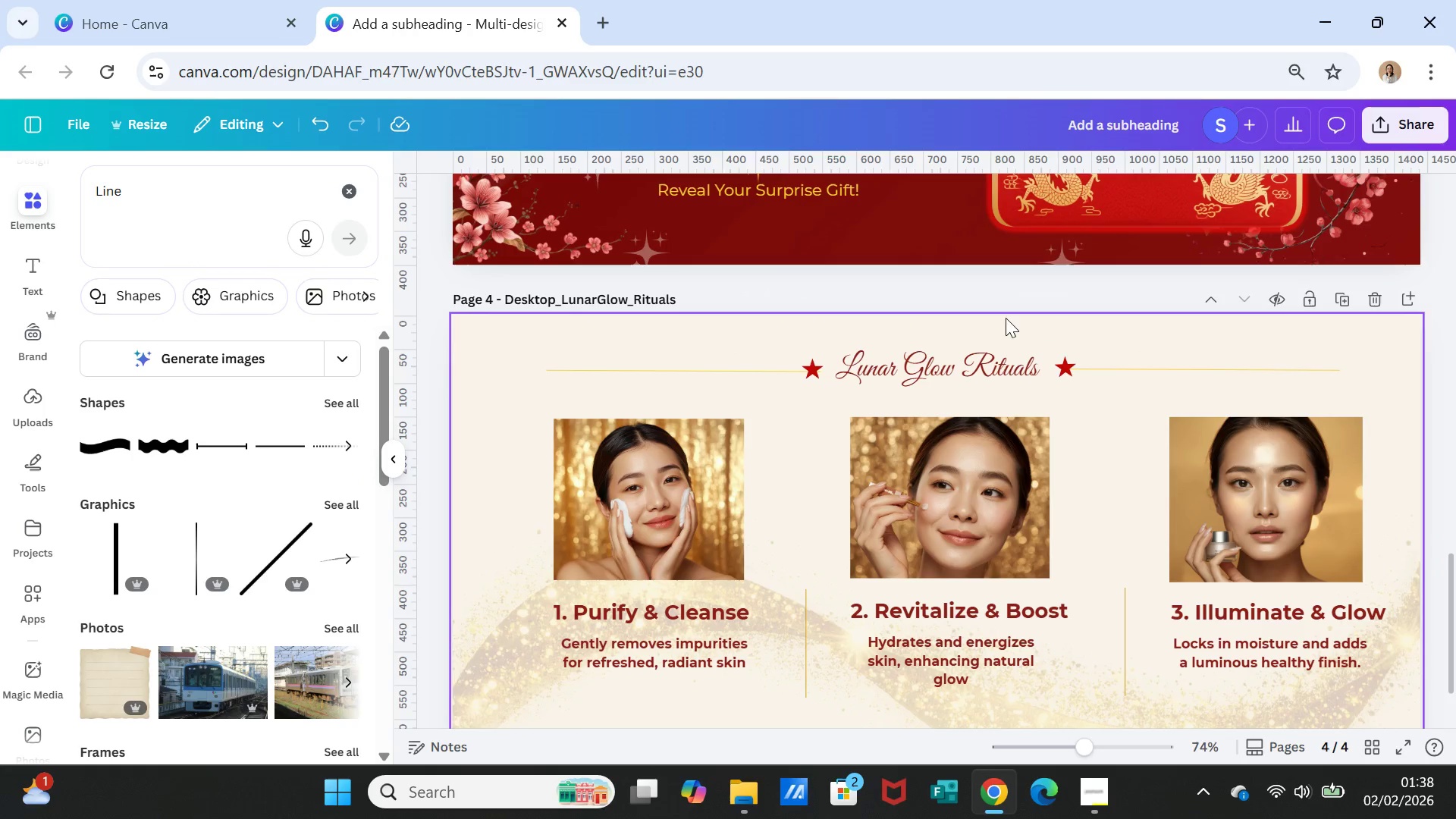 
scroll: coordinate [1078, 431], scroll_direction: down, amount: 4.0
 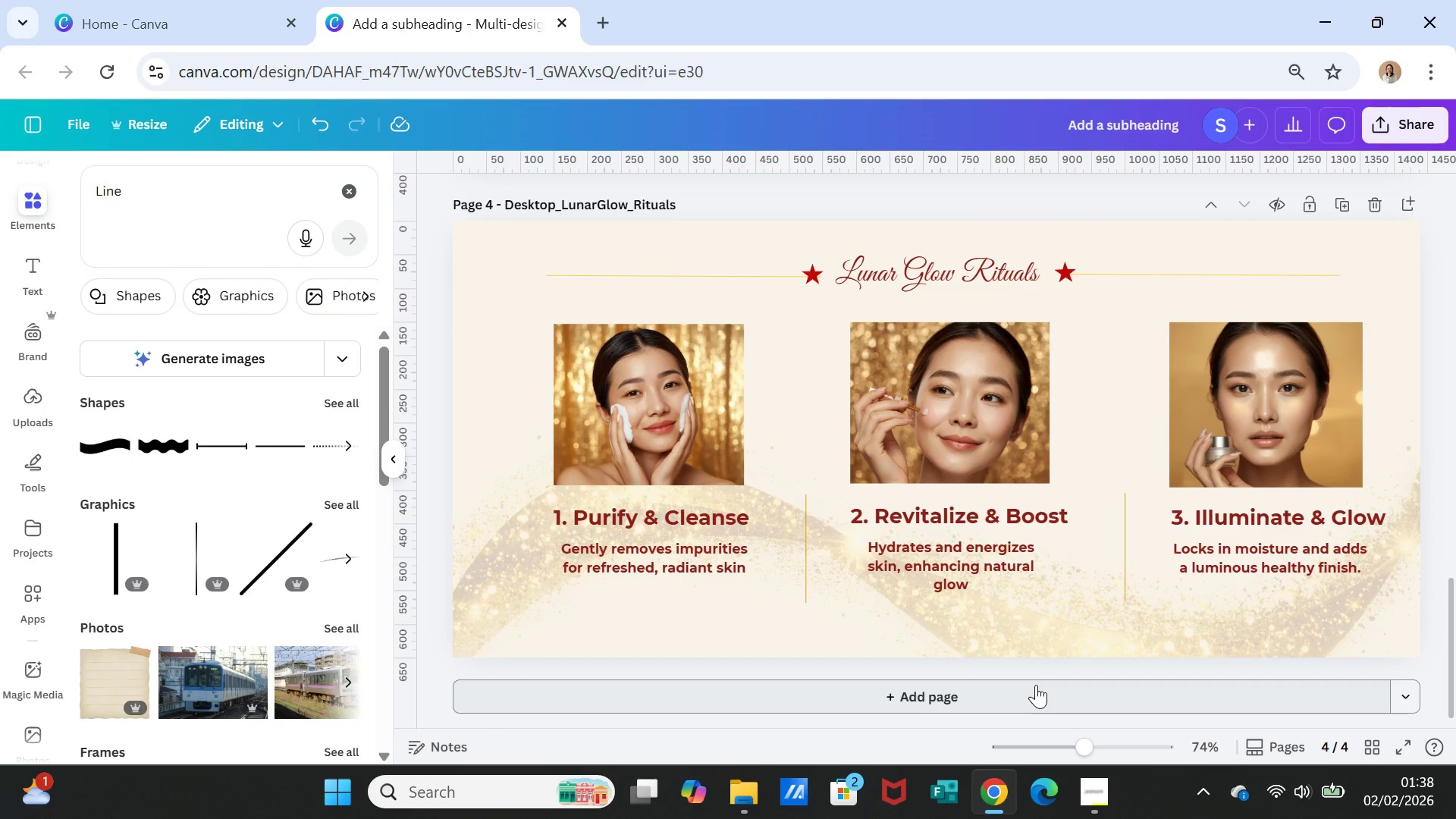 
left_click([1036, 685])
 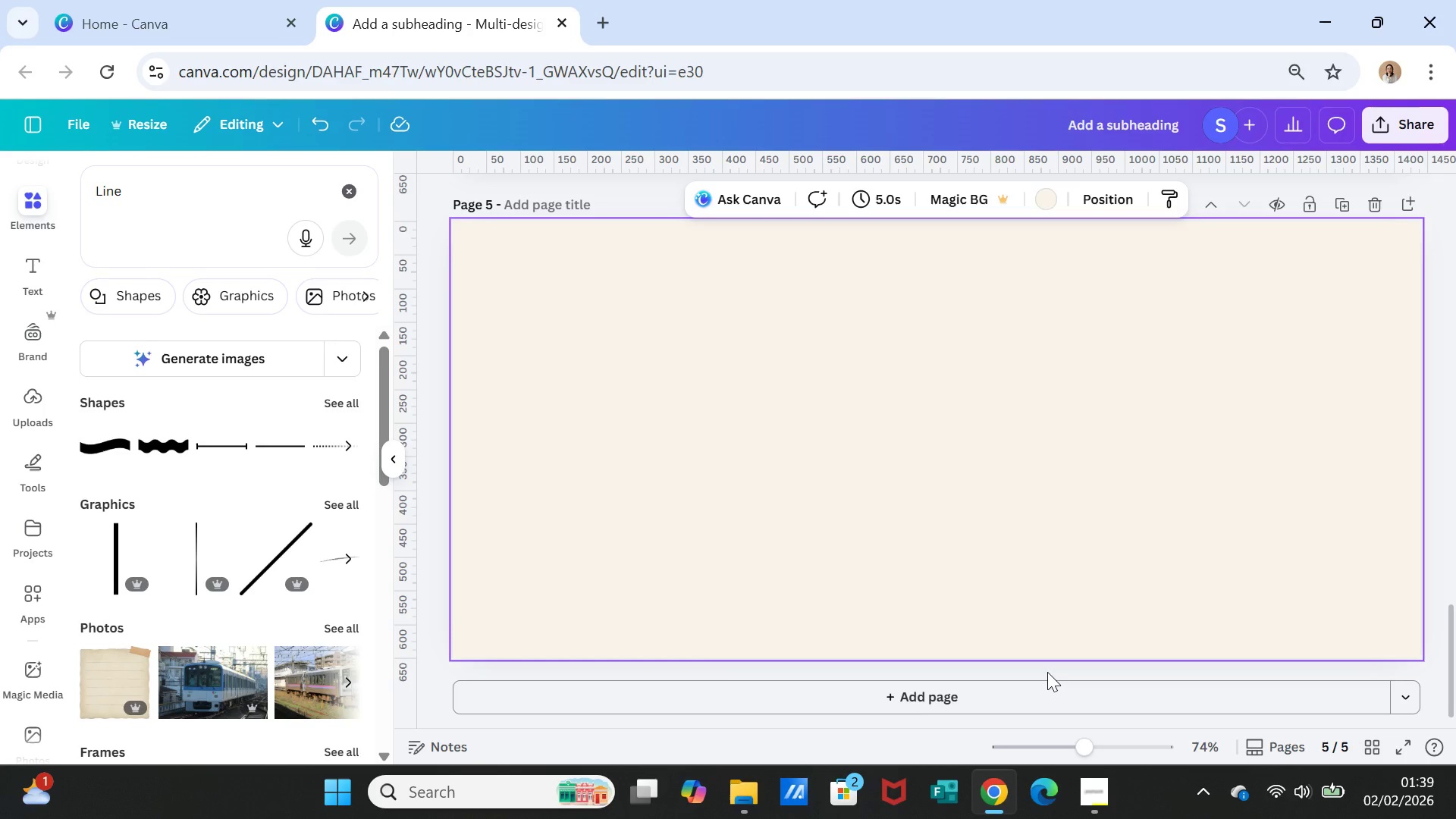 
wait(55.16)
 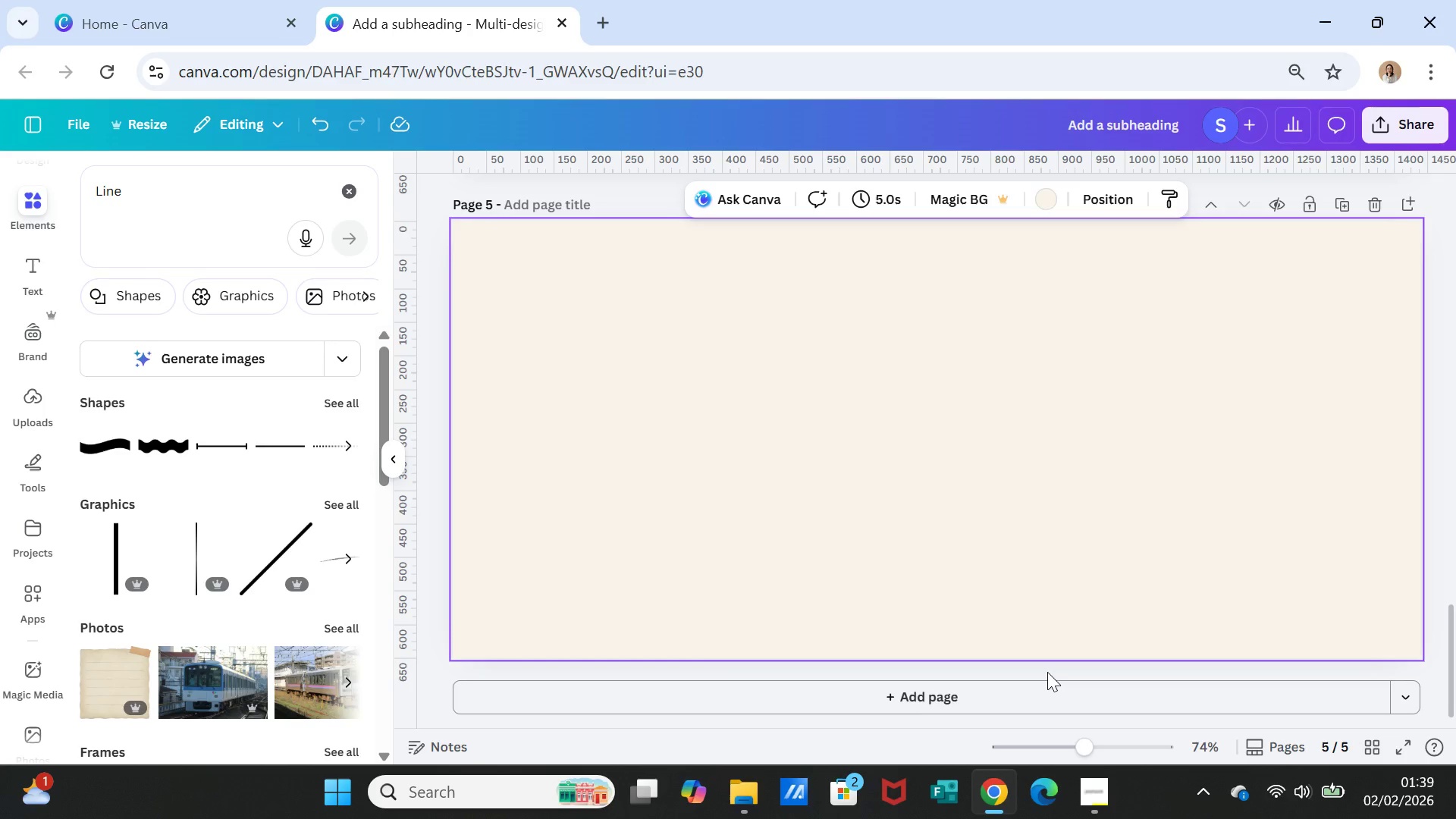 
scroll: coordinate [1047, 672], scroll_direction: up, amount: 2.0
 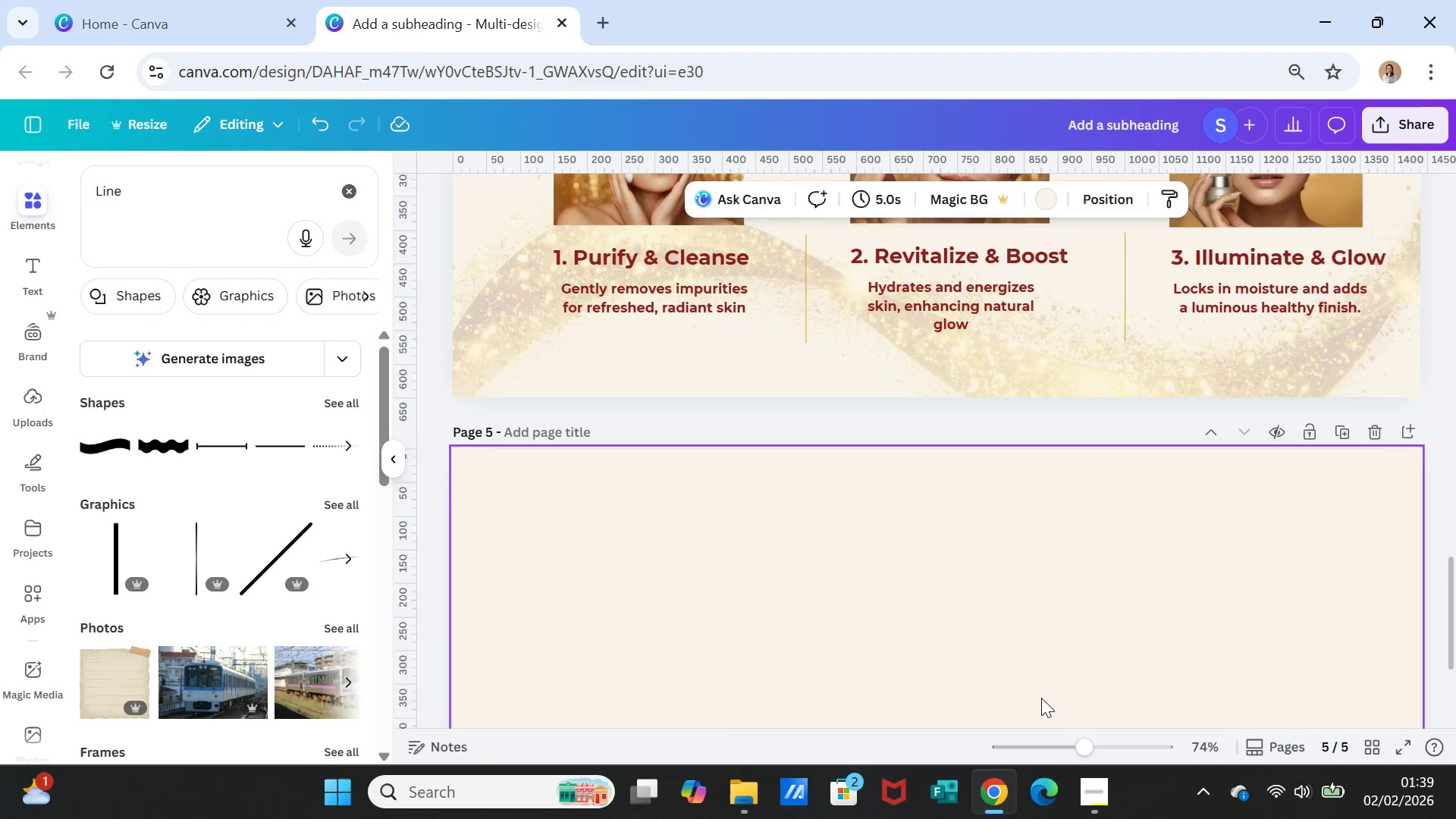 
scroll: coordinate [1041, 698], scroll_direction: down, amount: 1.0
 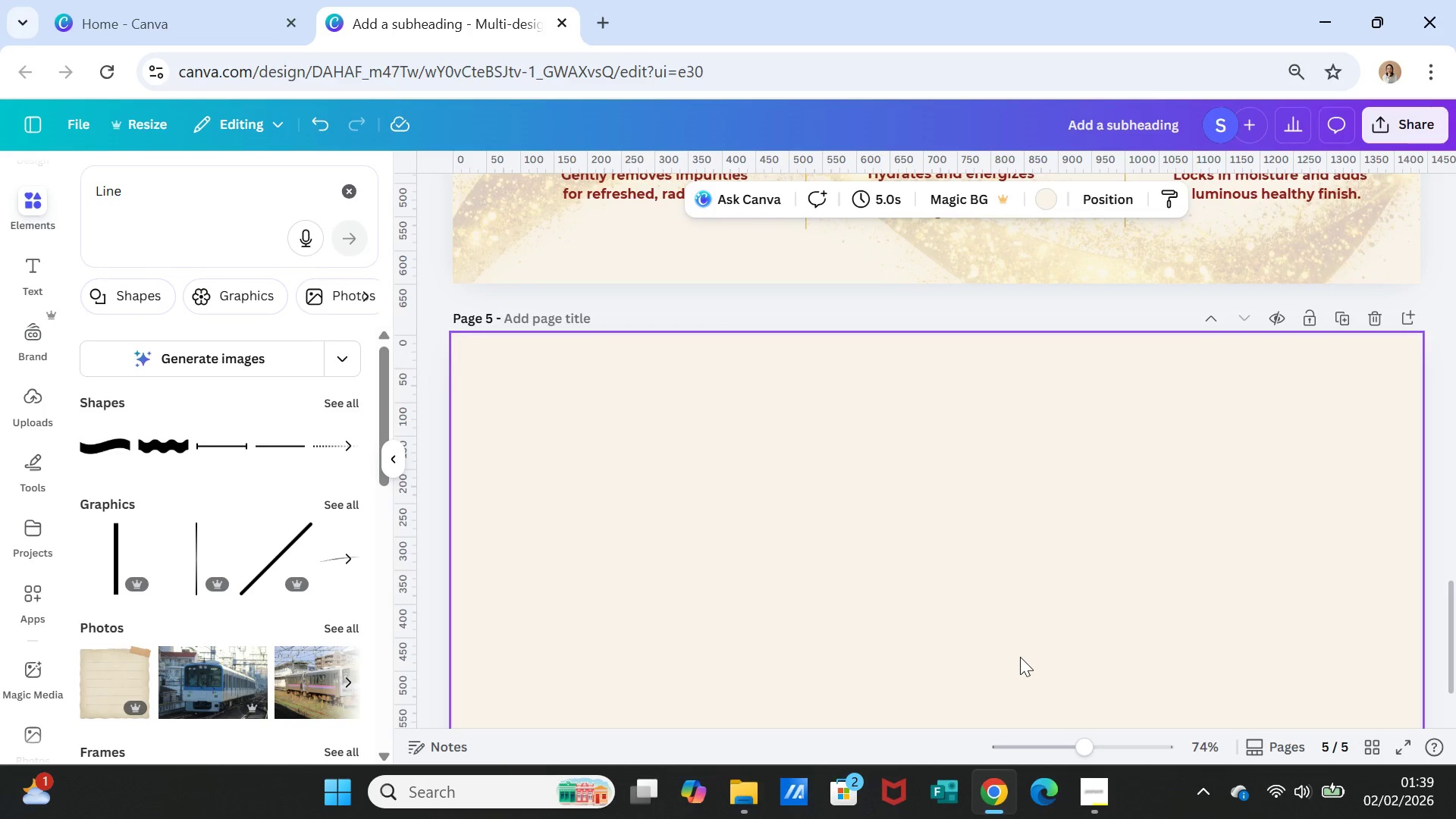 
right_click([1020, 657])
 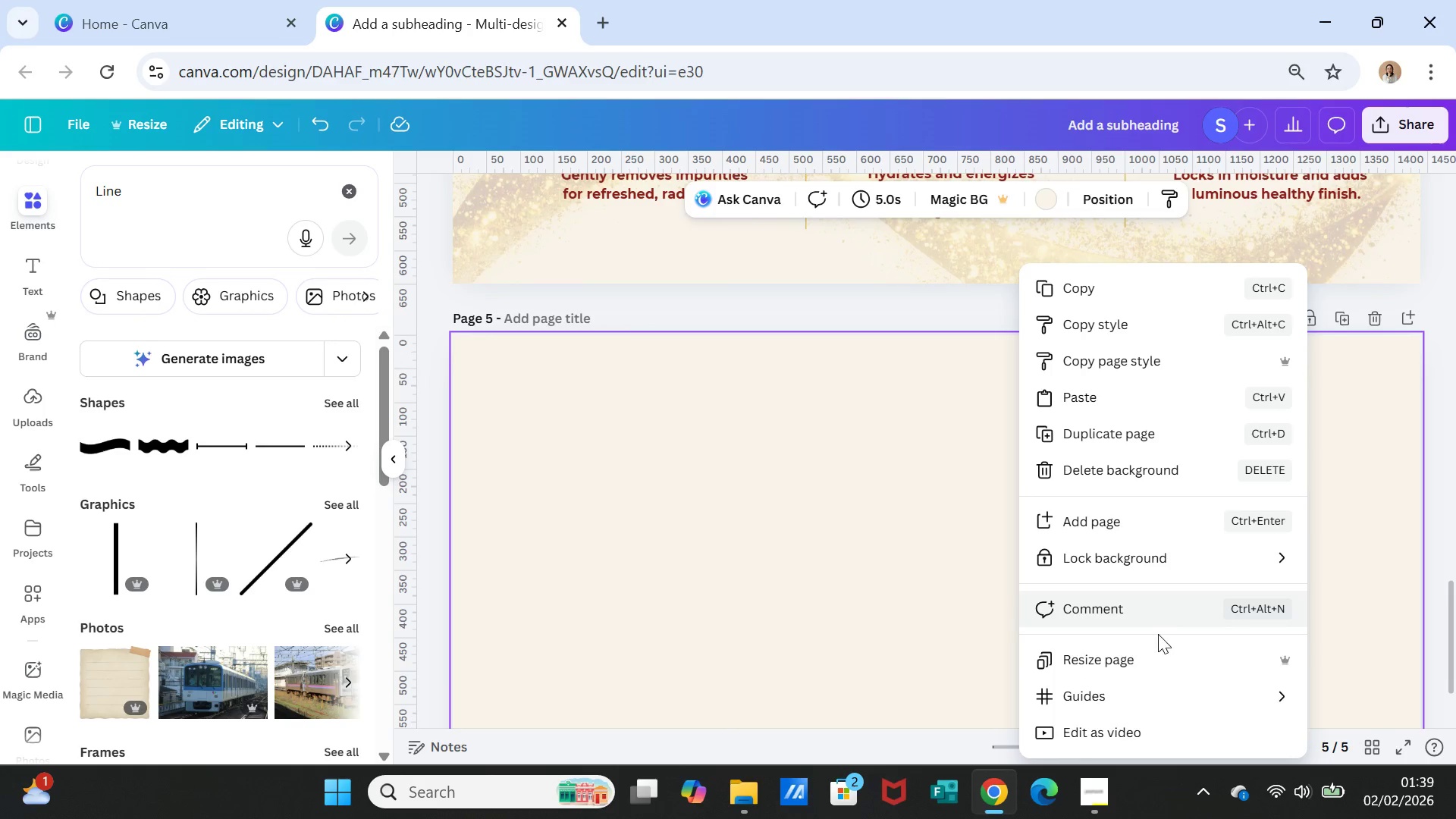 
left_click([1153, 652])
 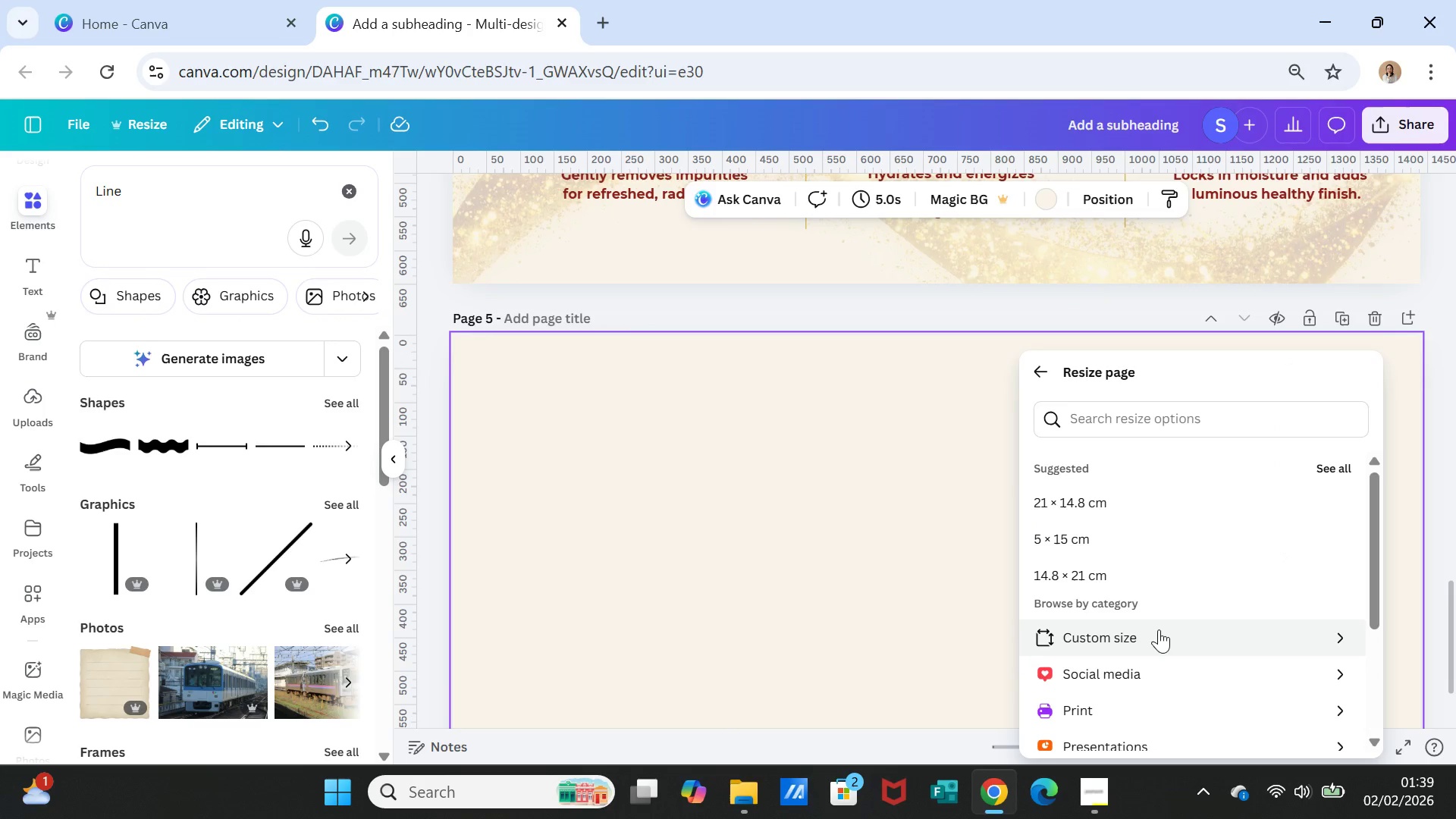 
left_click([1149, 631])
 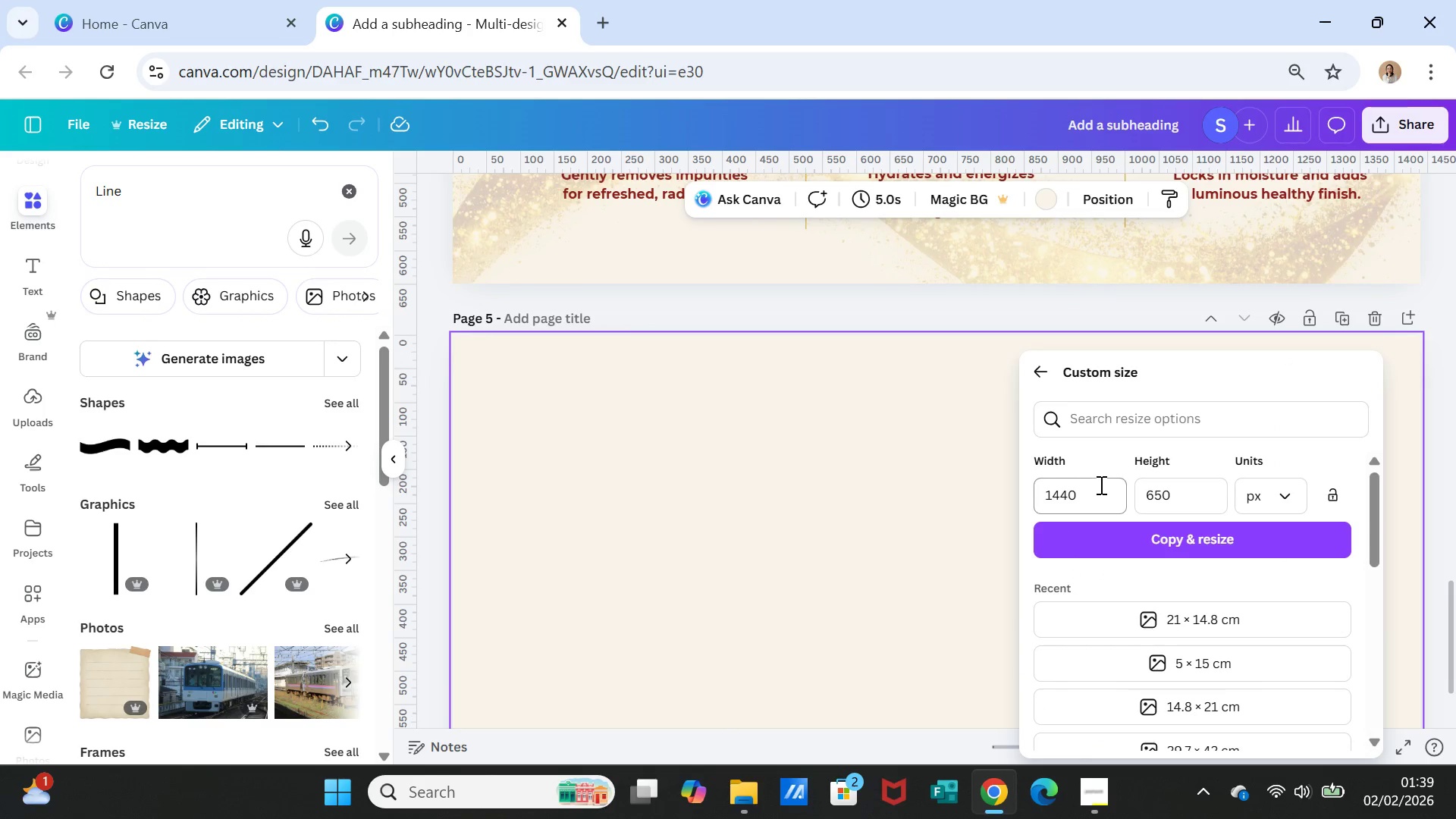 
double_click([1097, 491])
 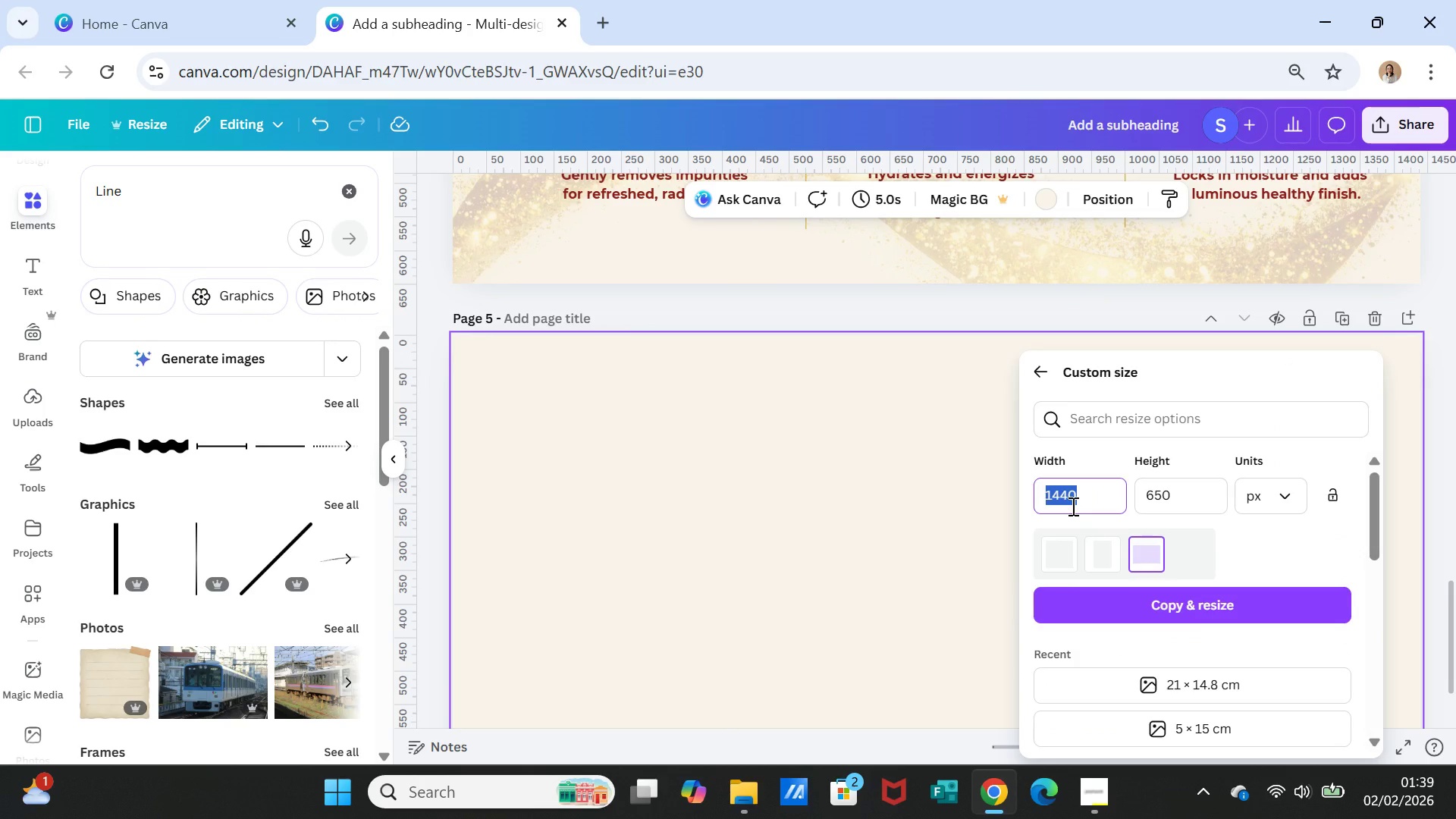 
type(390)
 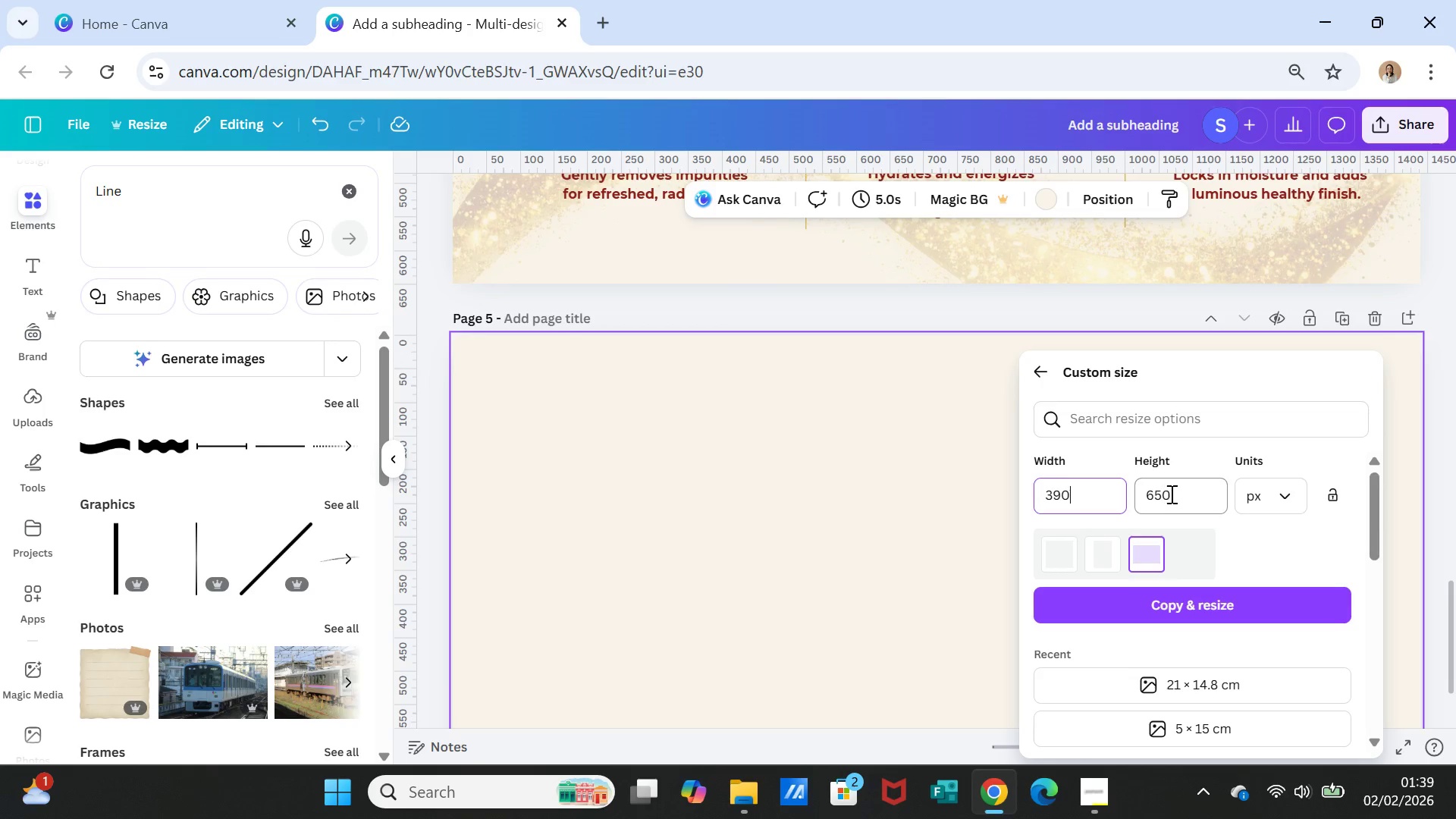 
double_click([1170, 493])
 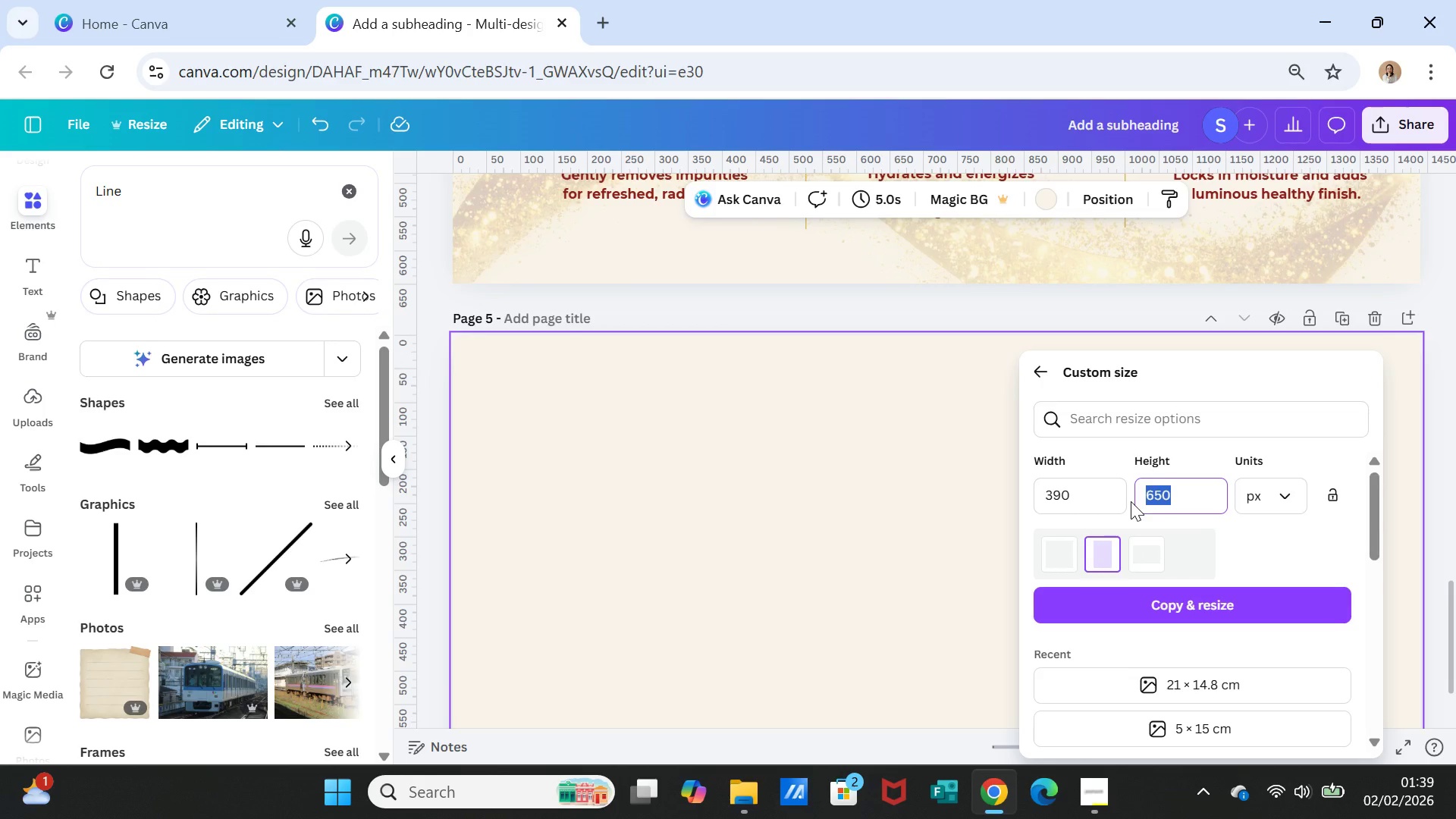 
type(844)
 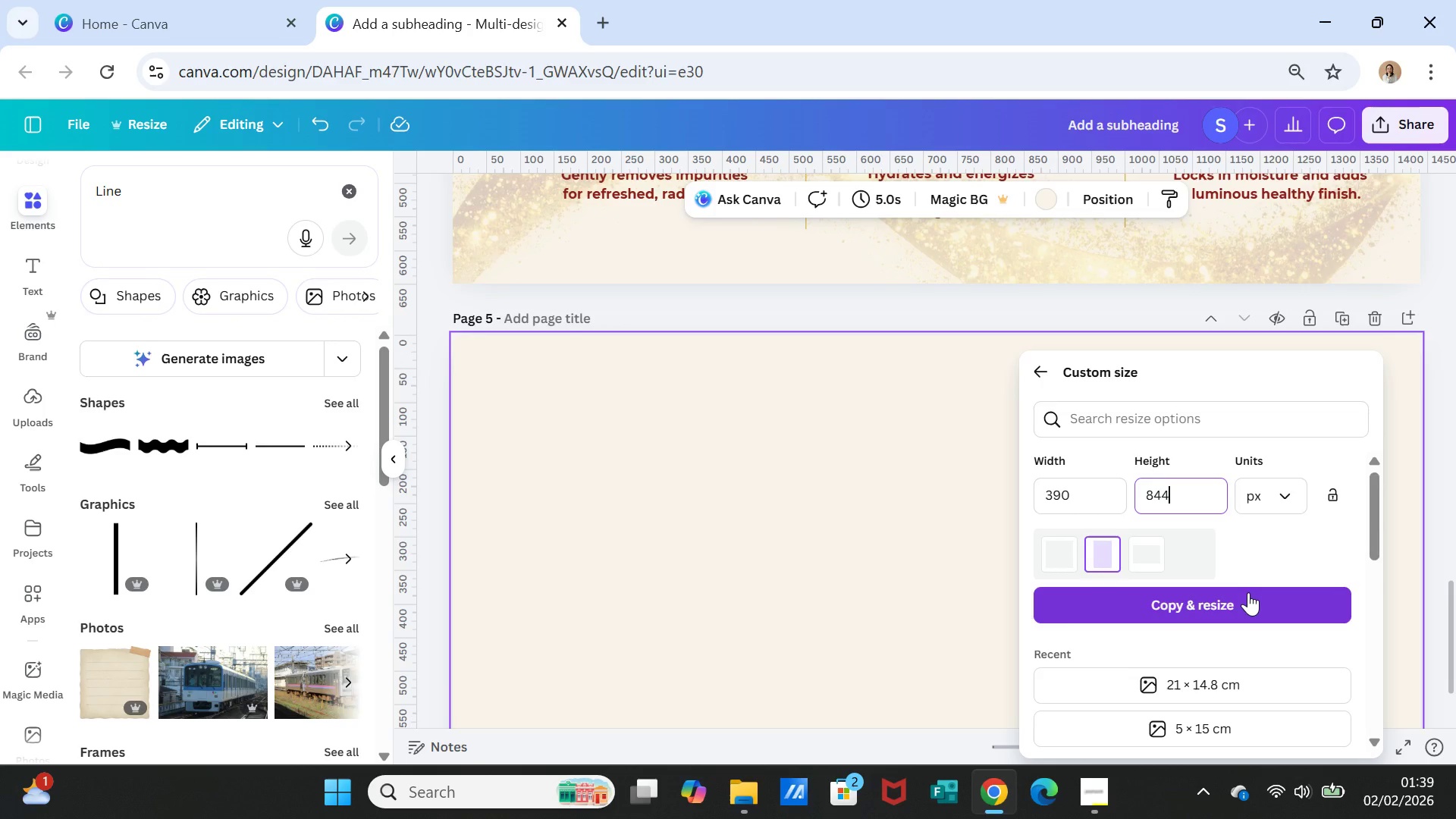 
left_click([1248, 592])
 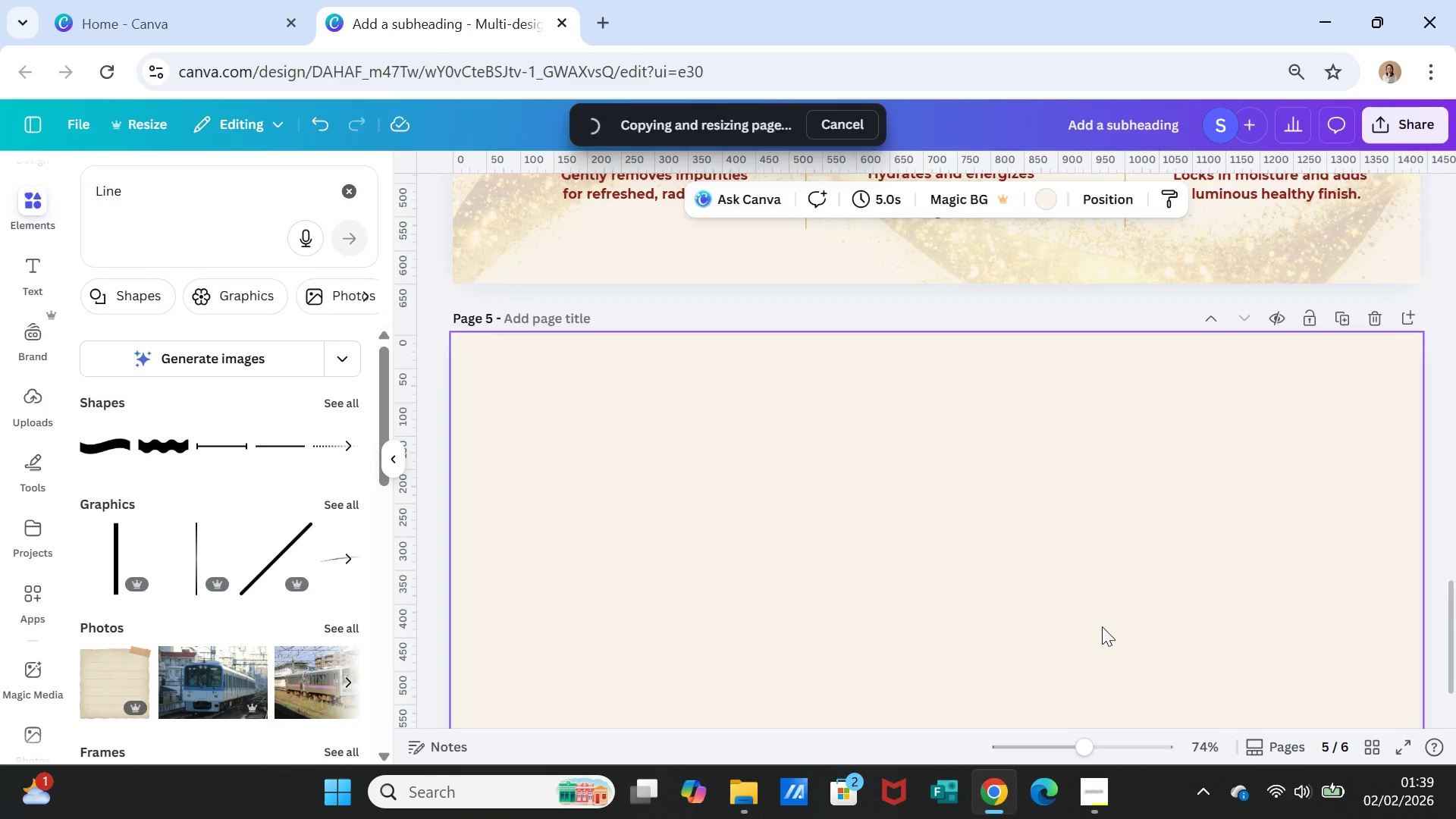 
scroll: coordinate [1263, 600], scroll_direction: up, amount: 6.0
 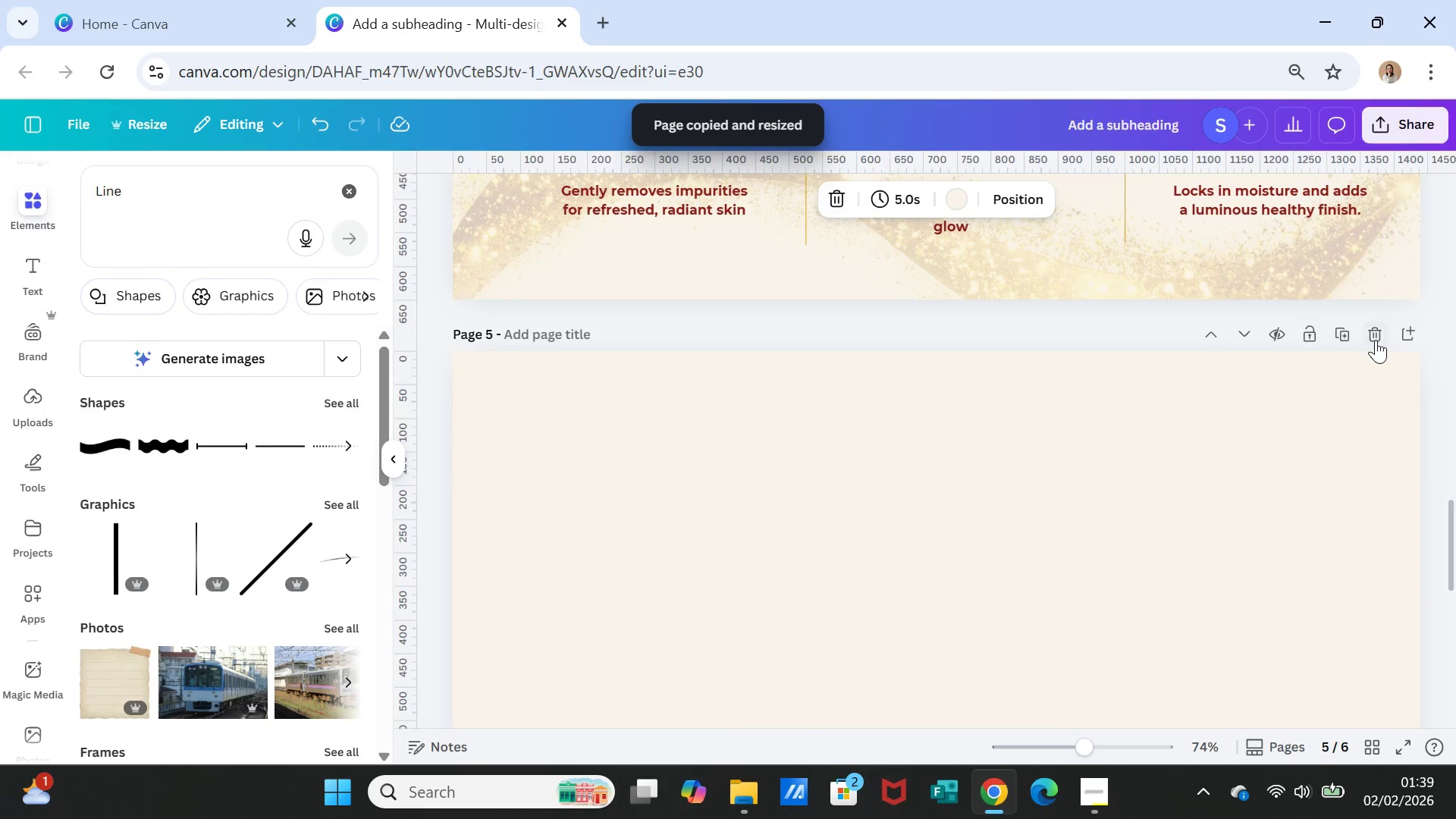 
left_click([1377, 327])
 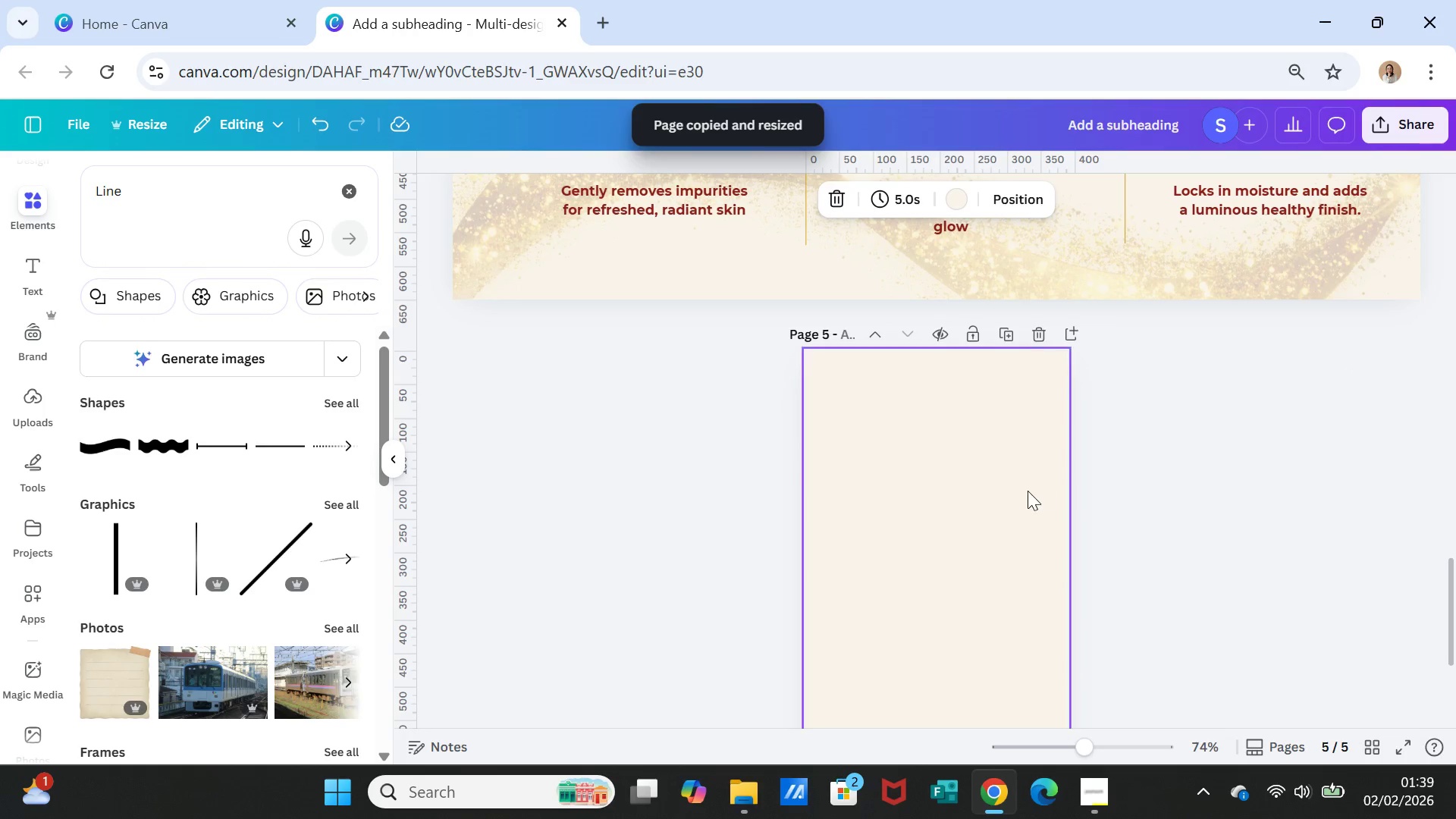 
left_click([1027, 491])
 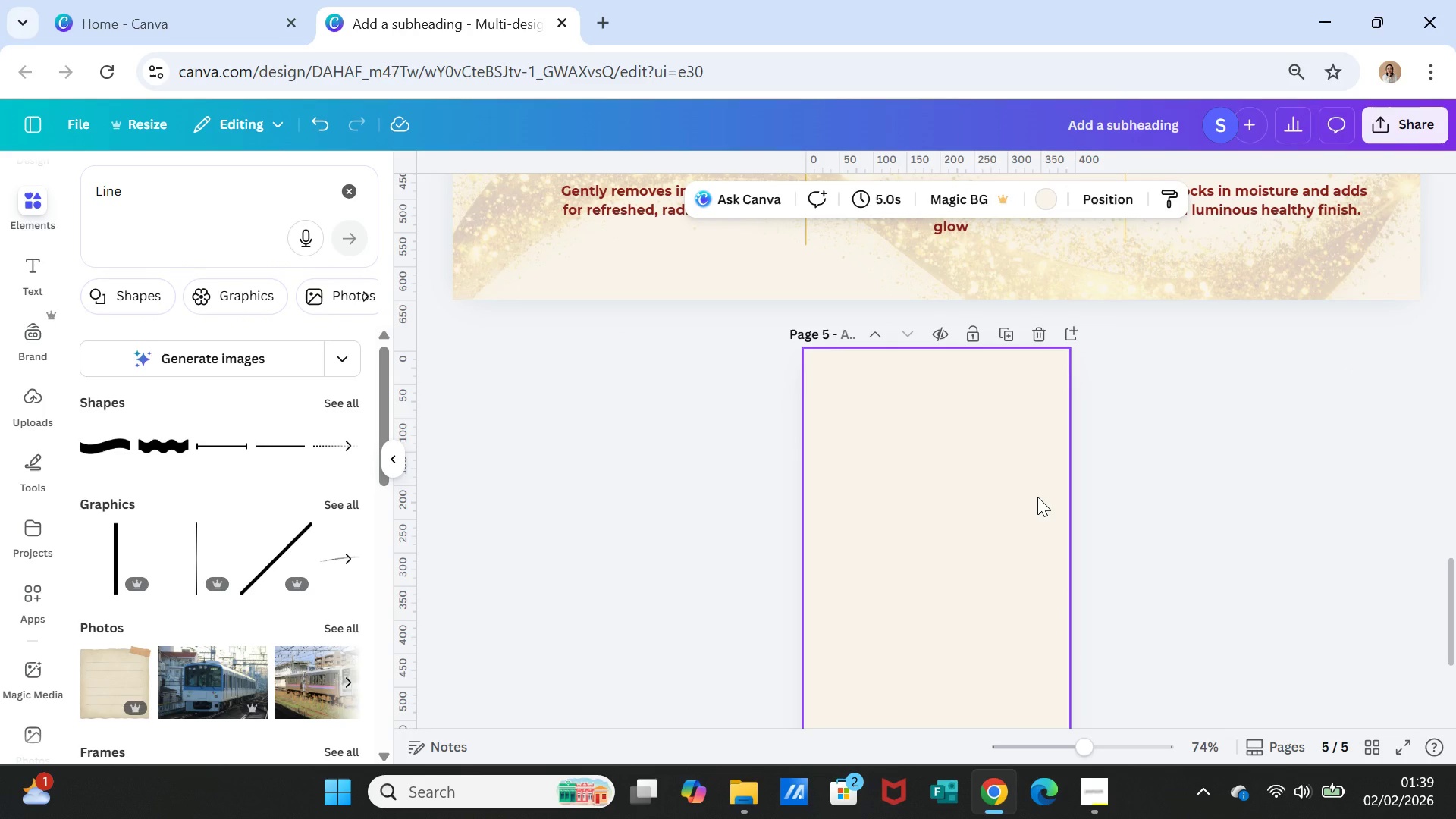 
wait(11.77)
 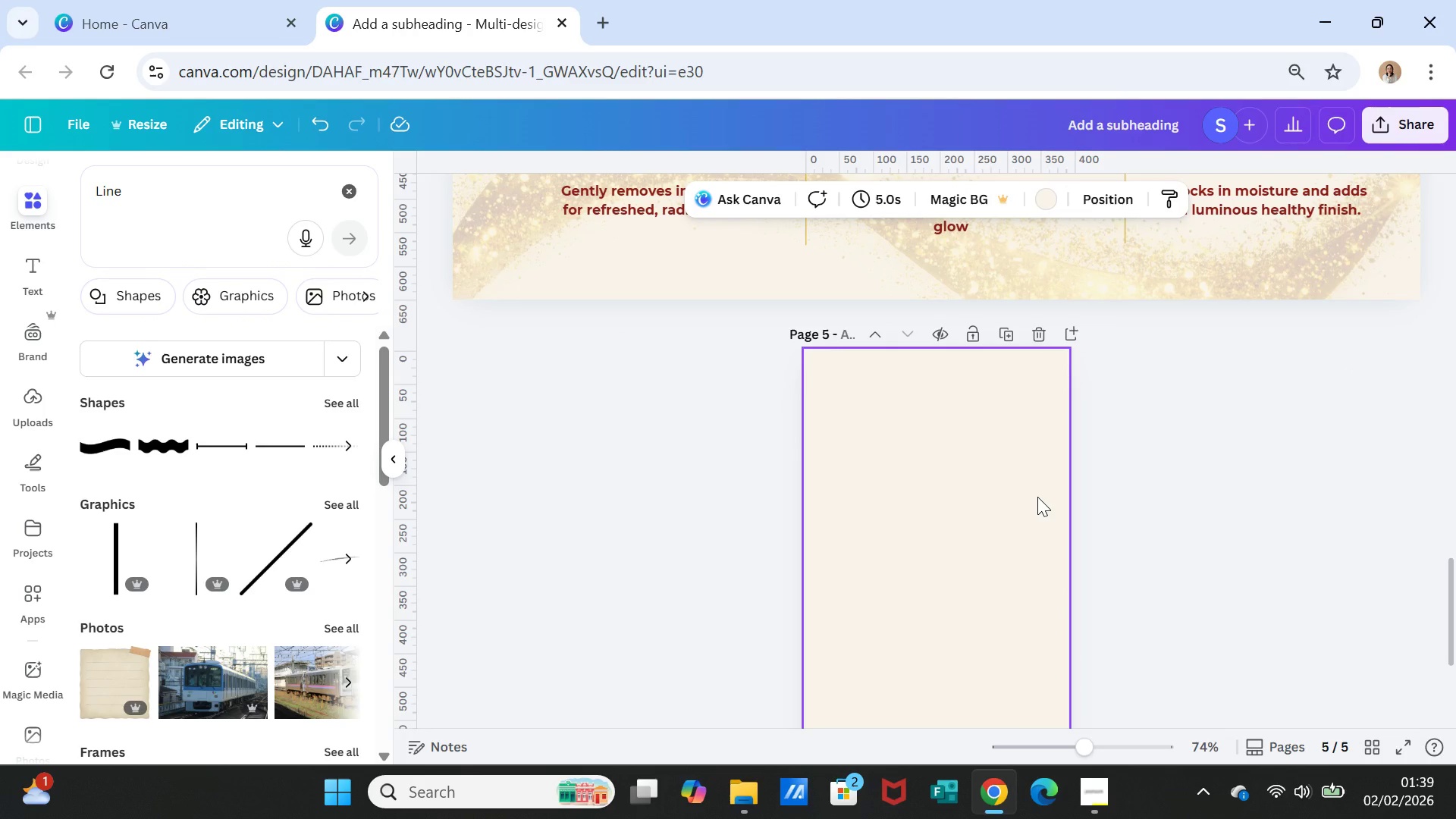 
scroll: coordinate [1235, 500], scroll_direction: up, amount: 4.0
 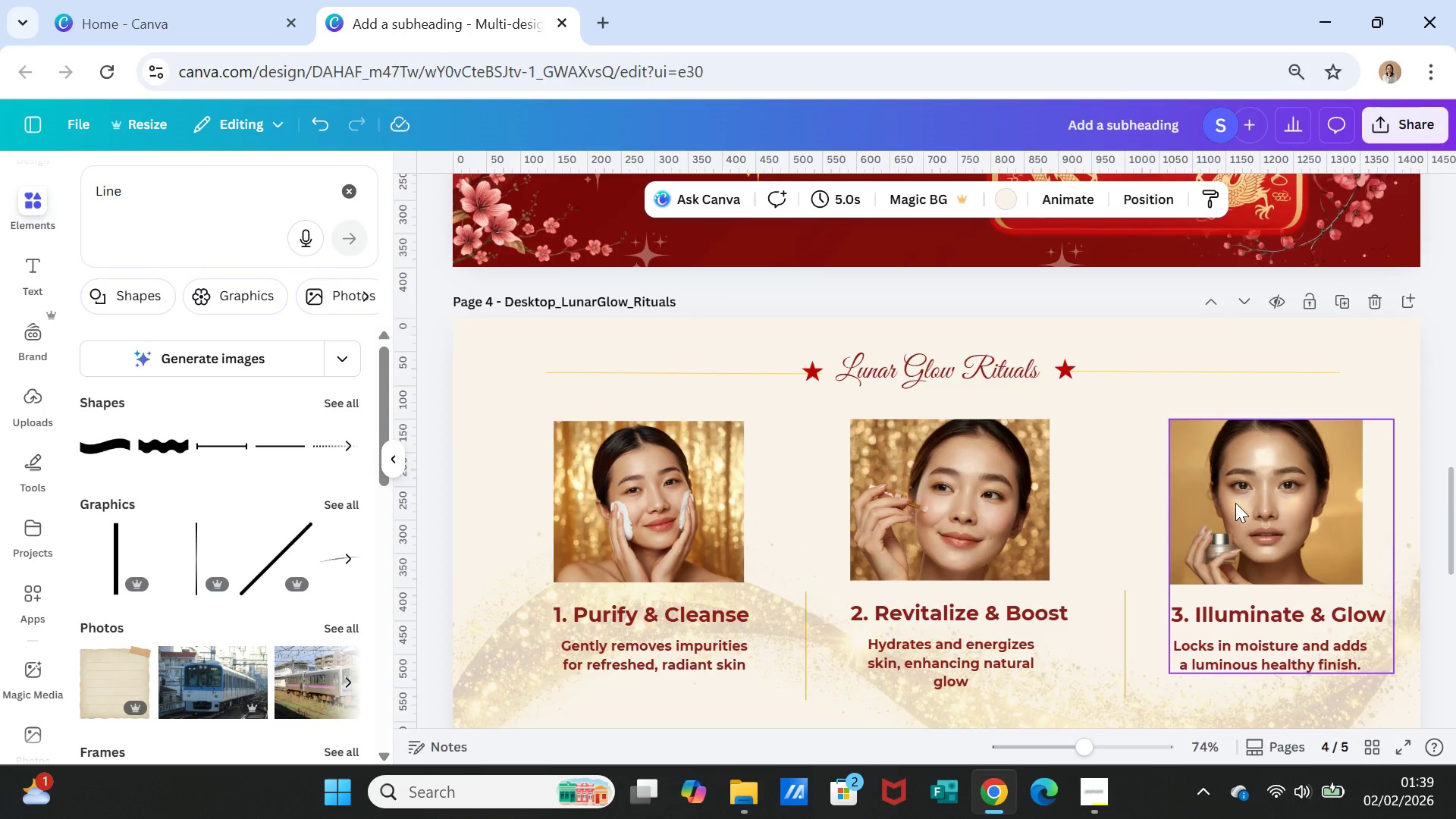 
scroll: coordinate [1235, 503], scroll_direction: down, amount: 2.0
 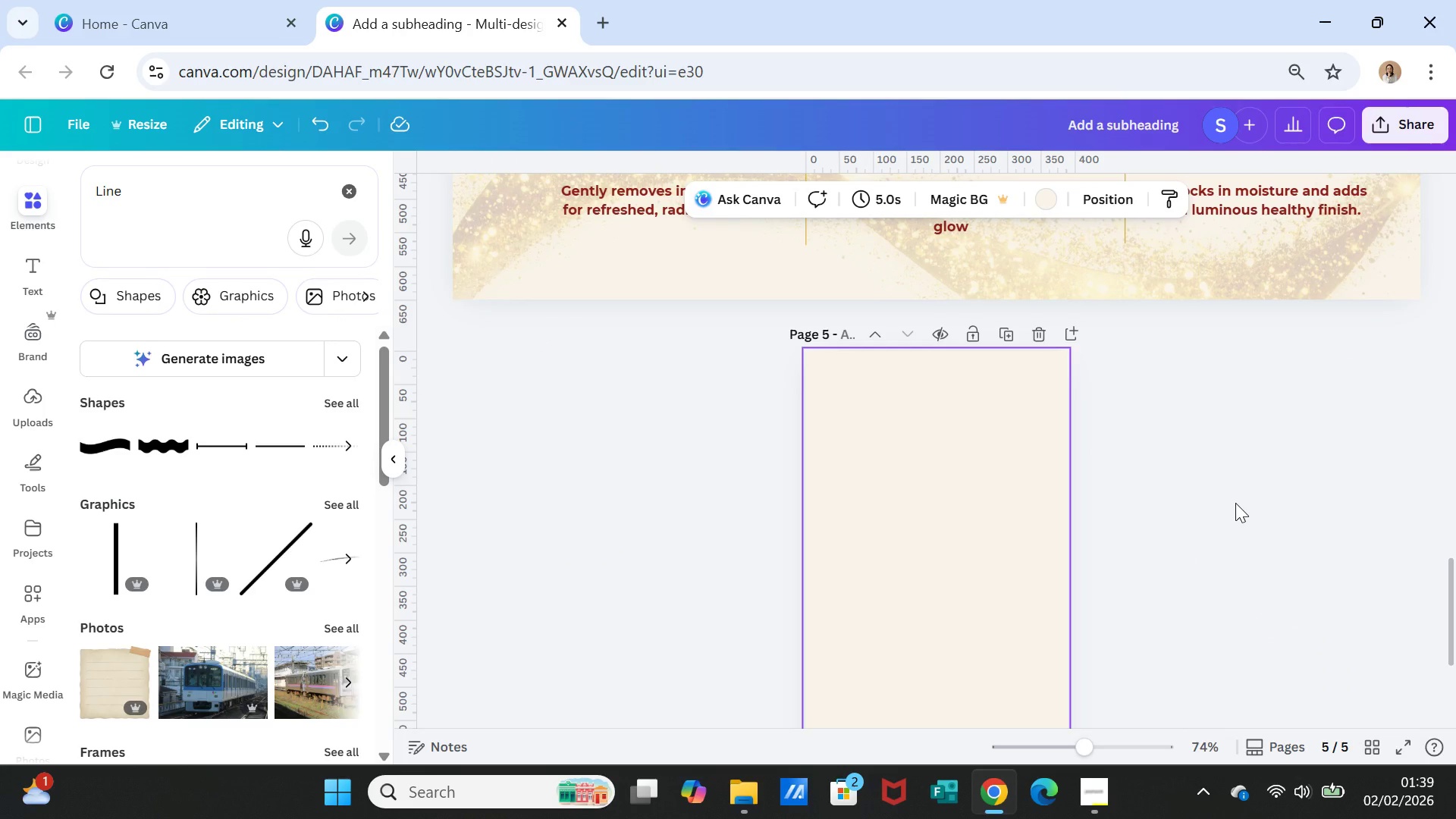 
scroll: coordinate [1235, 503], scroll_direction: up, amount: 17.0
 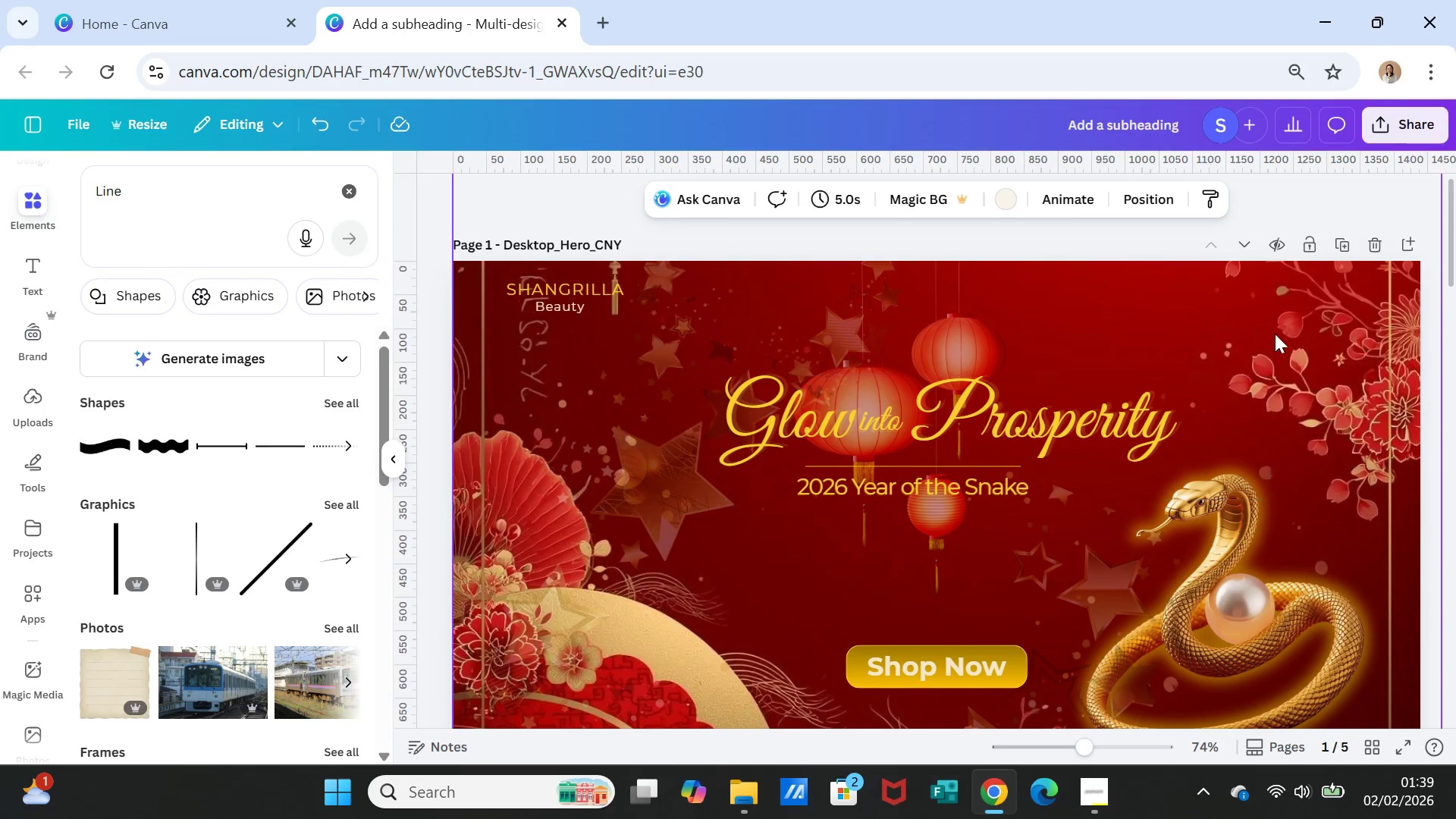 
left_click([1282, 312])
 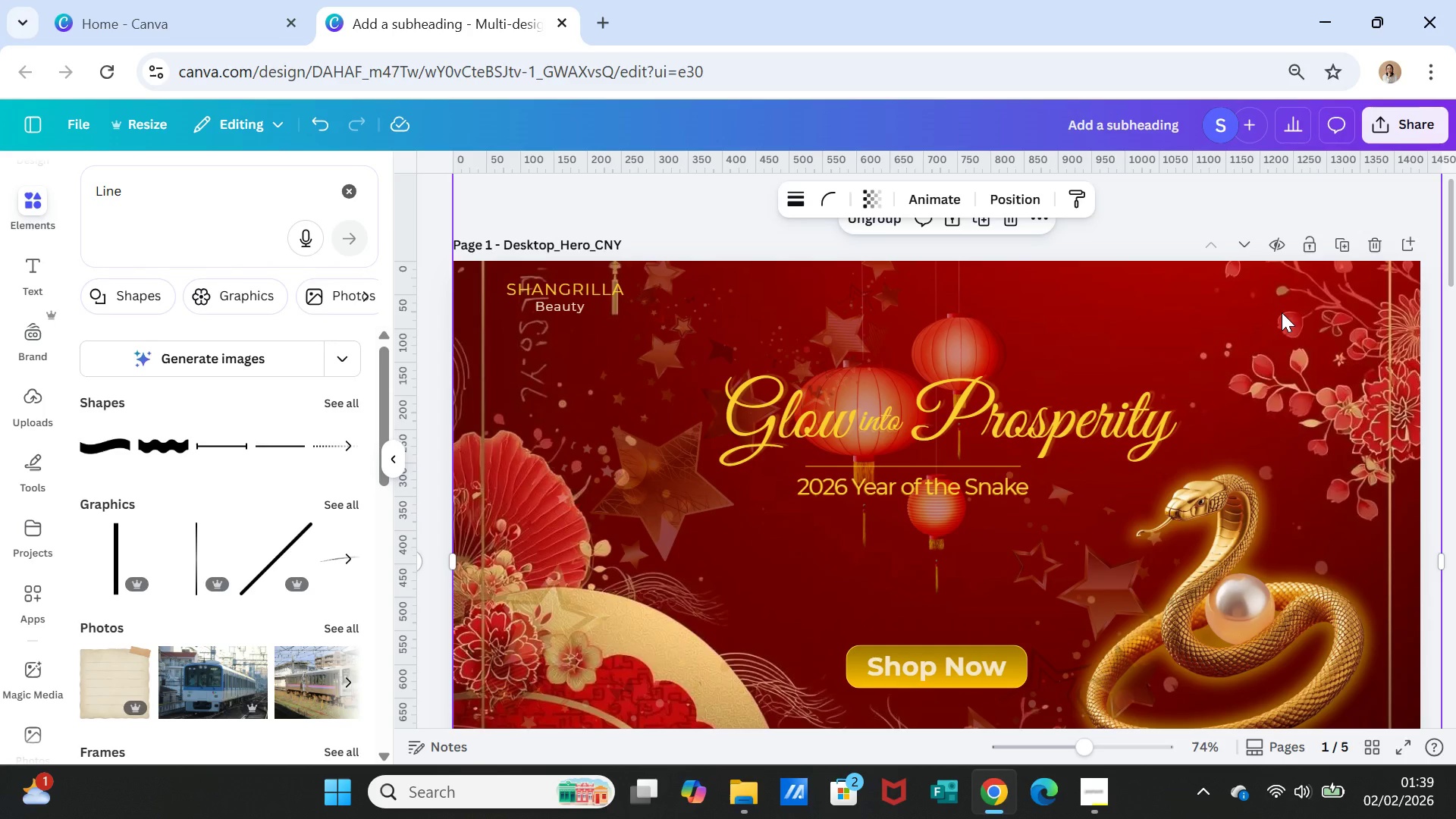 
right_click([1282, 312])
 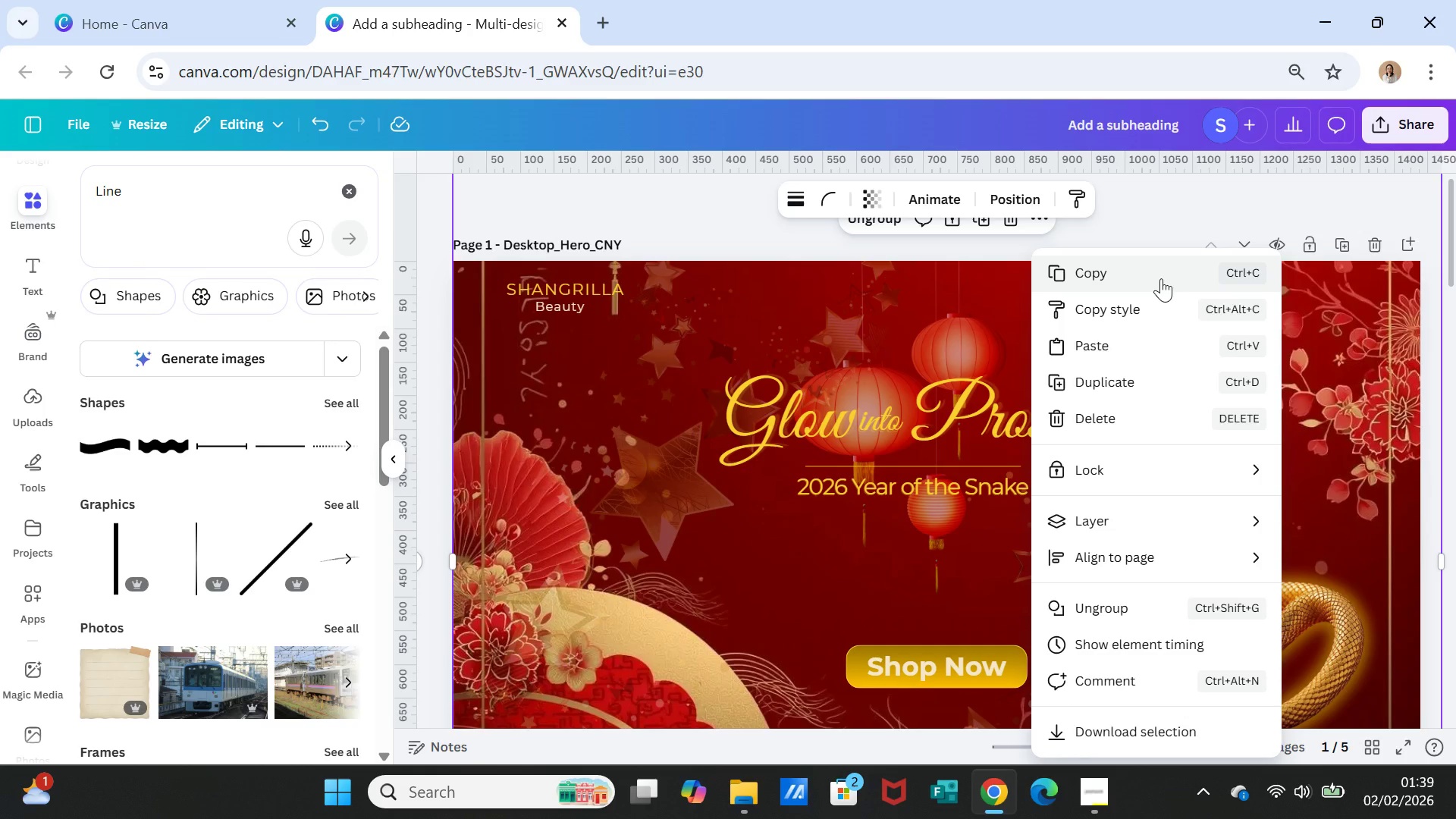 
left_click([1161, 276])
 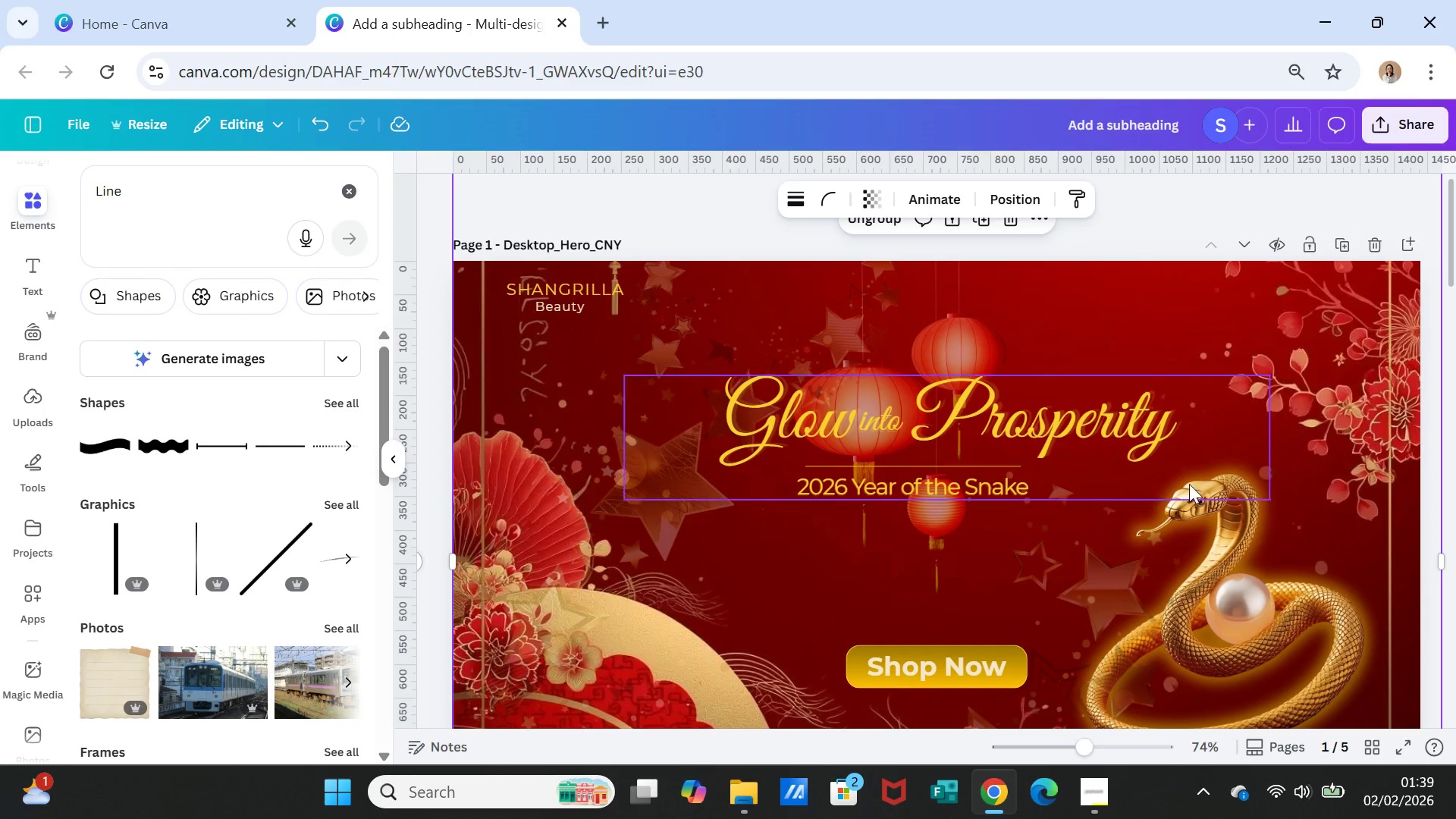 
scroll: coordinate [1186, 541], scroll_direction: down, amount: 16.0
 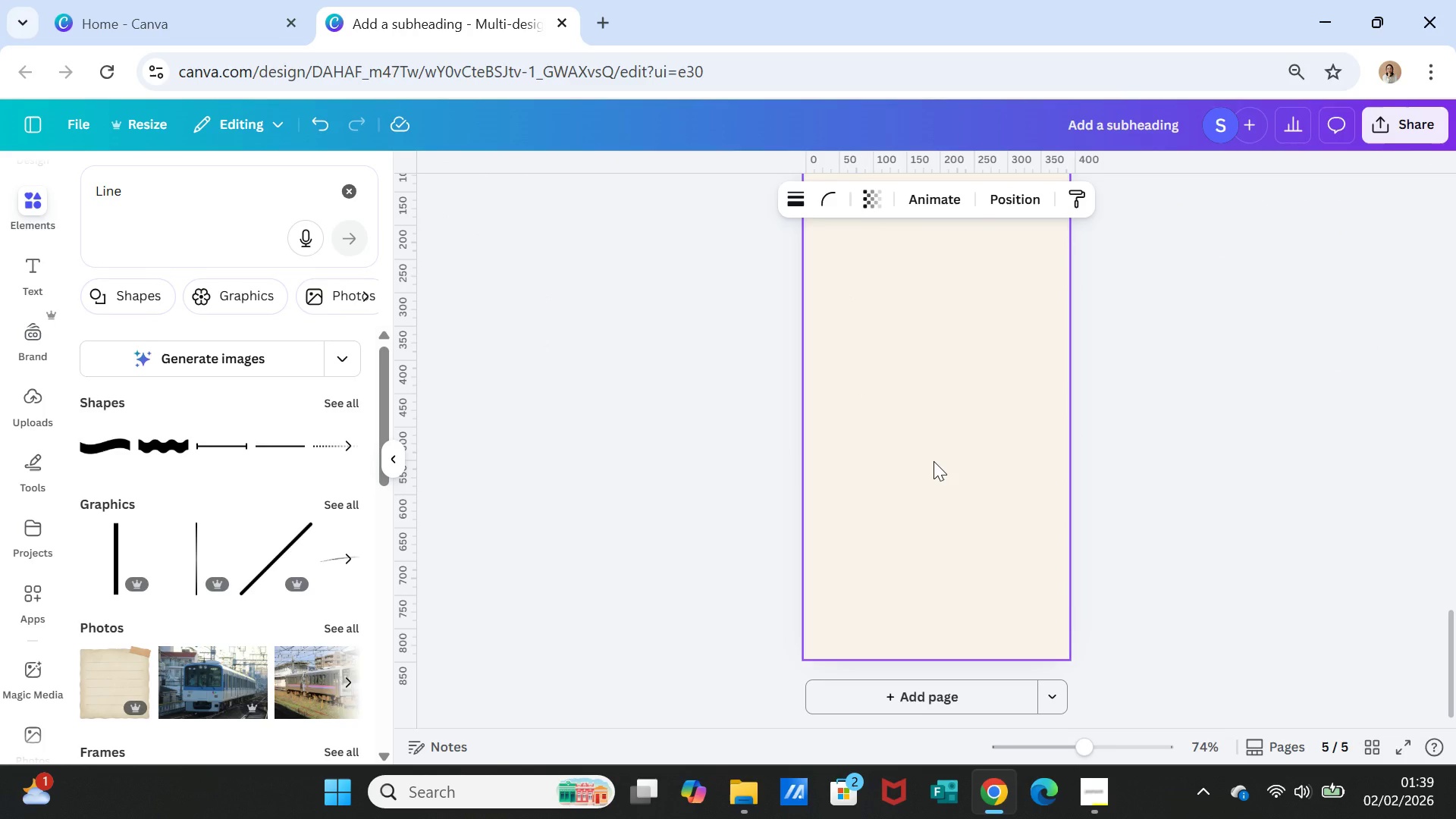 
left_click([934, 461])
 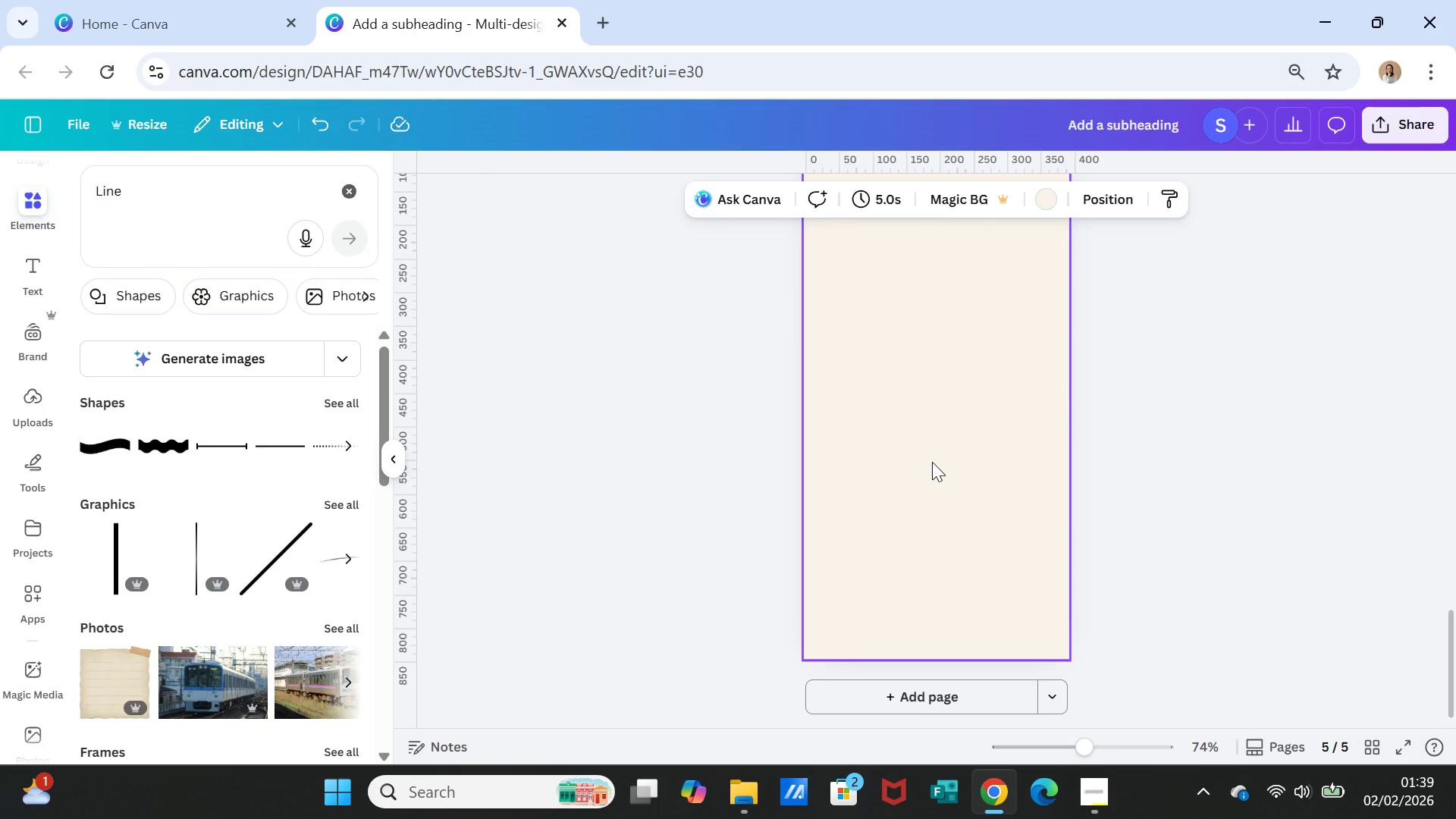 
right_click([932, 462])
 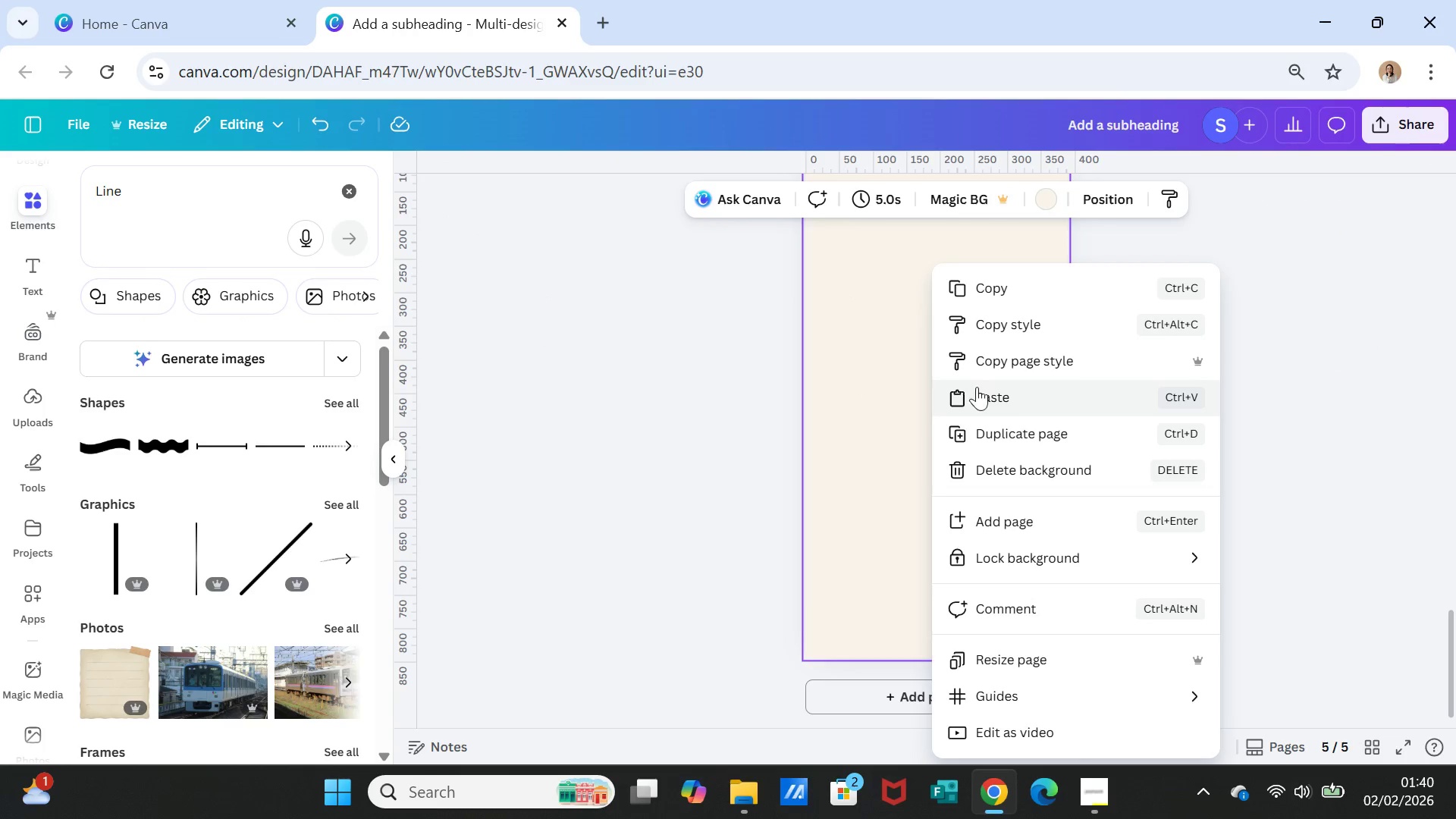 
left_click([977, 388])
 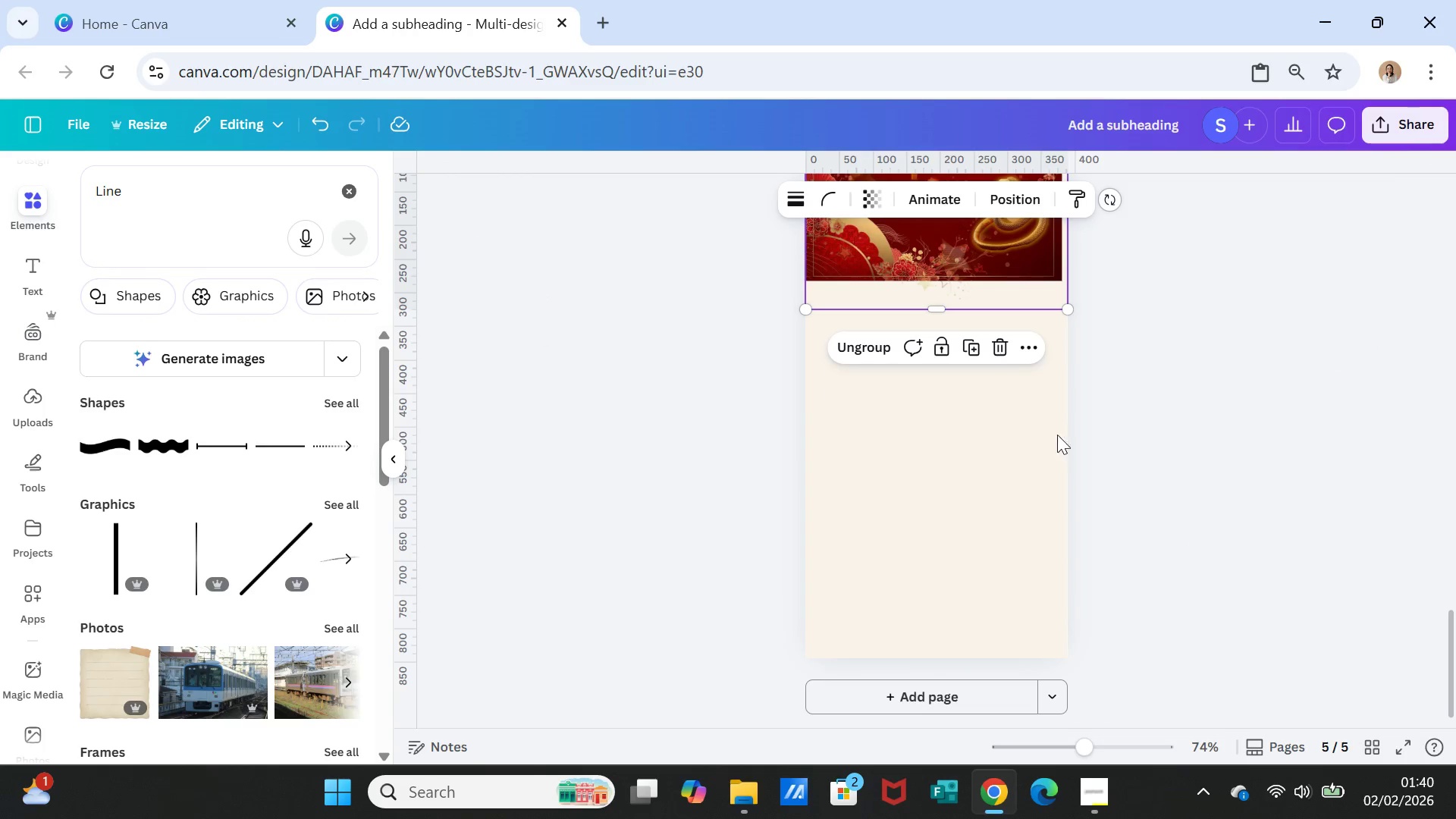 
scroll: coordinate [1065, 437], scroll_direction: up, amount: 2.0
 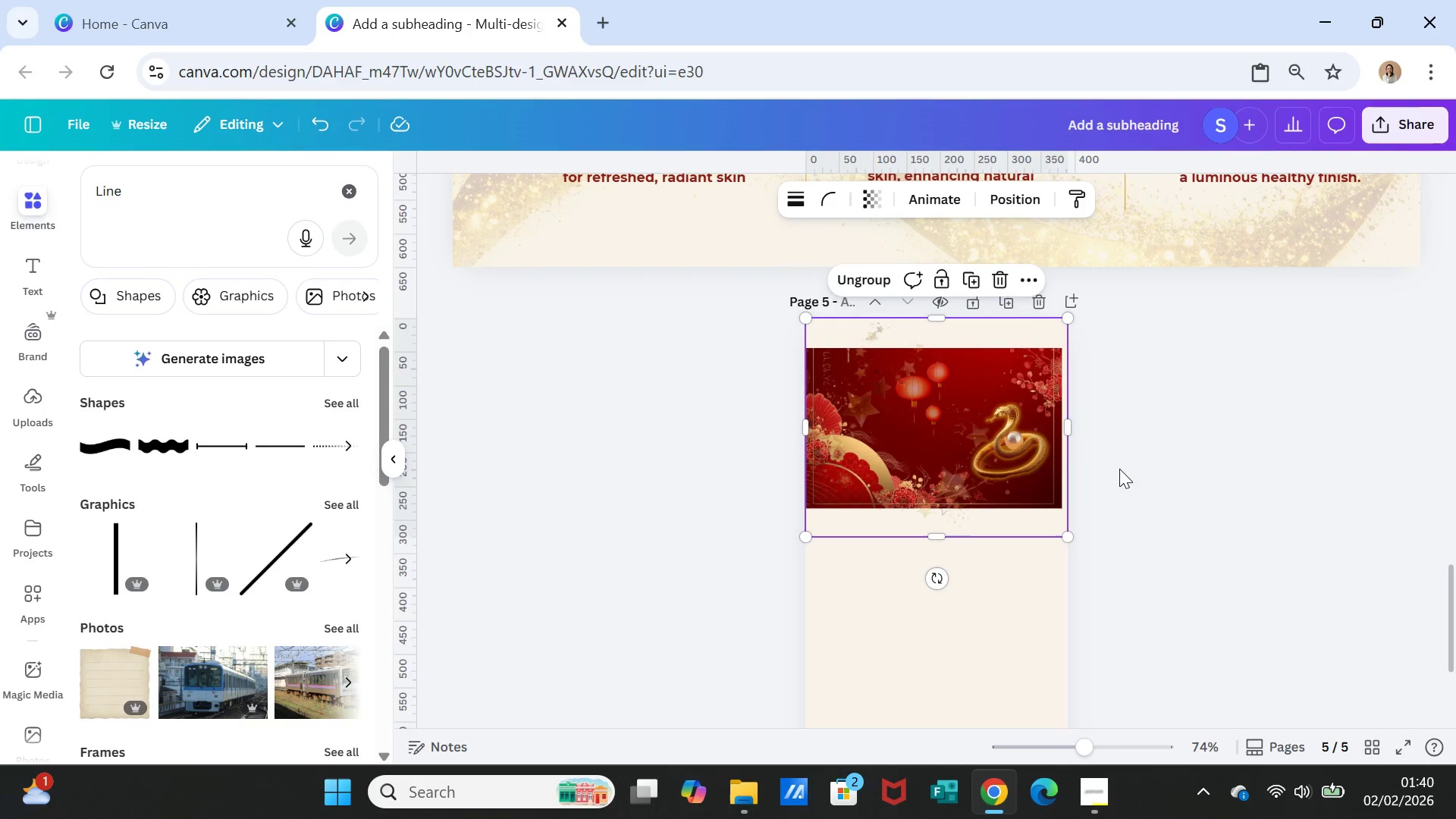 
left_click([1143, 469])
 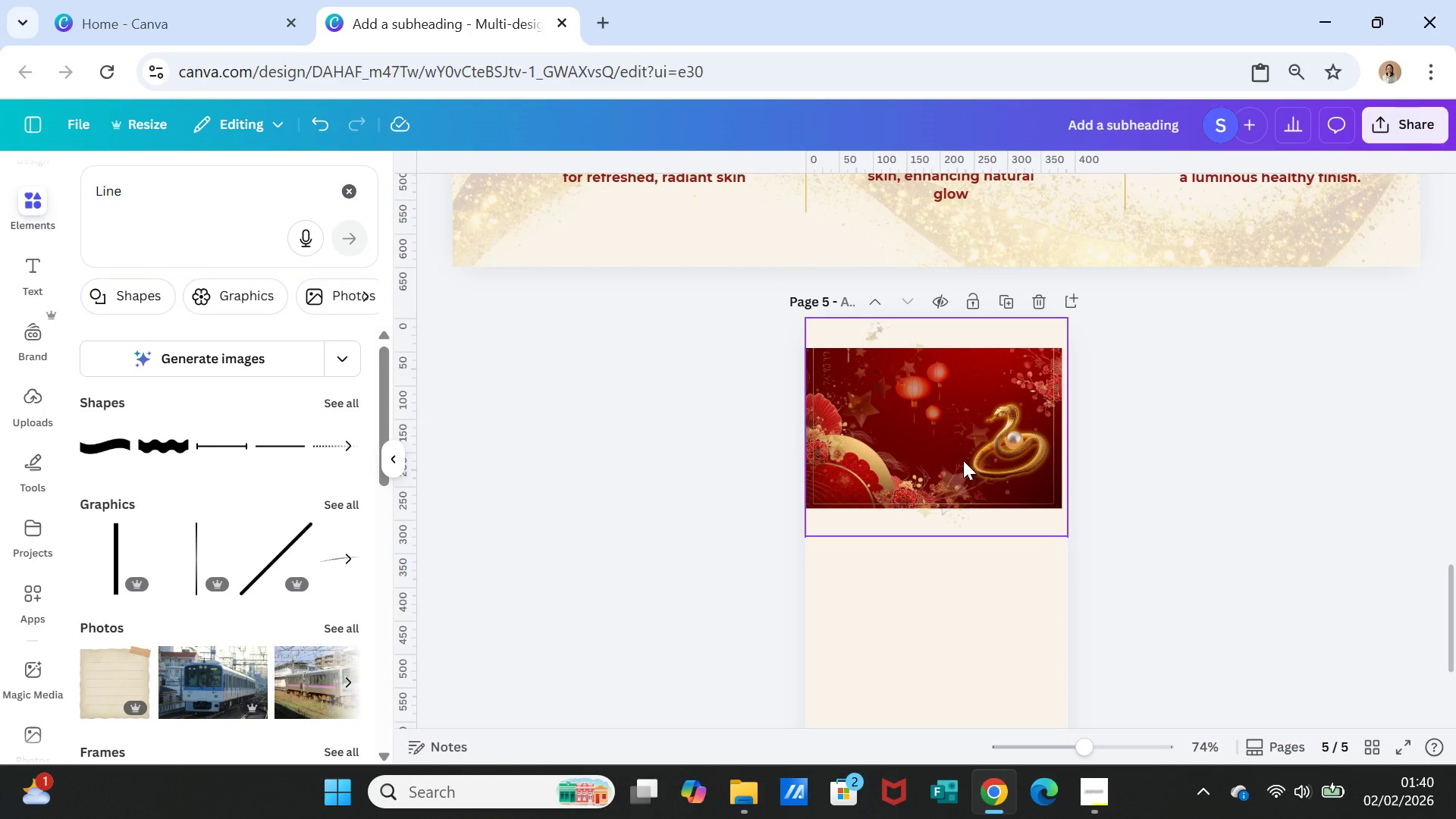 
left_click_drag(start_coordinate=[963, 460], to_coordinate=[966, 431])
 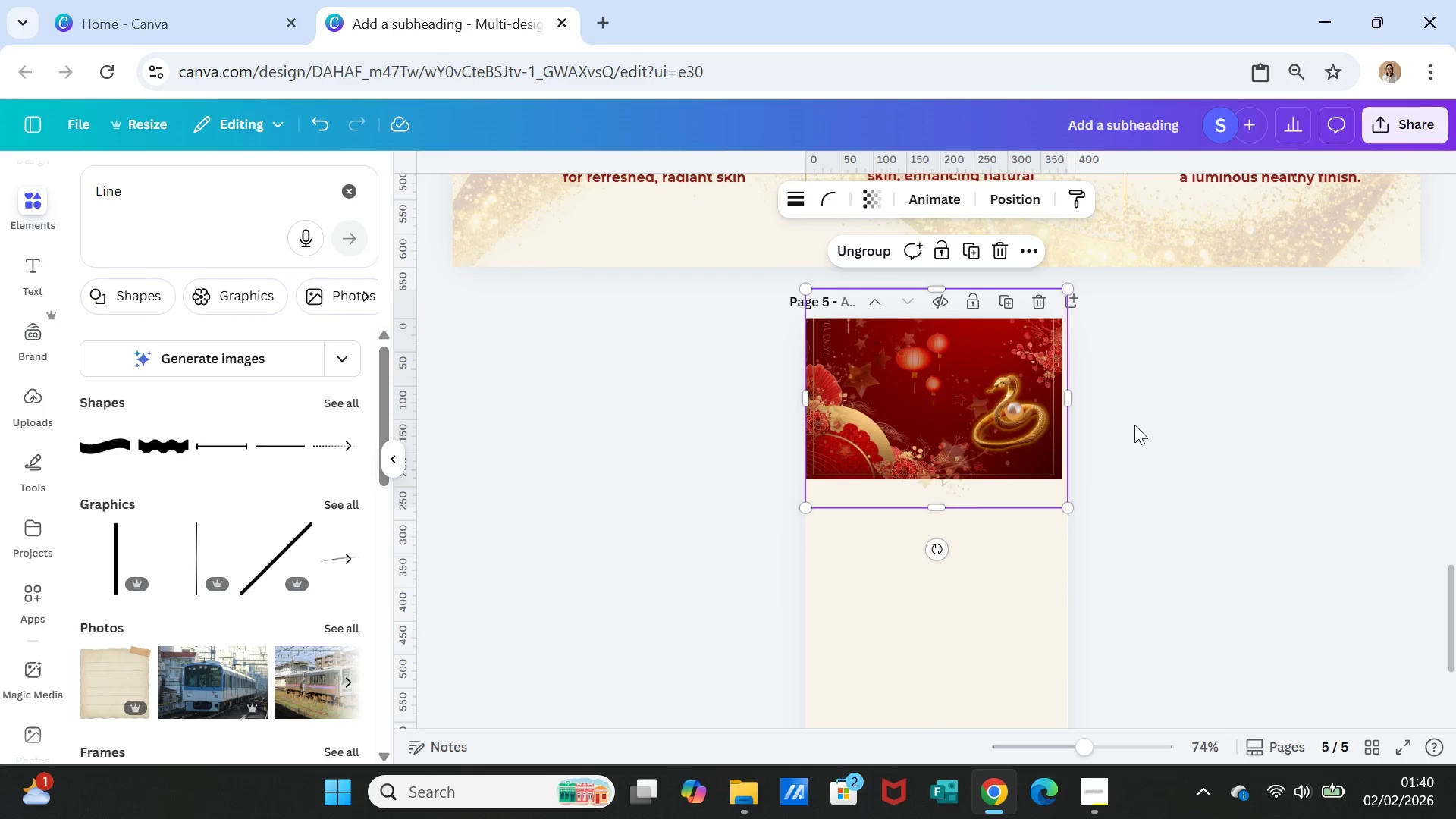 
left_click([1134, 425])
 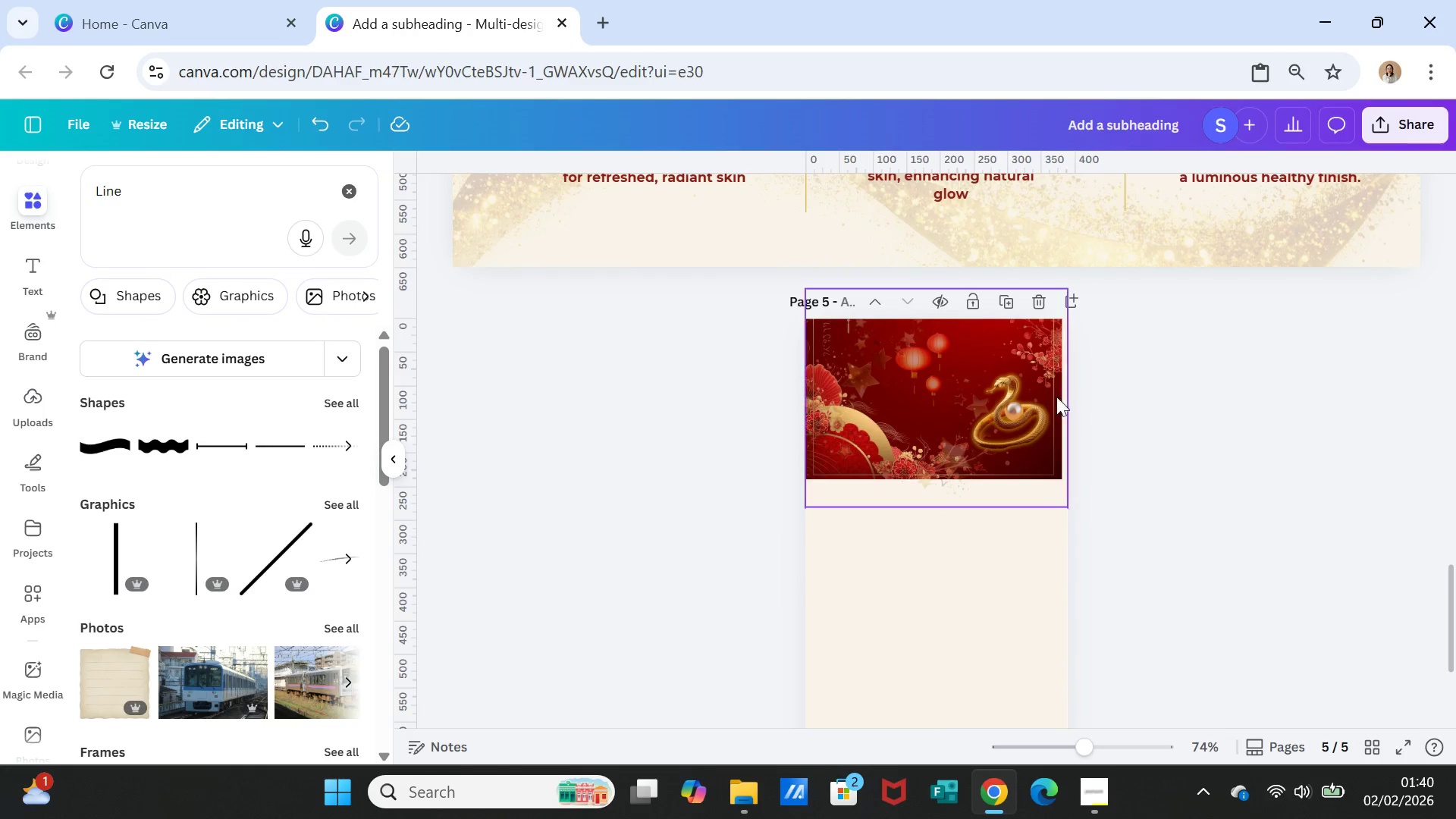 
left_click([1038, 393])
 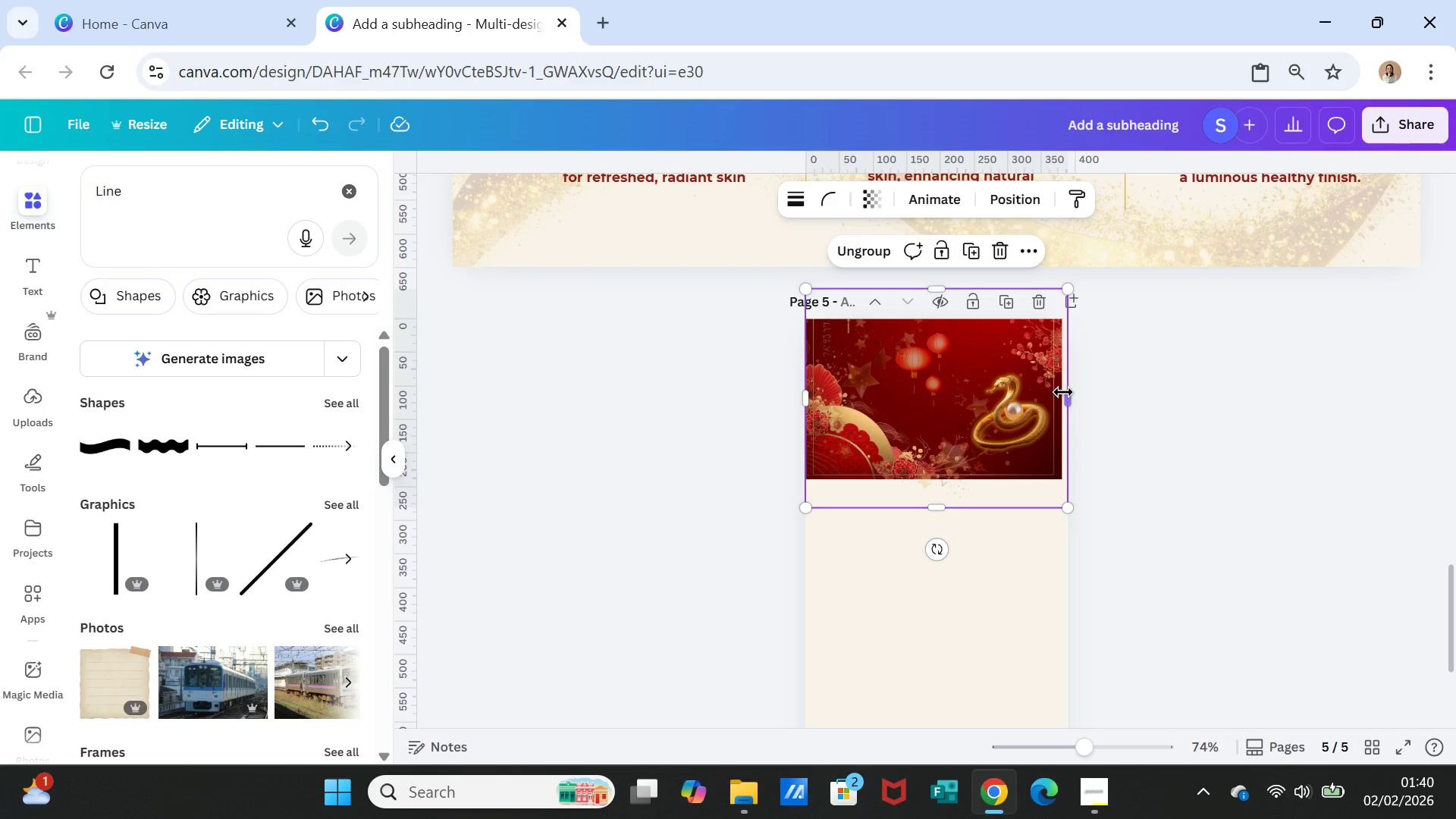 
left_click_drag(start_coordinate=[1063, 392], to_coordinate=[1074, 392])
 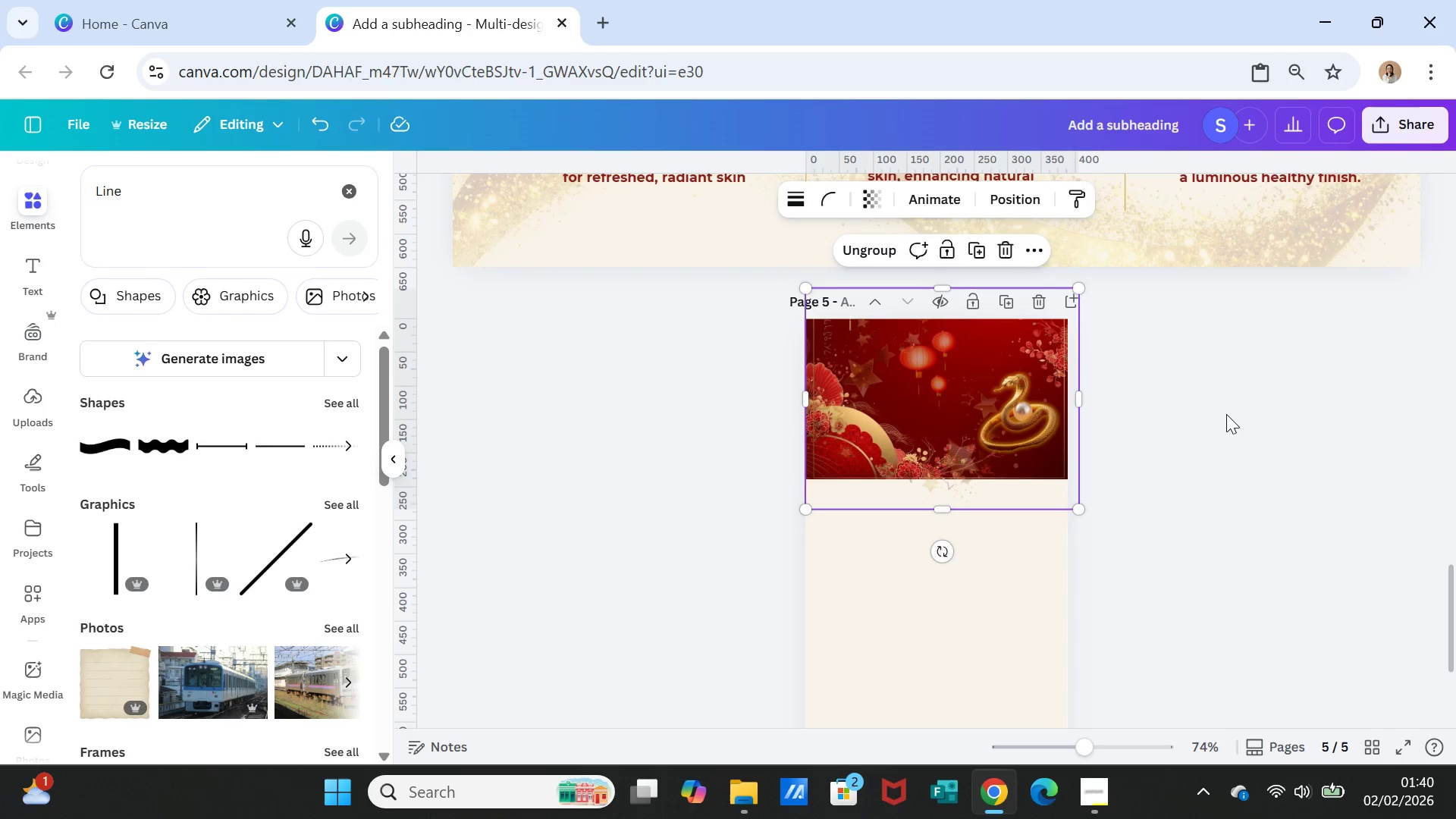 
left_click([1226, 414])
 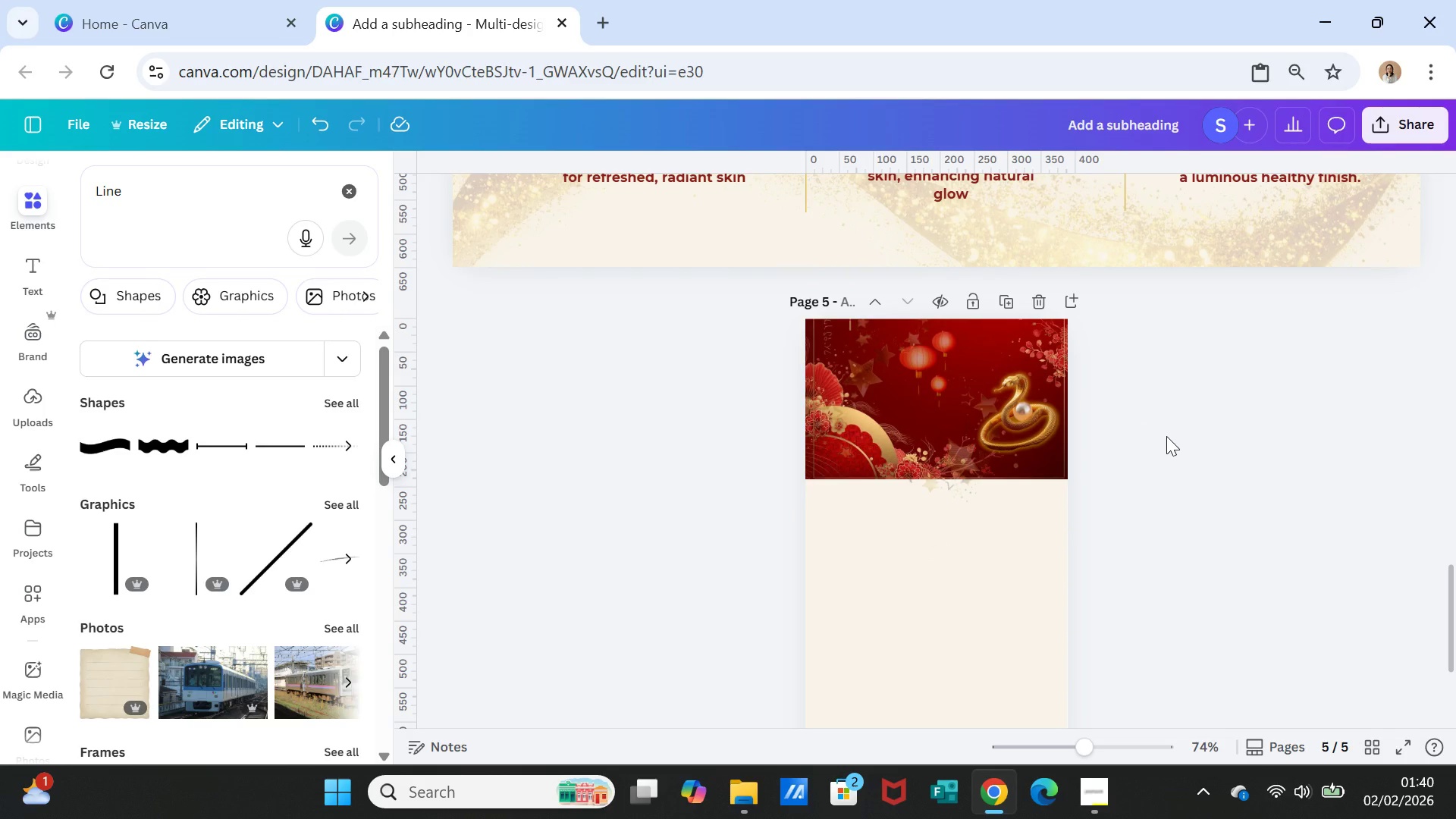 
wait(5.59)
 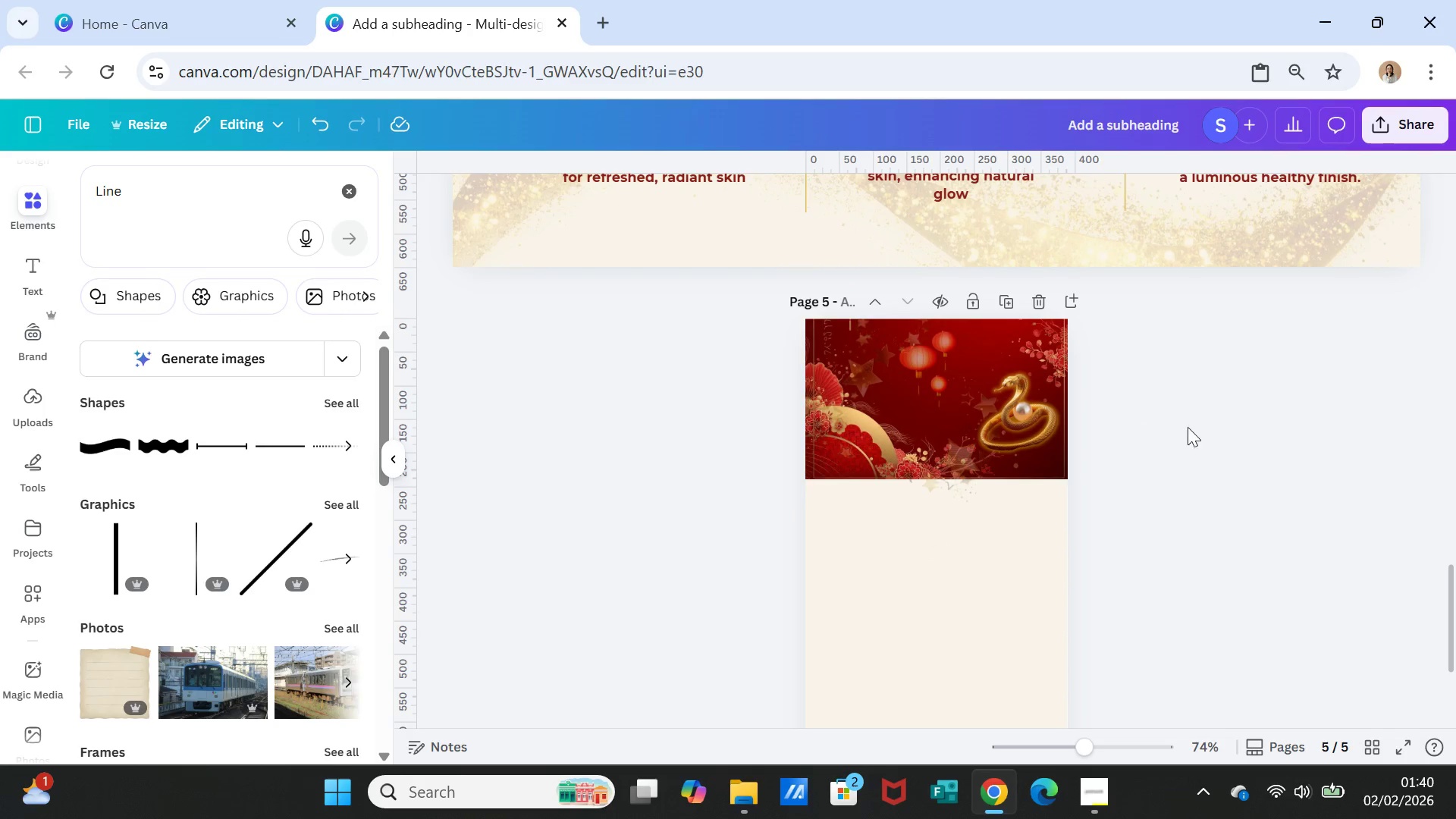 
double_click([984, 427])
 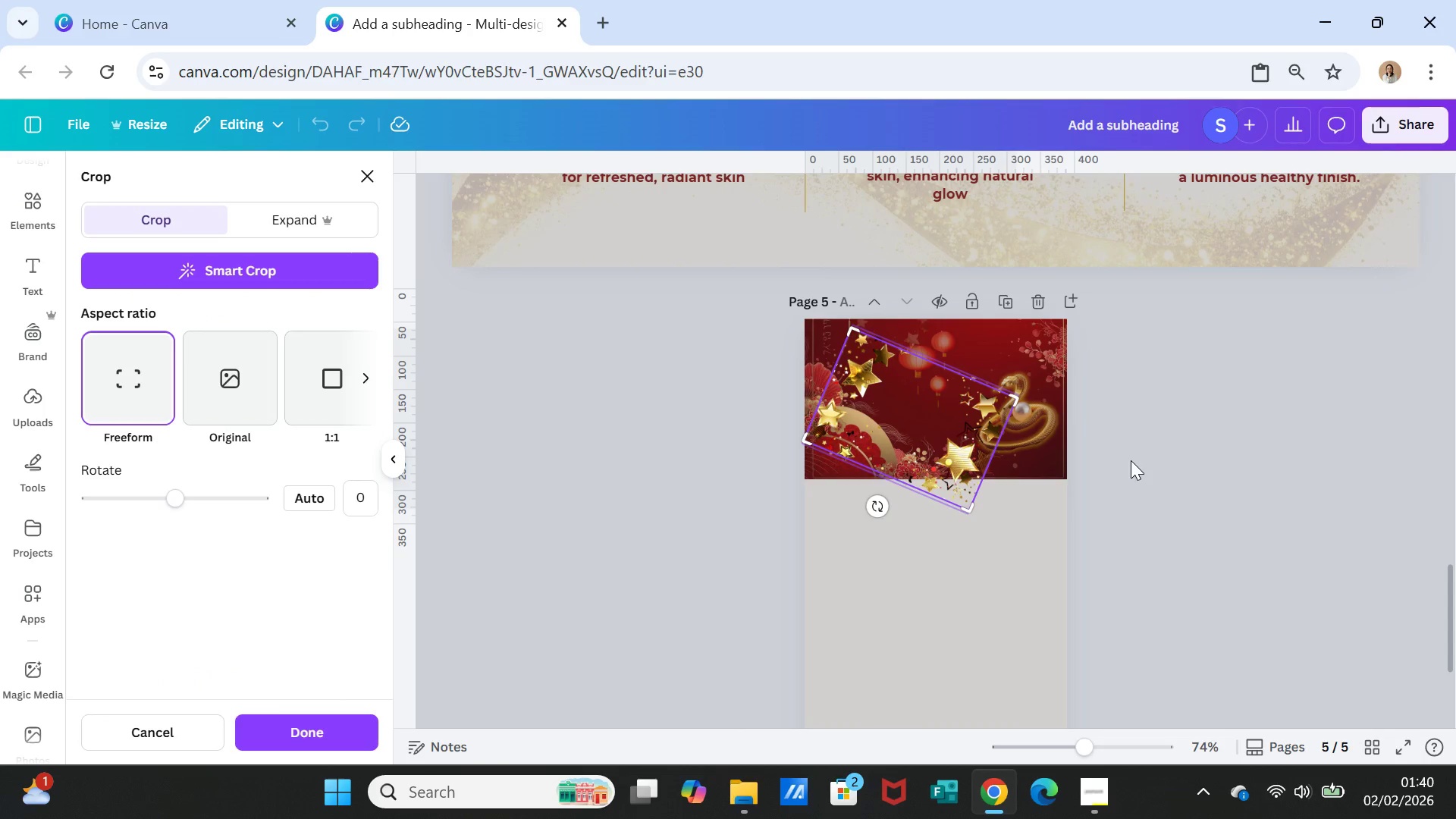 
left_click([1141, 463])
 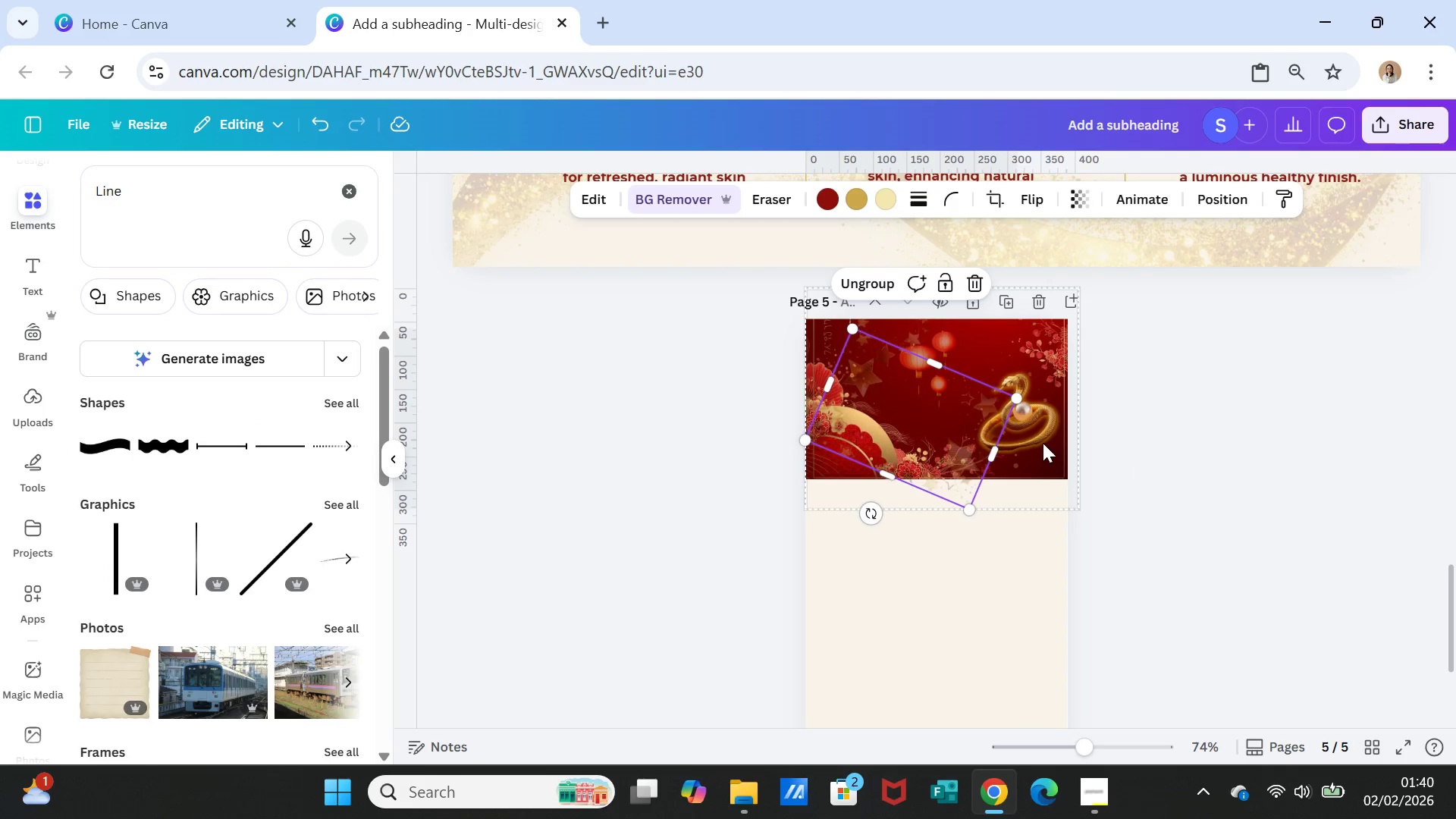 
left_click([1042, 442])
 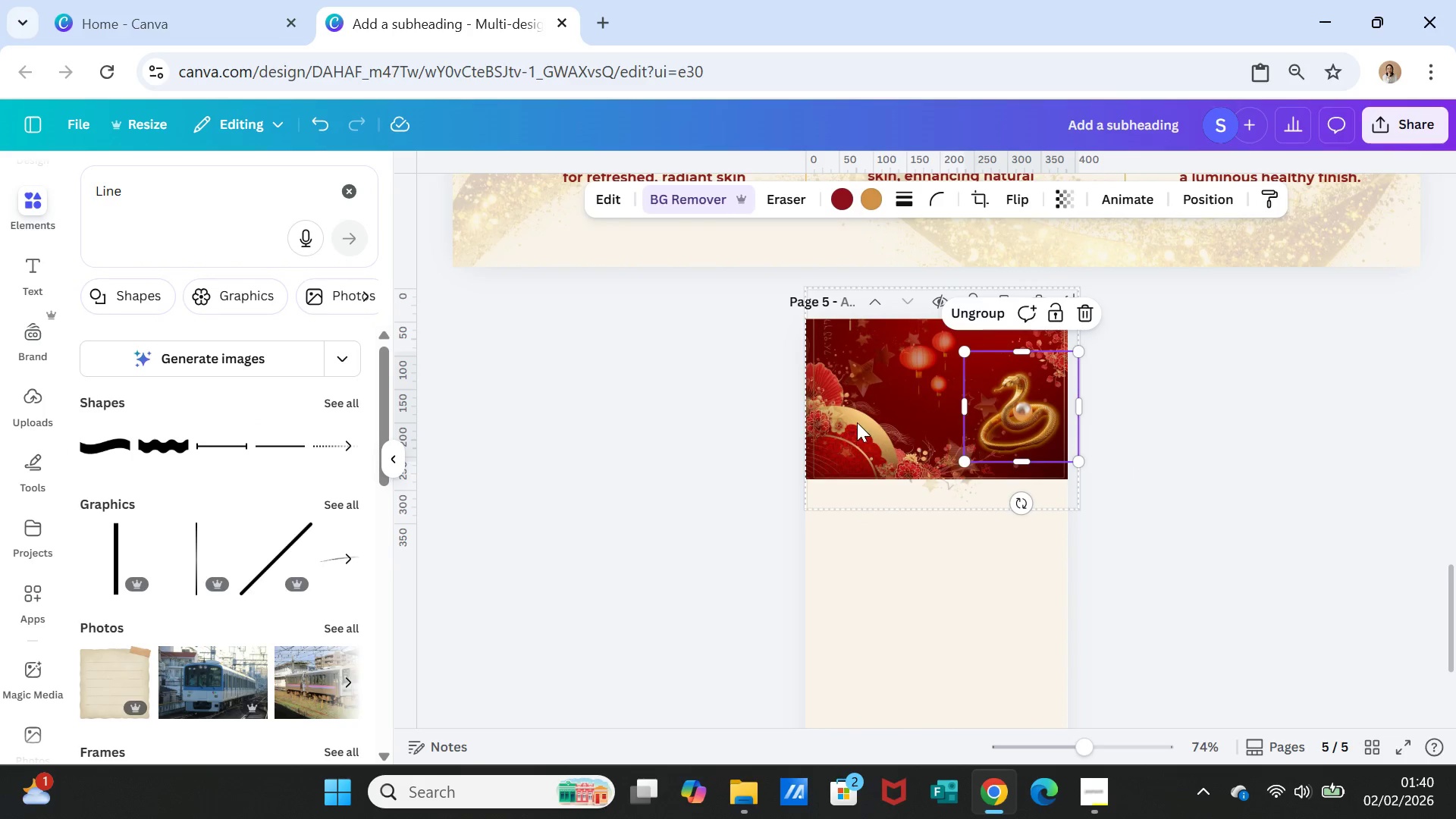 
left_click([857, 422])
 